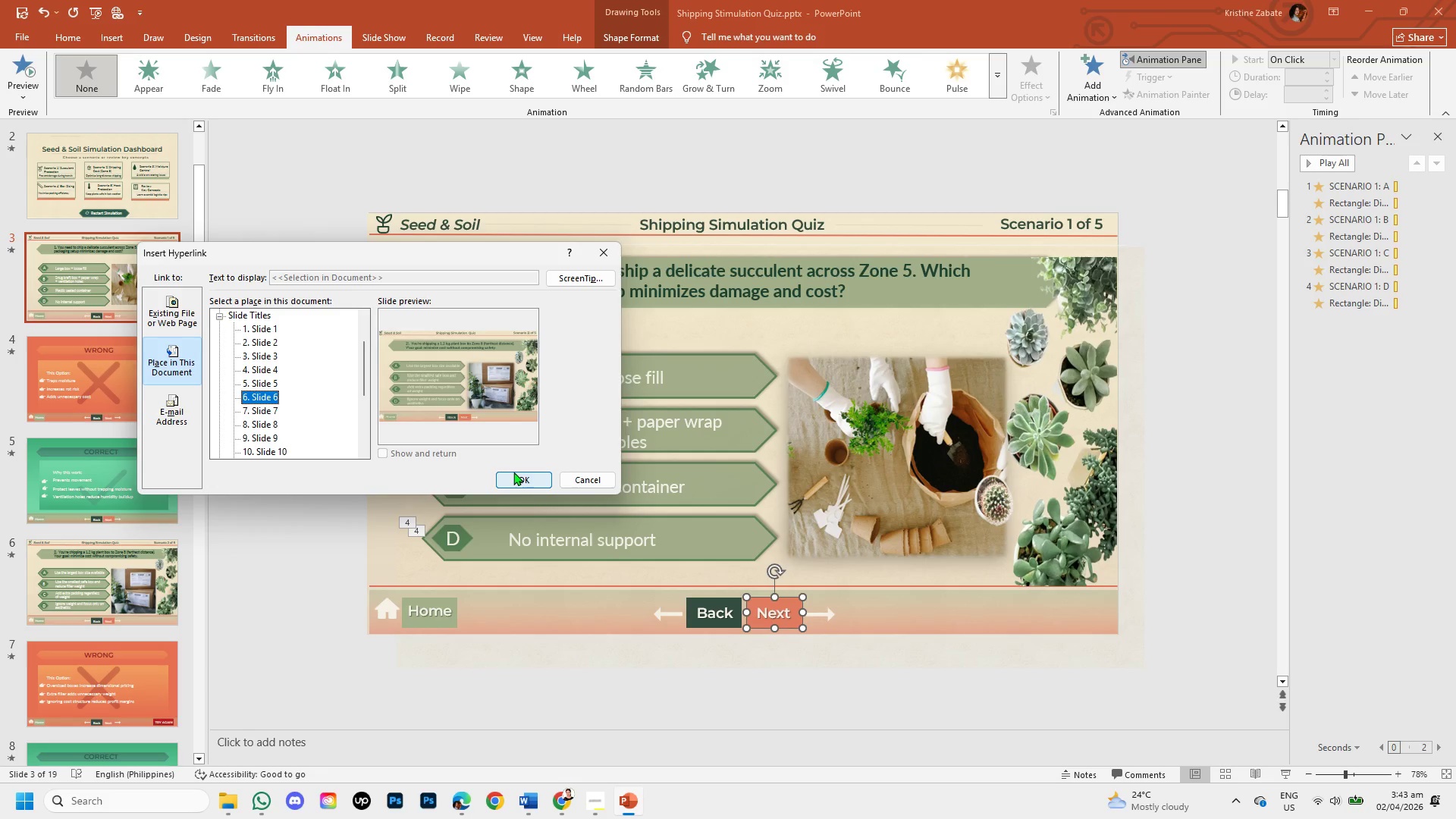 
left_click([519, 479])
 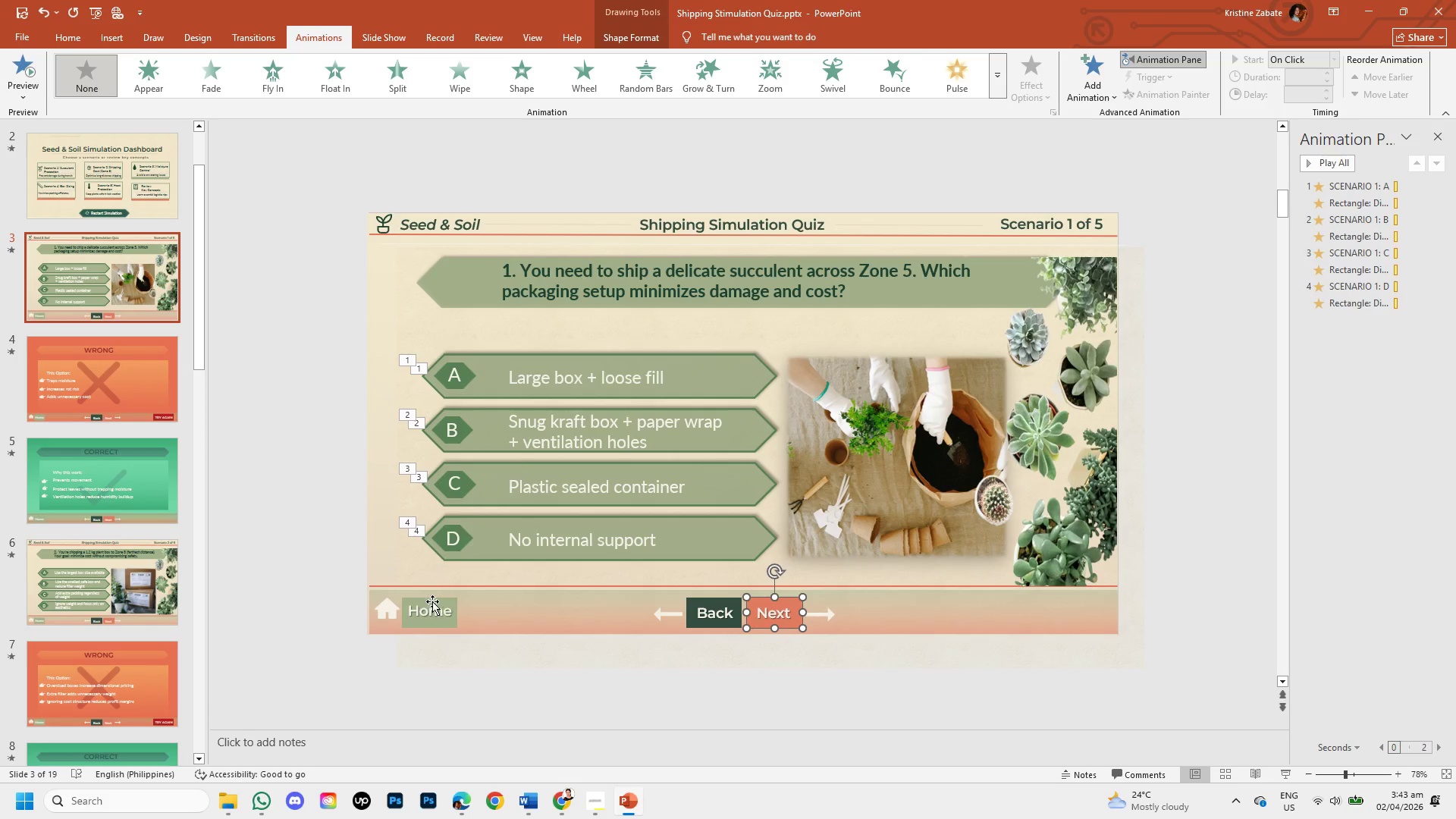 
left_click([432, 601])
 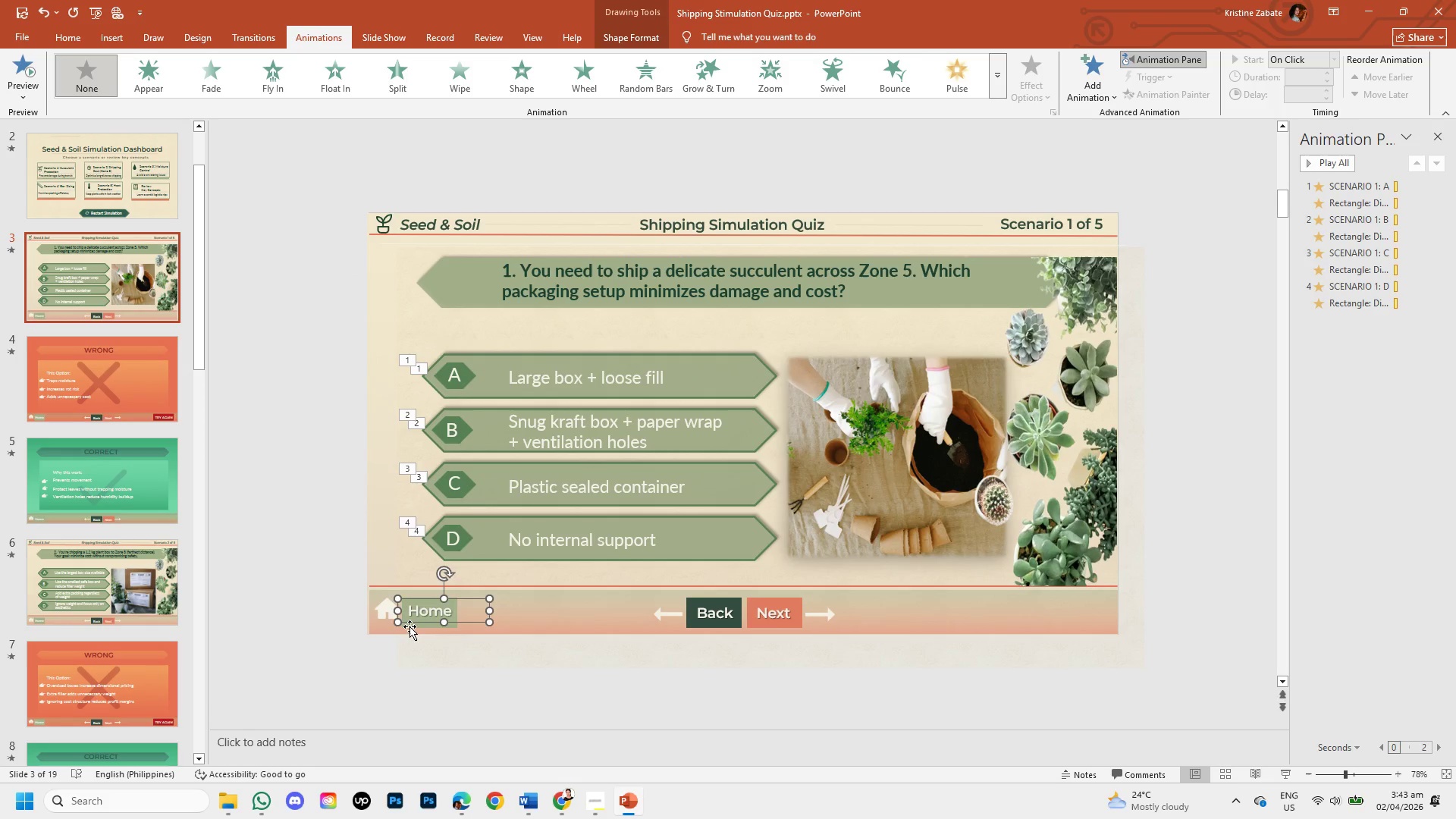 
left_click([410, 626])
 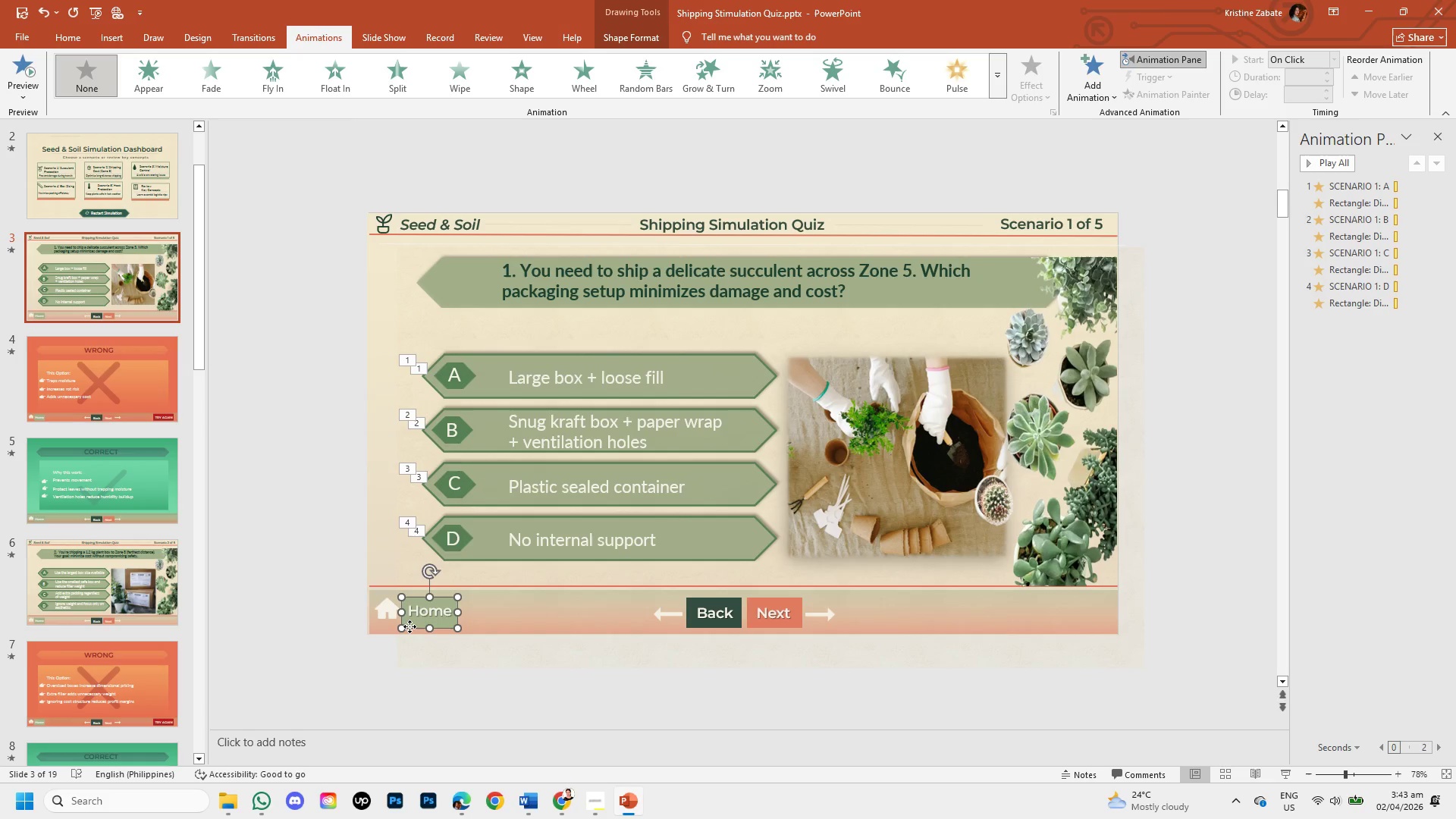 
right_click([410, 626])
 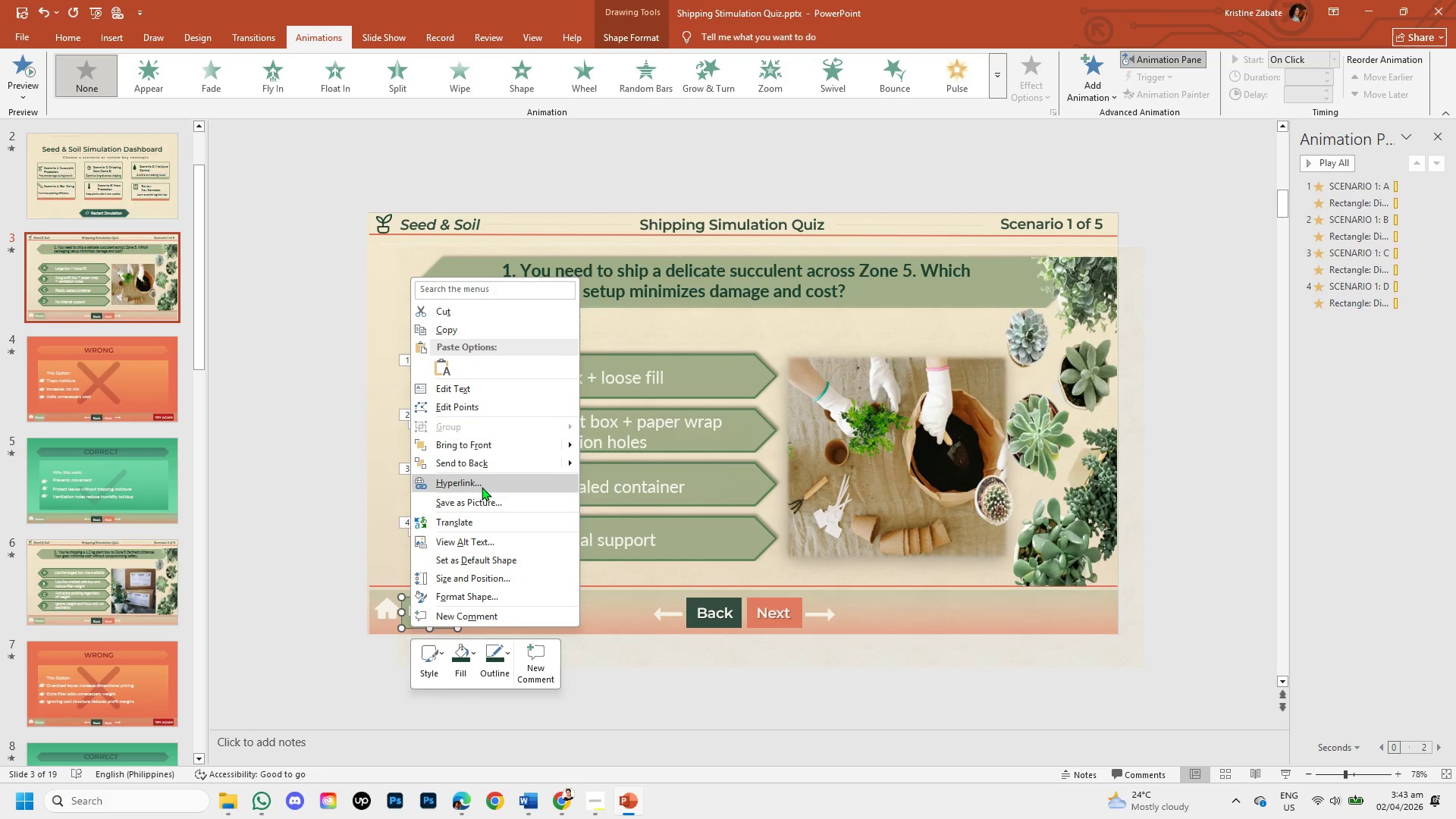 
left_click([482, 487])
 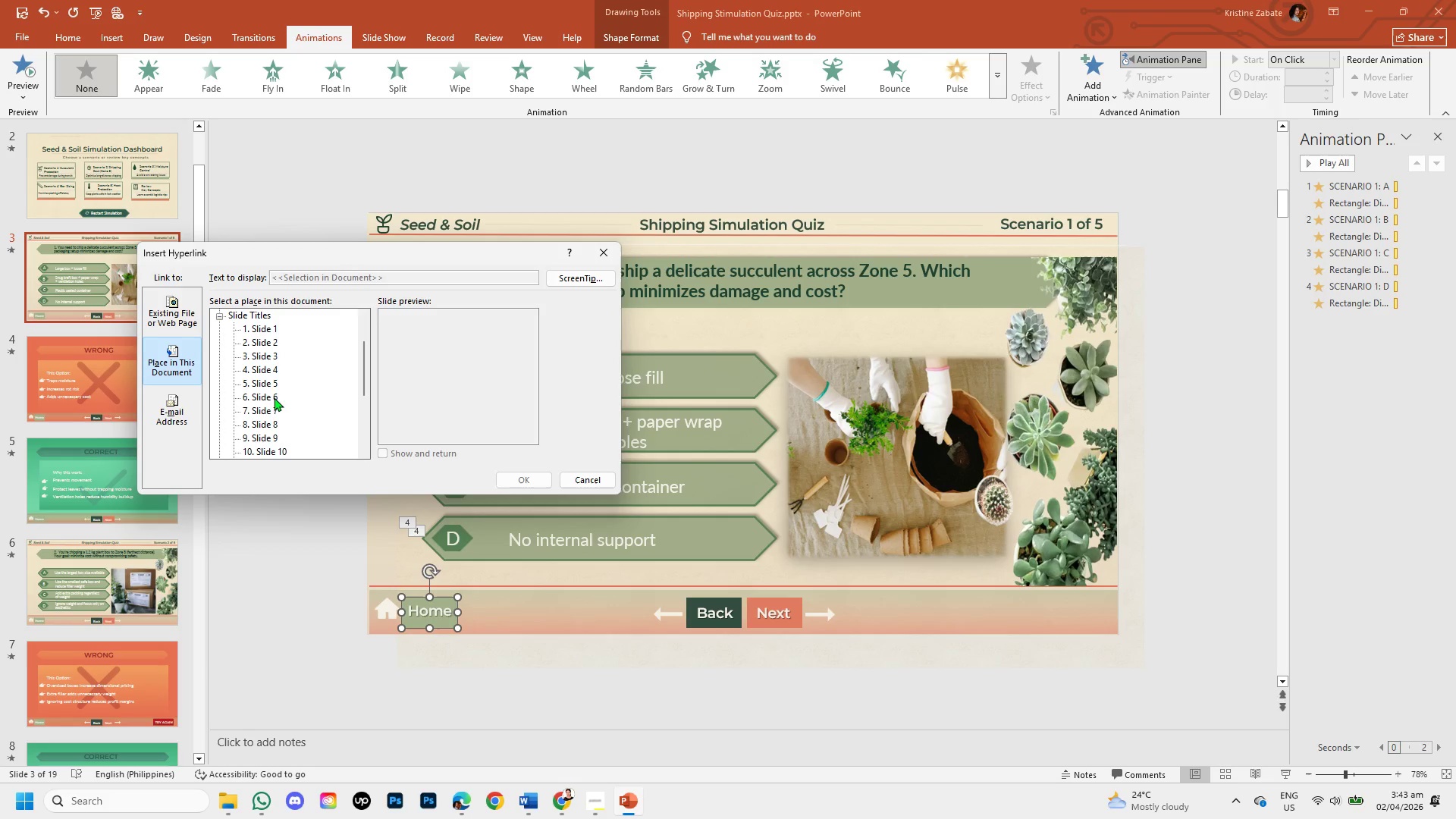 
scroll: coordinate [264, 397], scroll_direction: up, amount: 1.0
 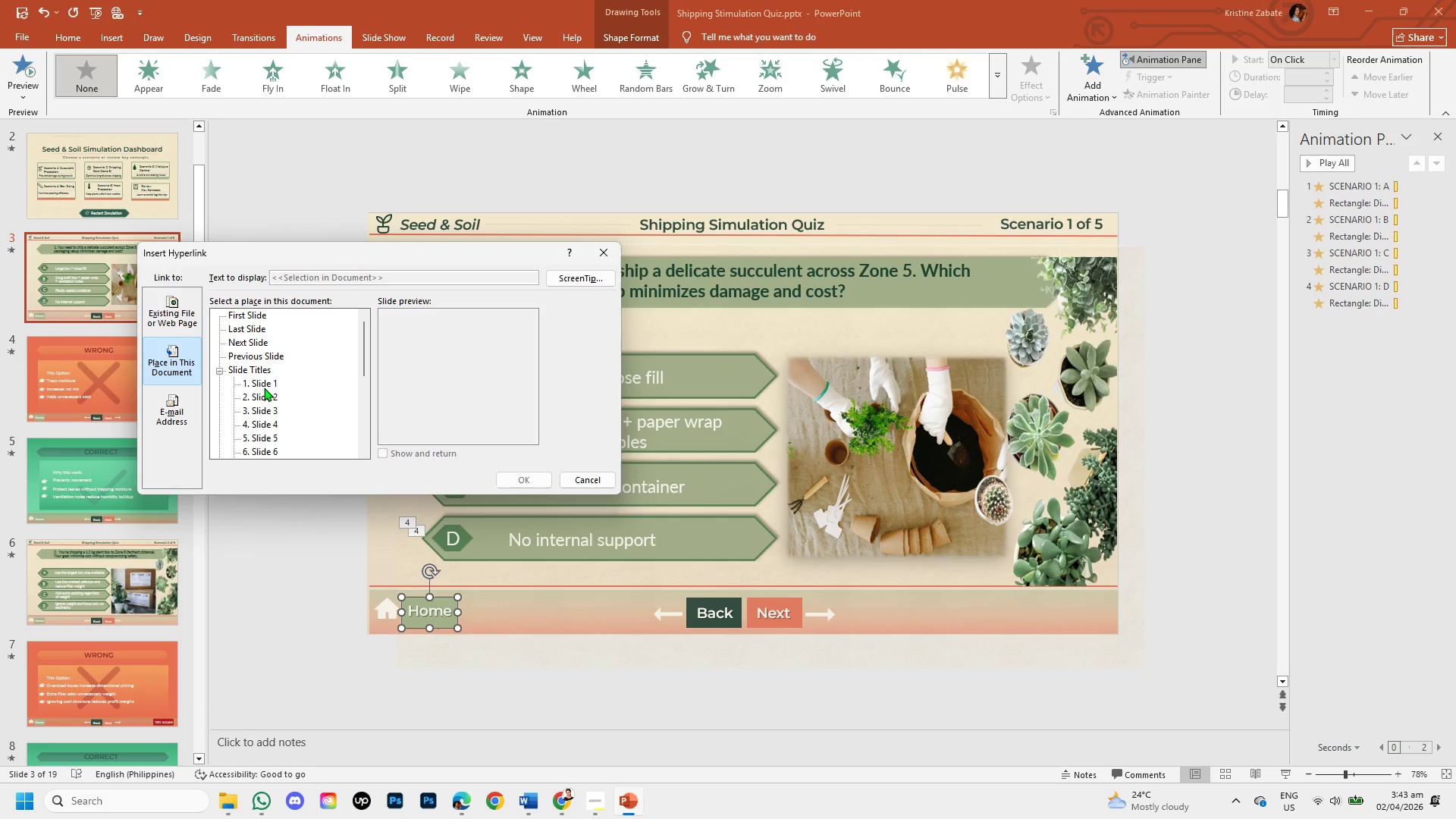 
left_click([258, 393])
 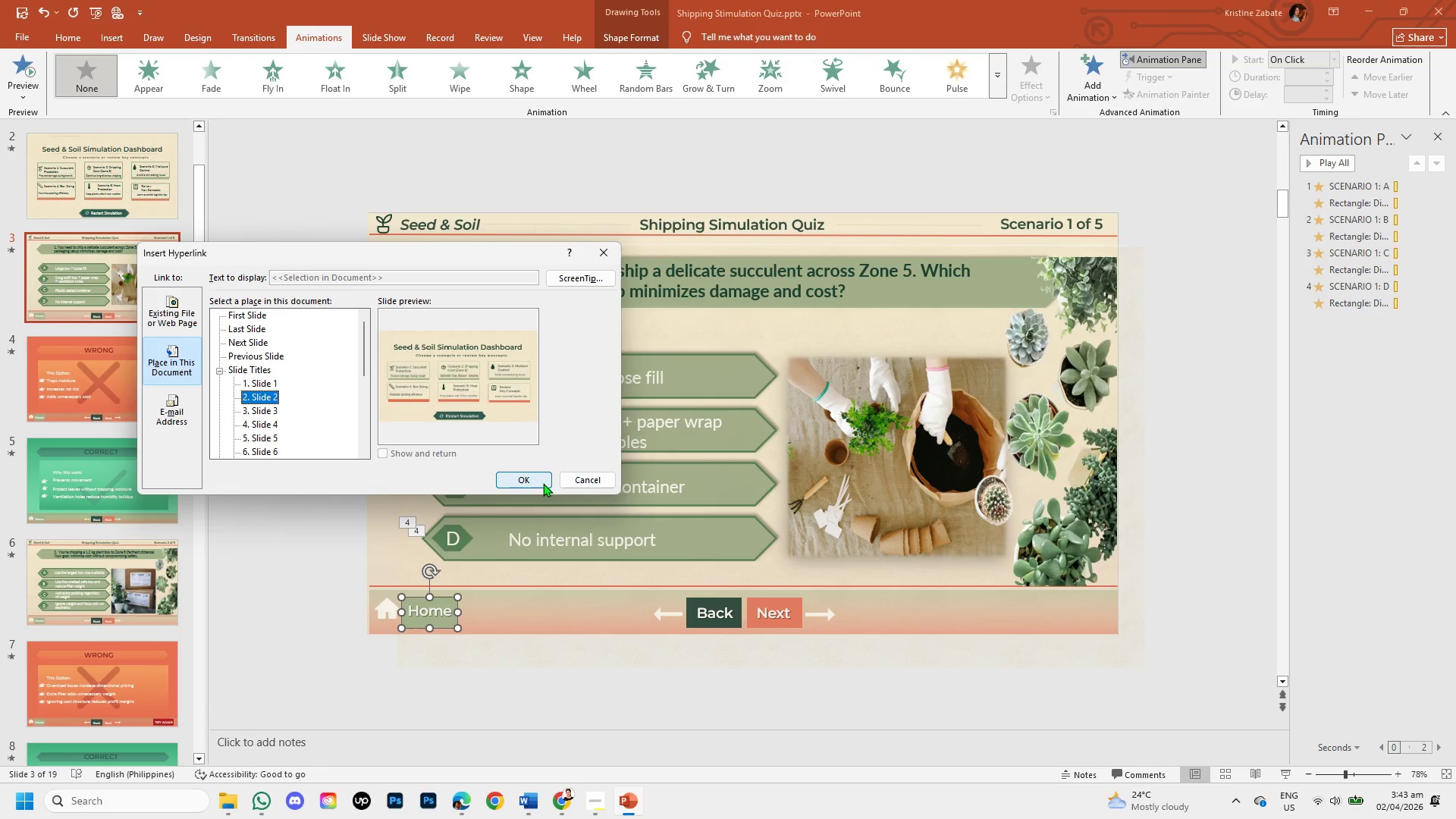 
left_click([535, 477])
 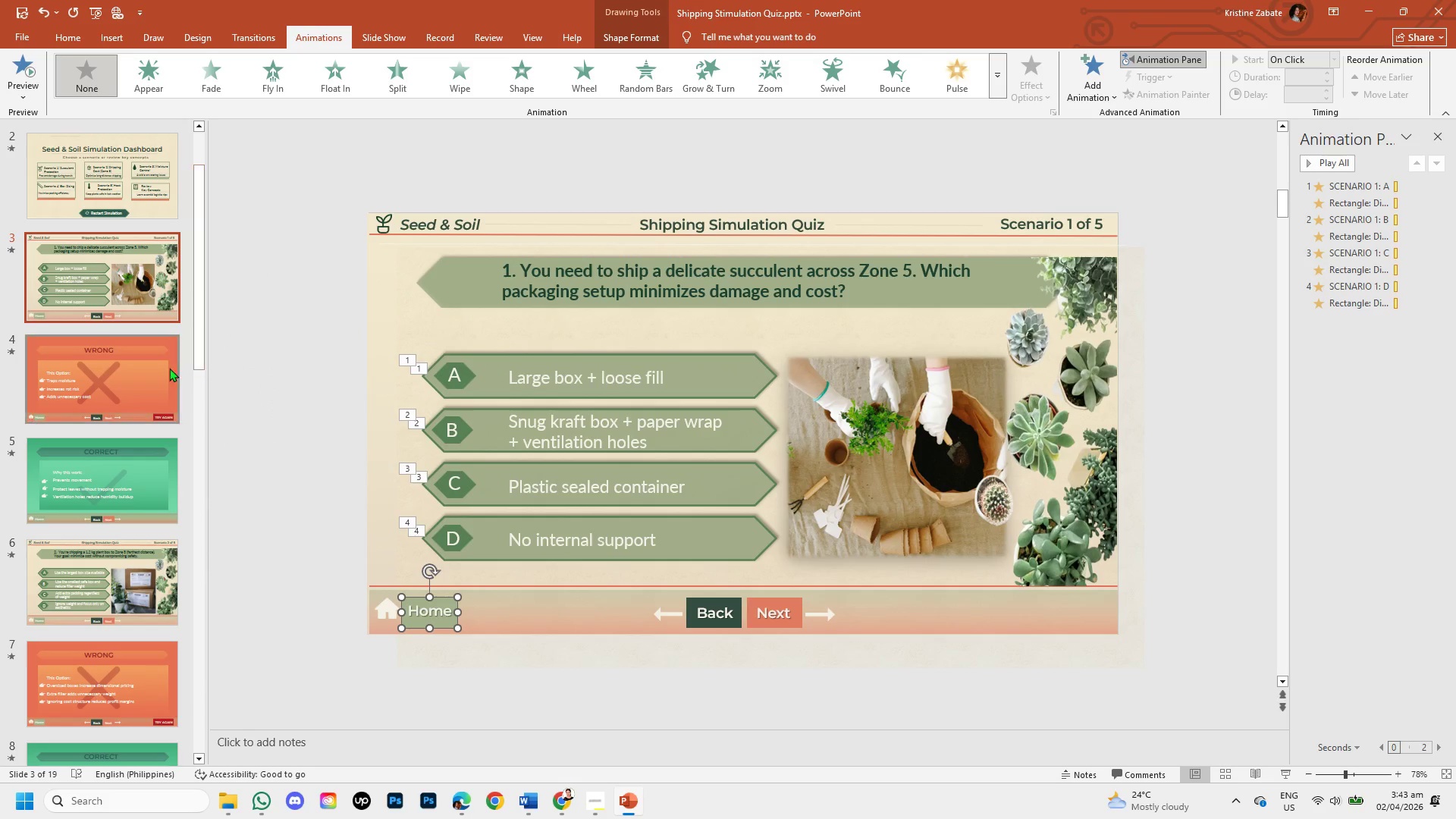 
left_click([146, 378])
 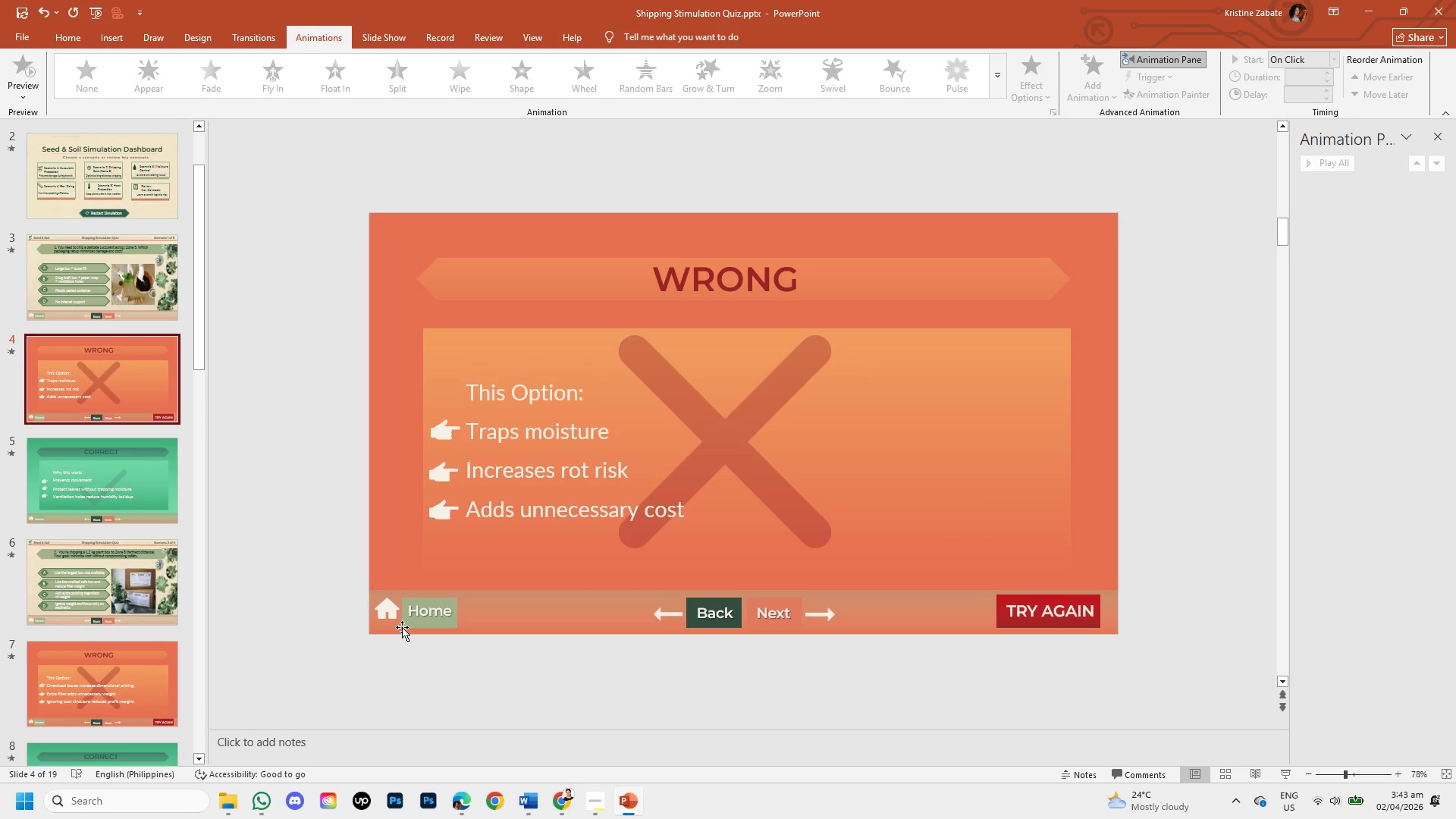 
left_click([410, 628])
 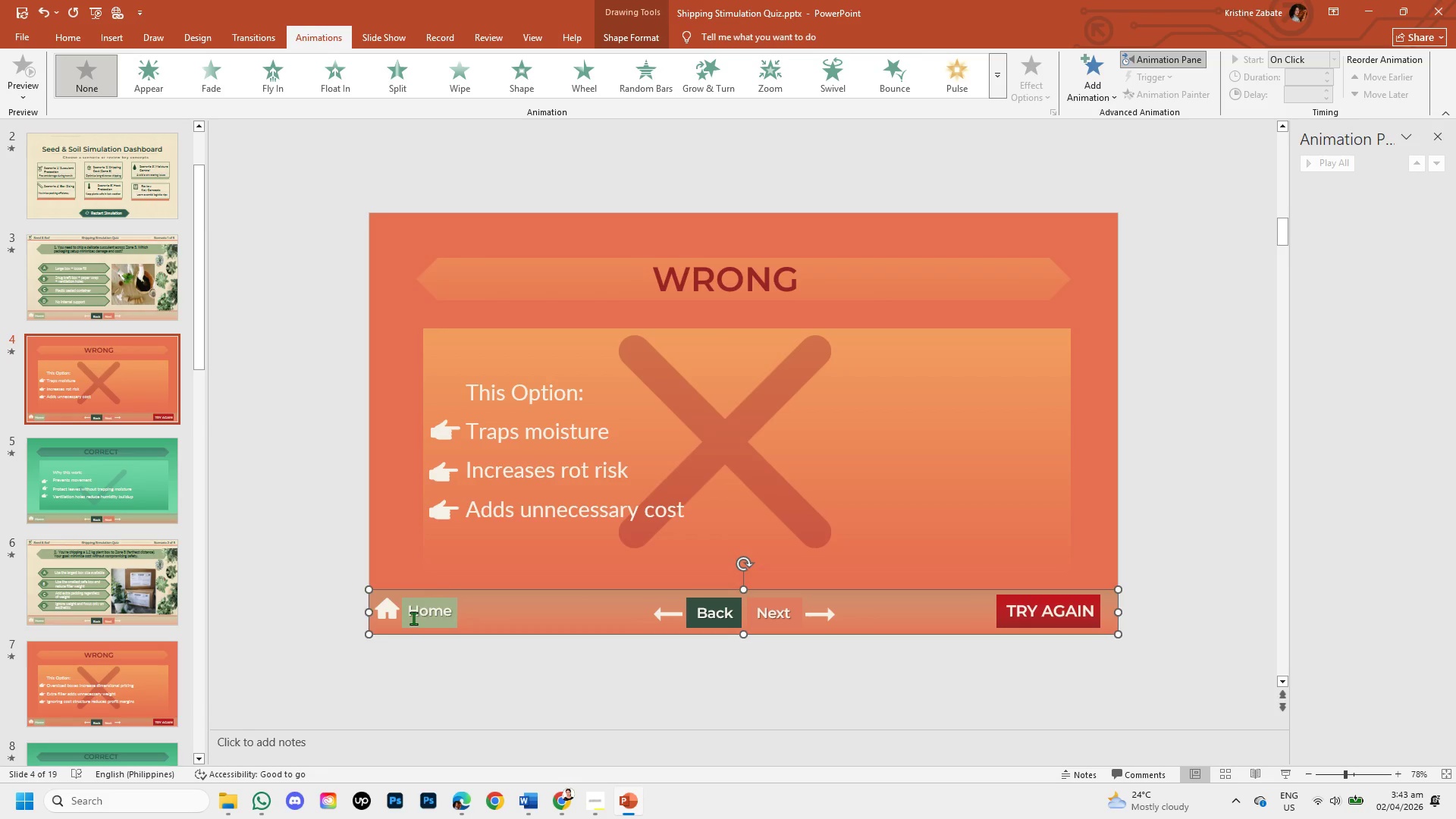 
left_click([413, 618])
 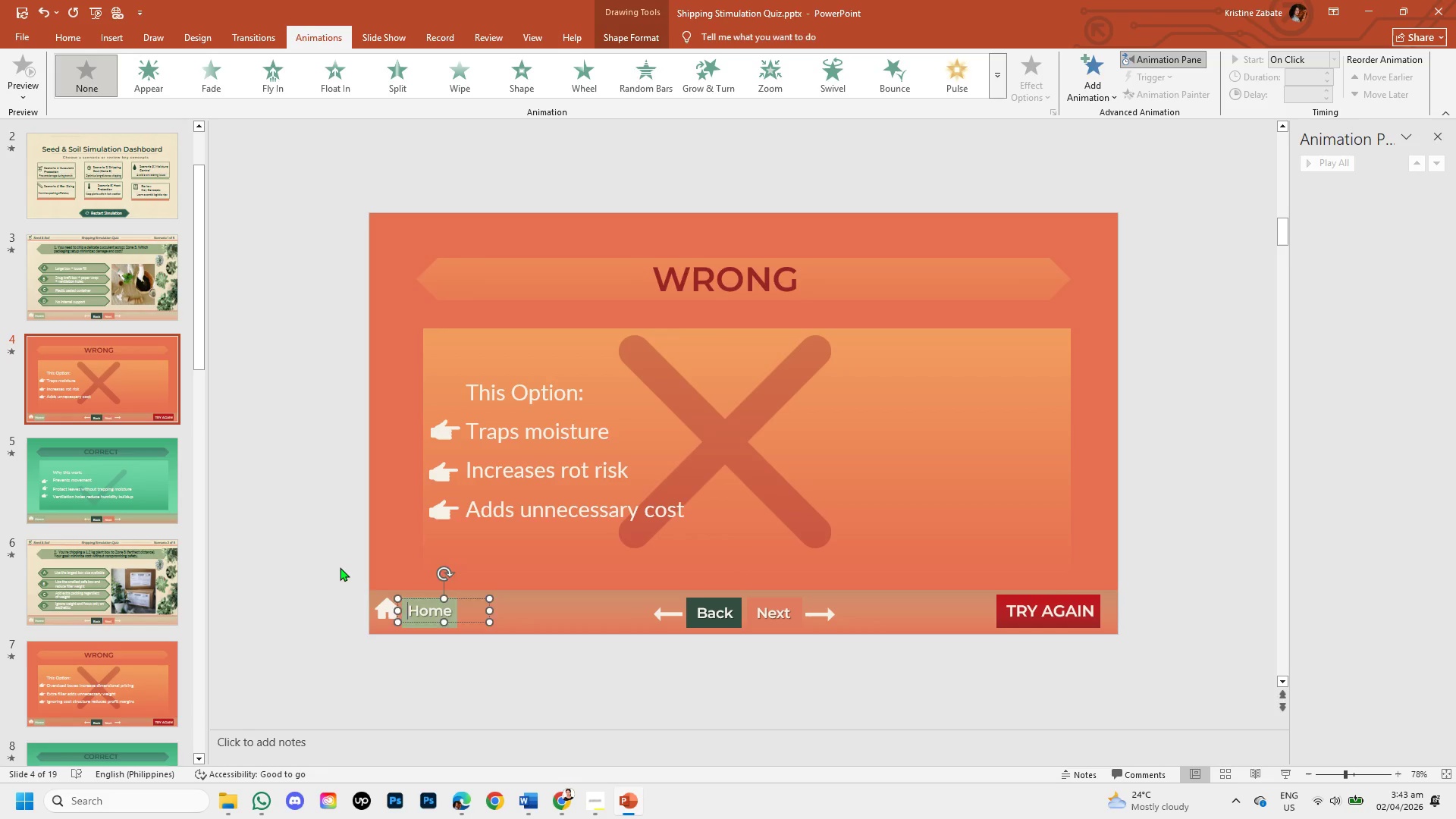 
left_click([340, 567])
 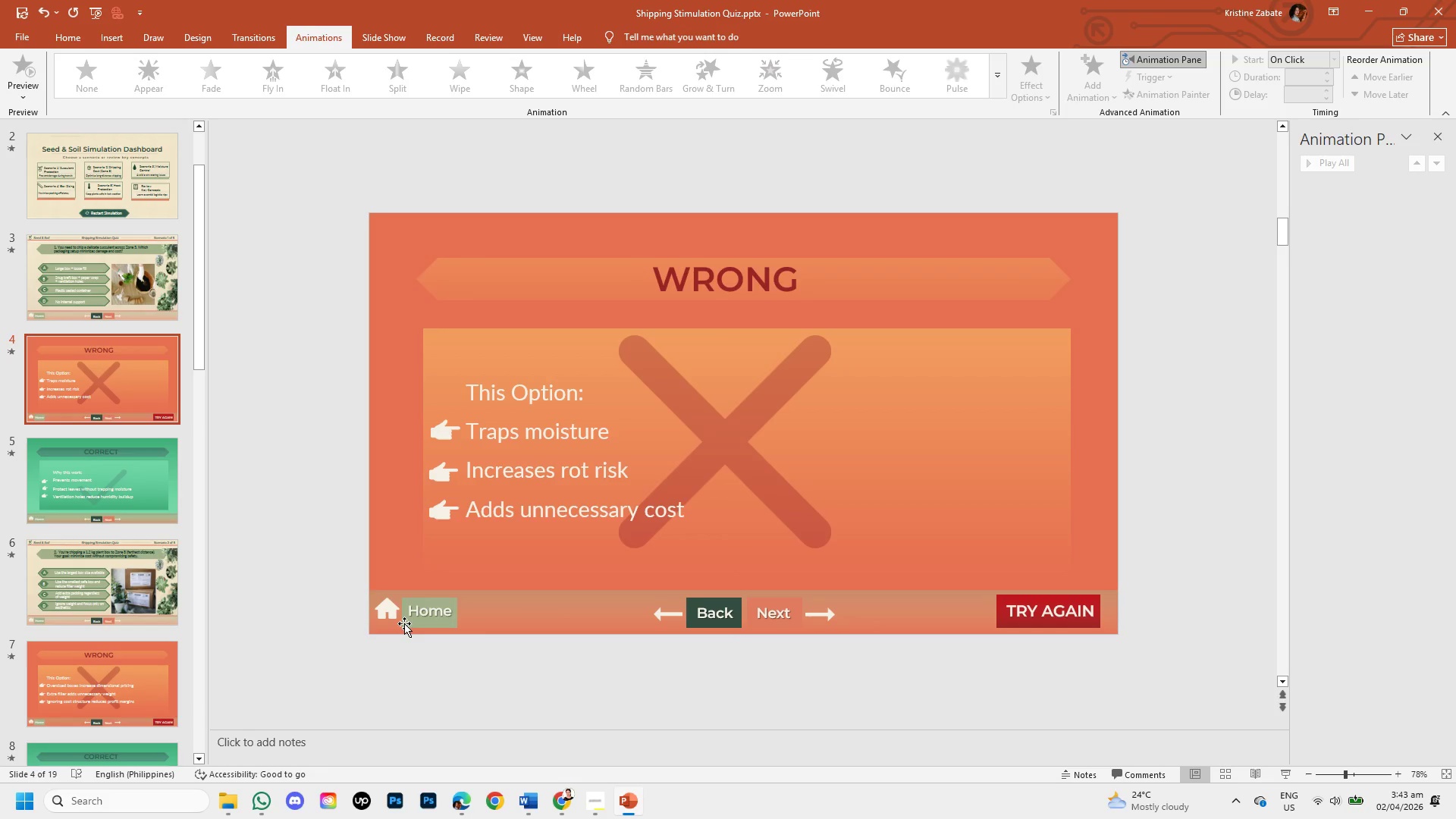 
left_click([404, 623])
 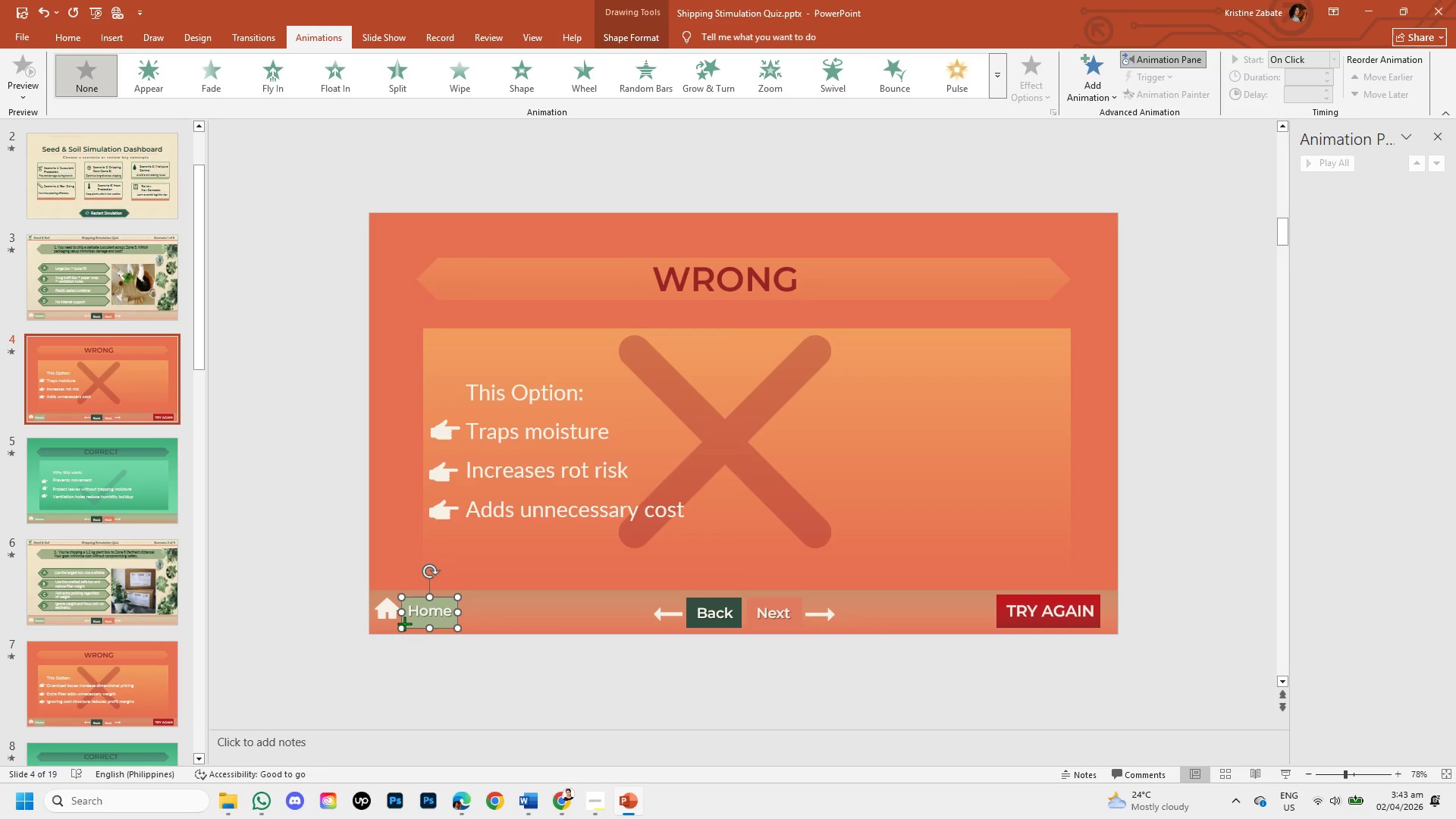 
right_click([404, 623])
 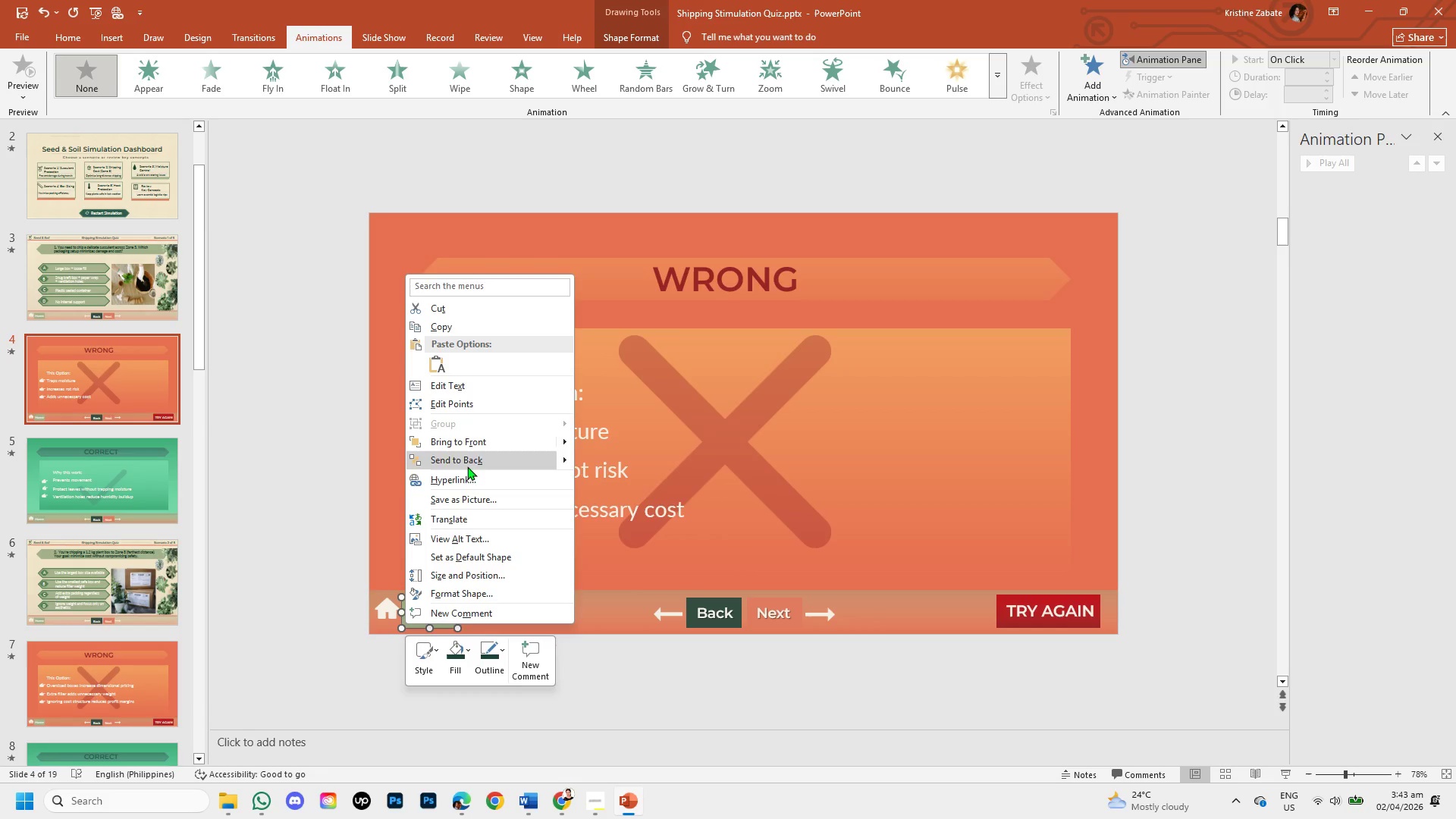 
left_click([470, 484])
 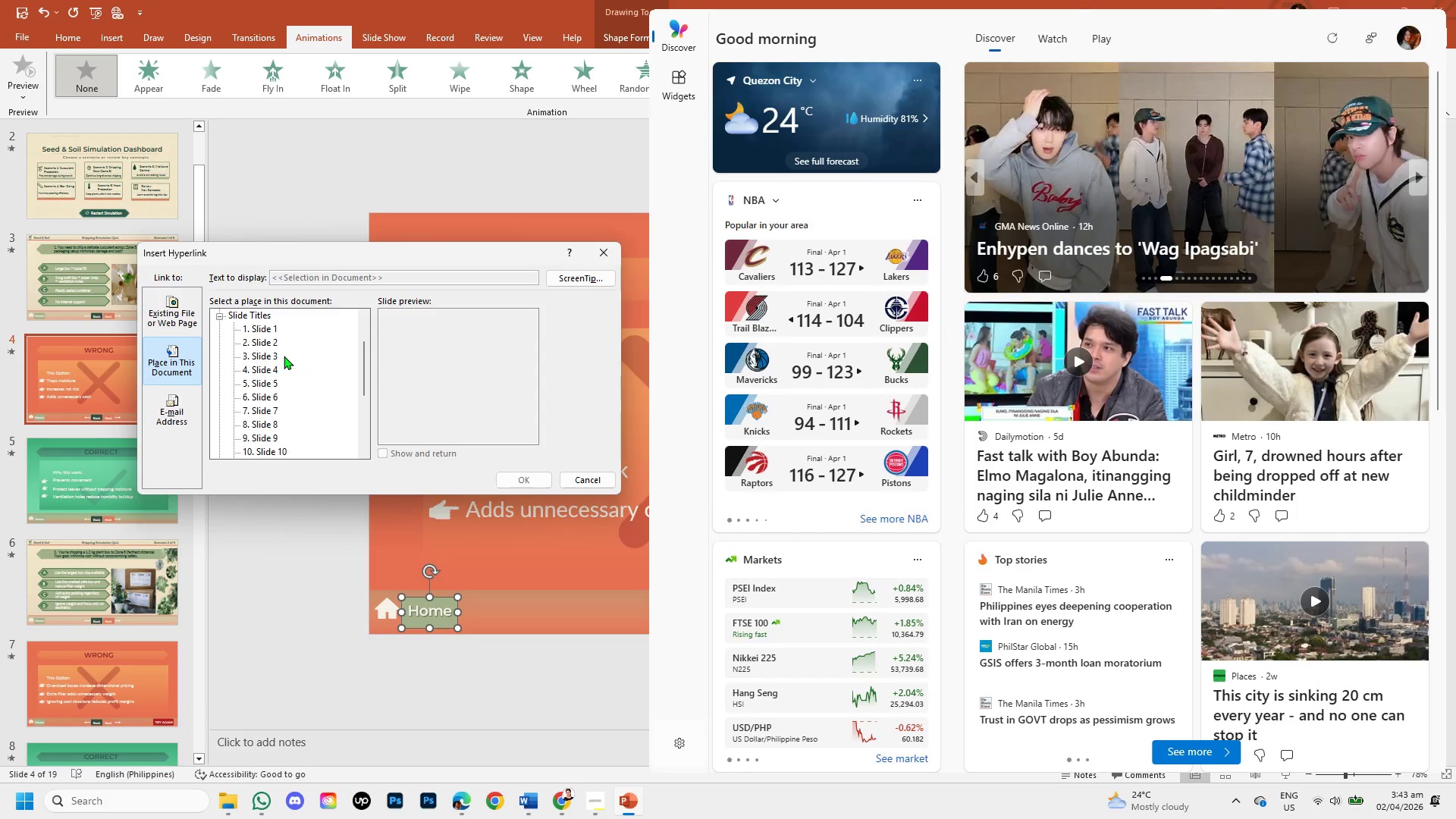 
left_click([268, 339])
 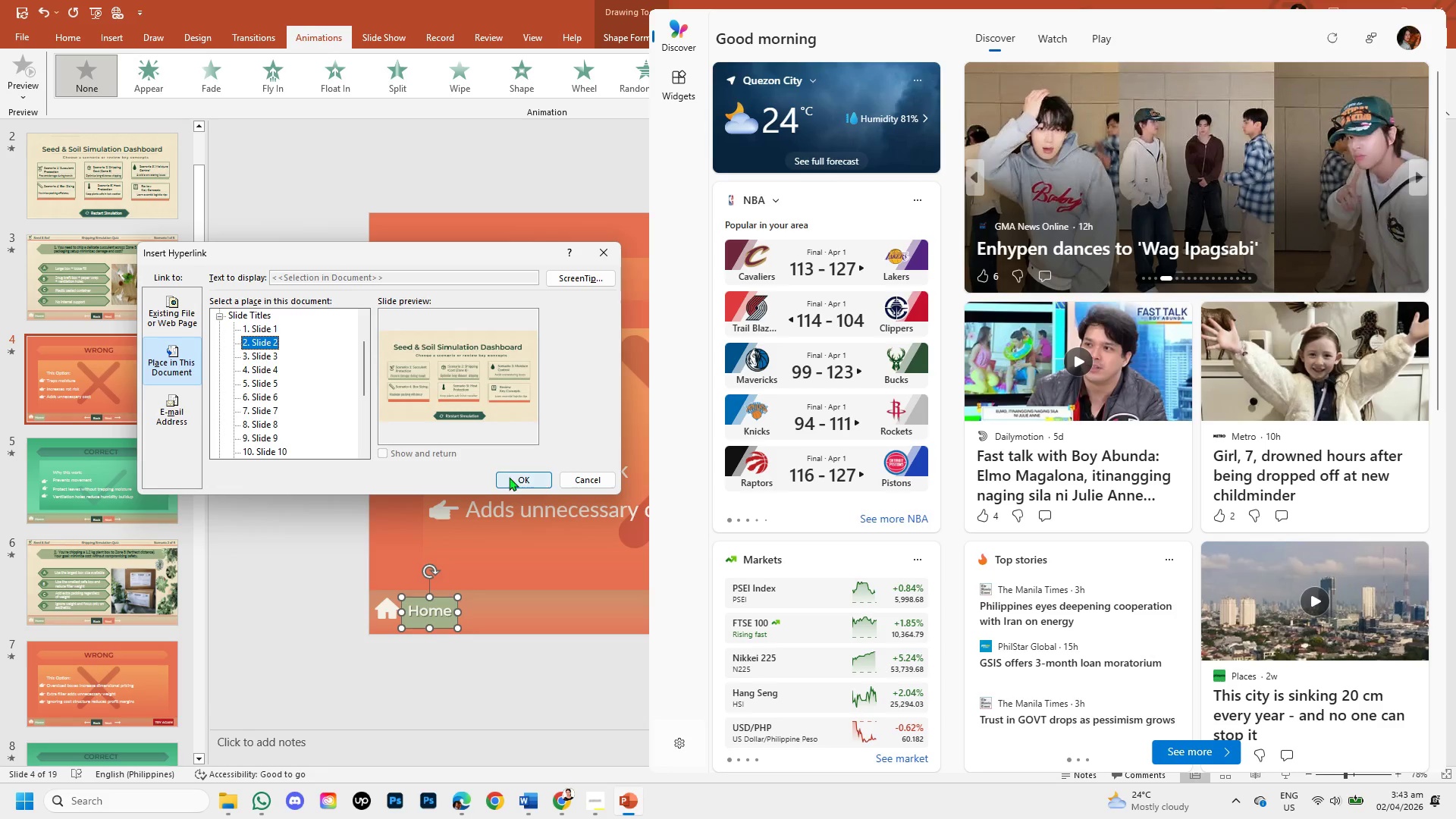 
left_click([512, 477])
 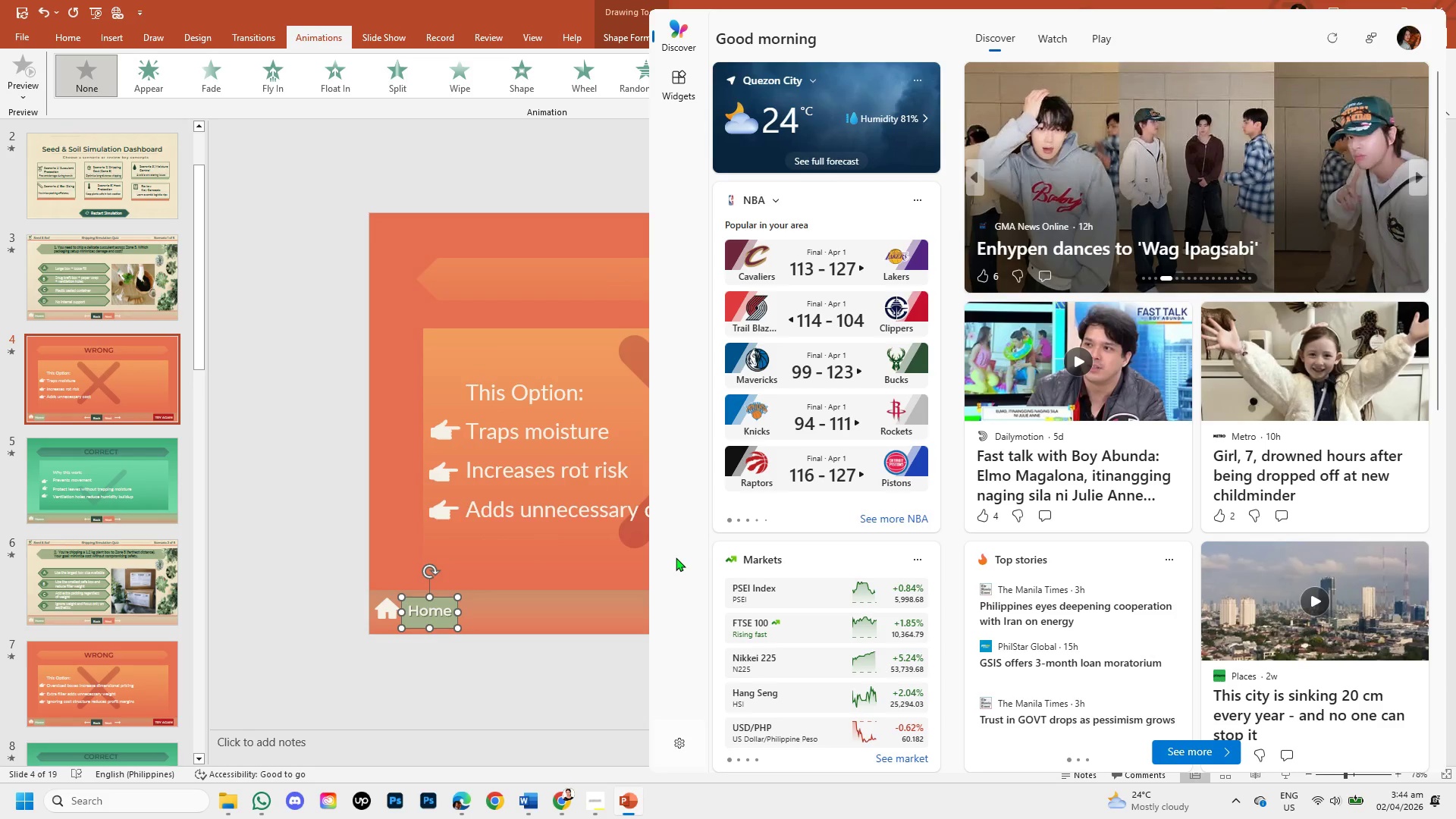 
left_click([676, 557])
 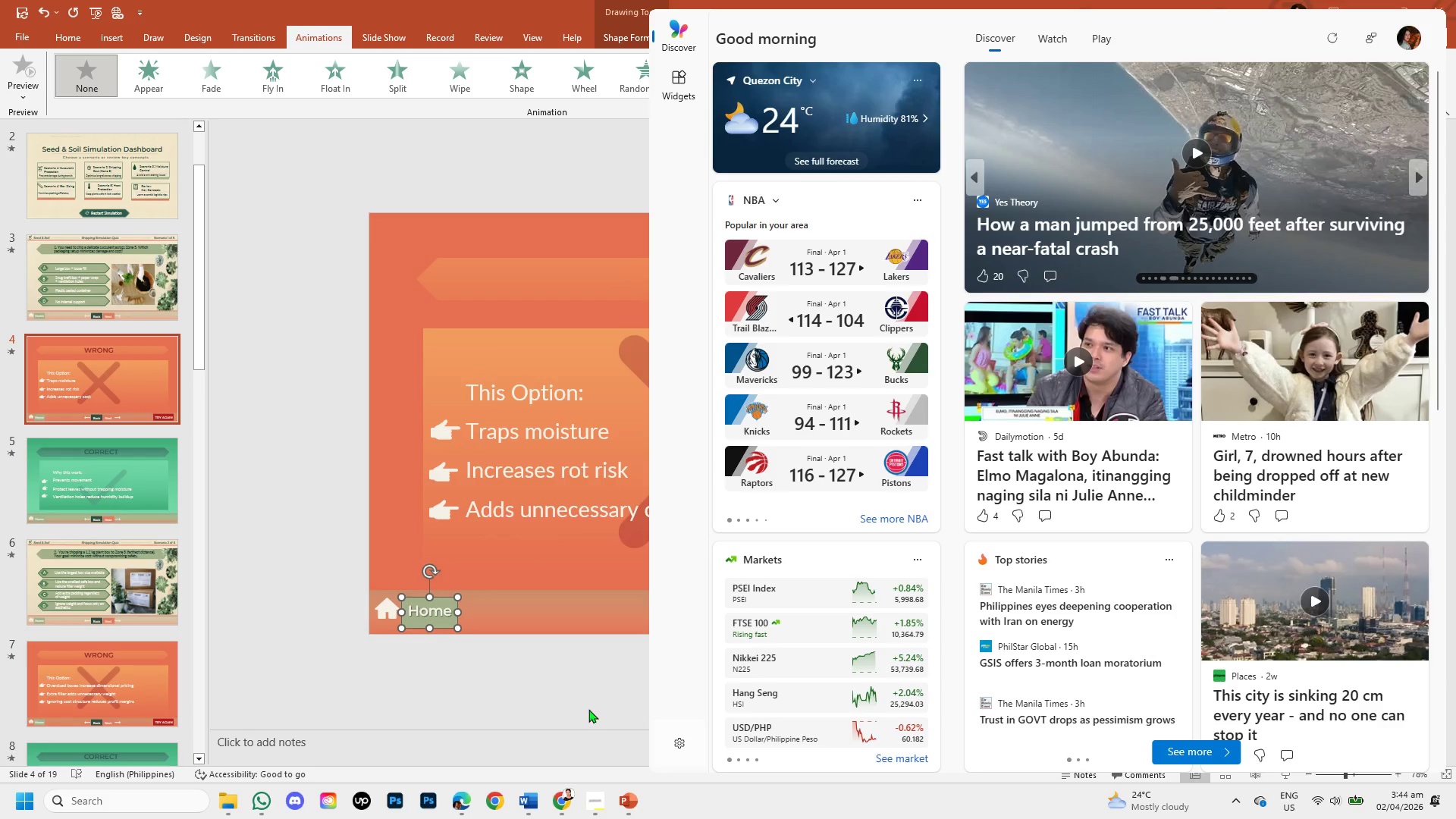 
left_click([588, 709])
 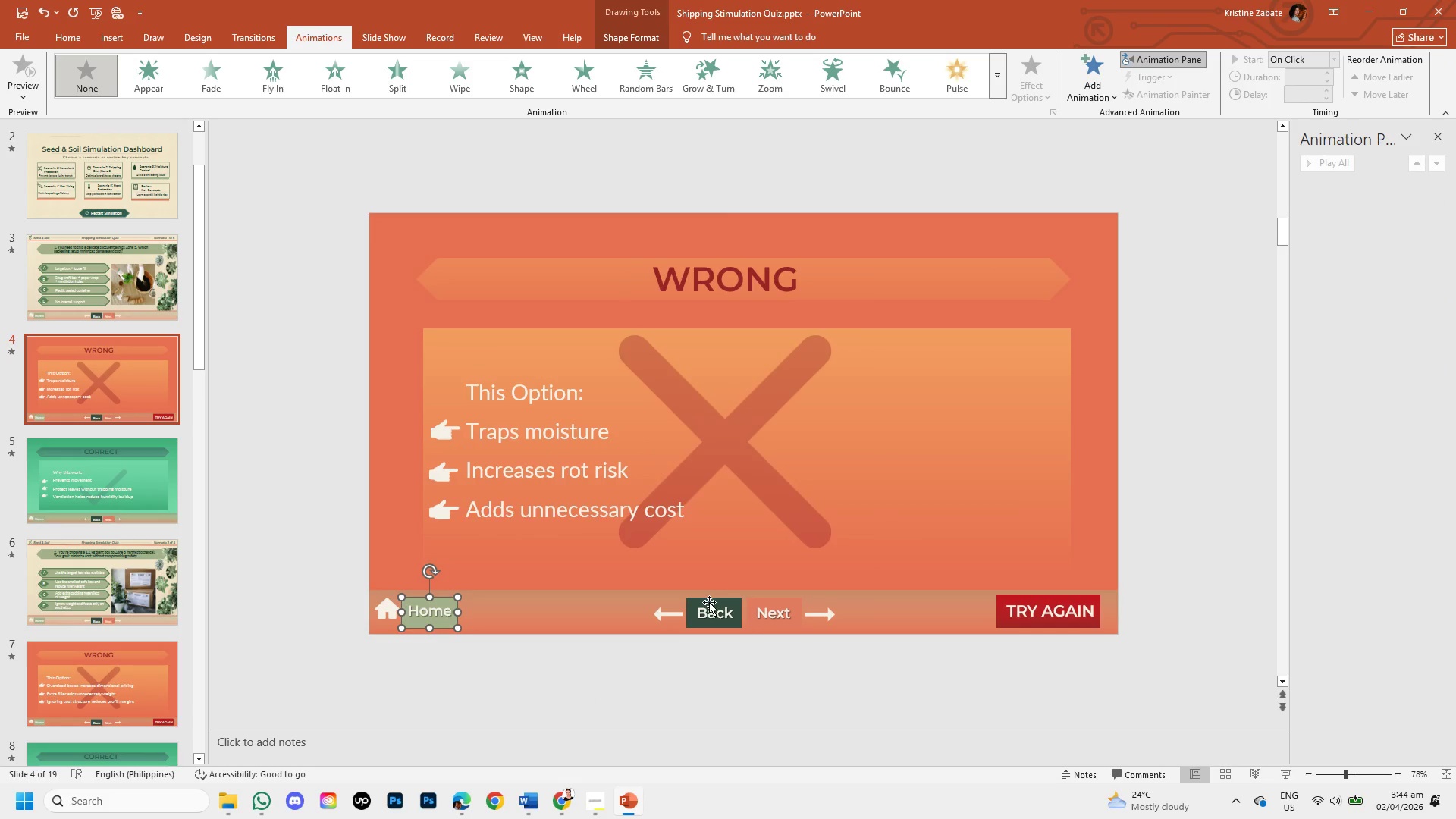 
left_click([706, 598])
 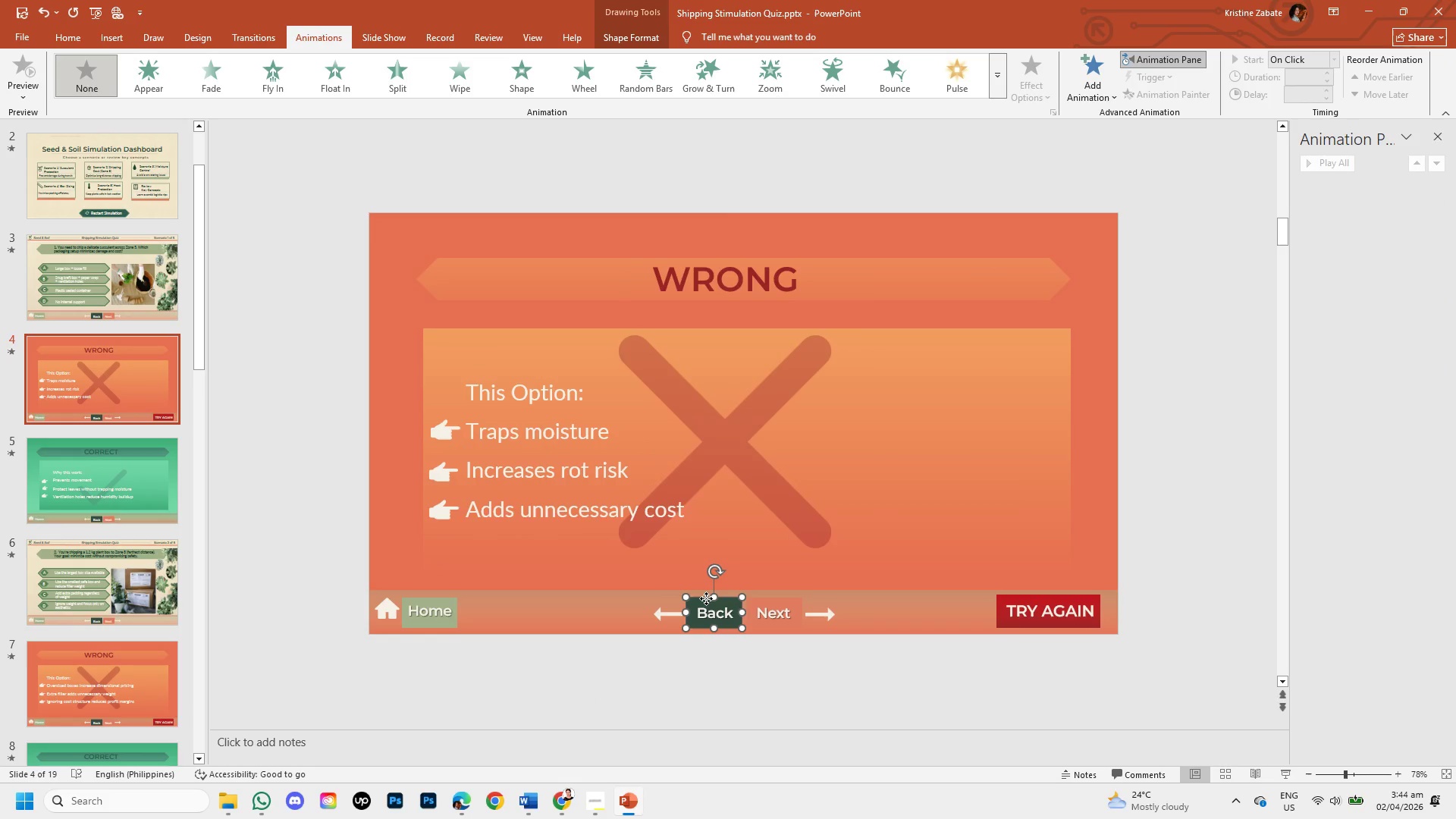 
right_click([706, 598])
 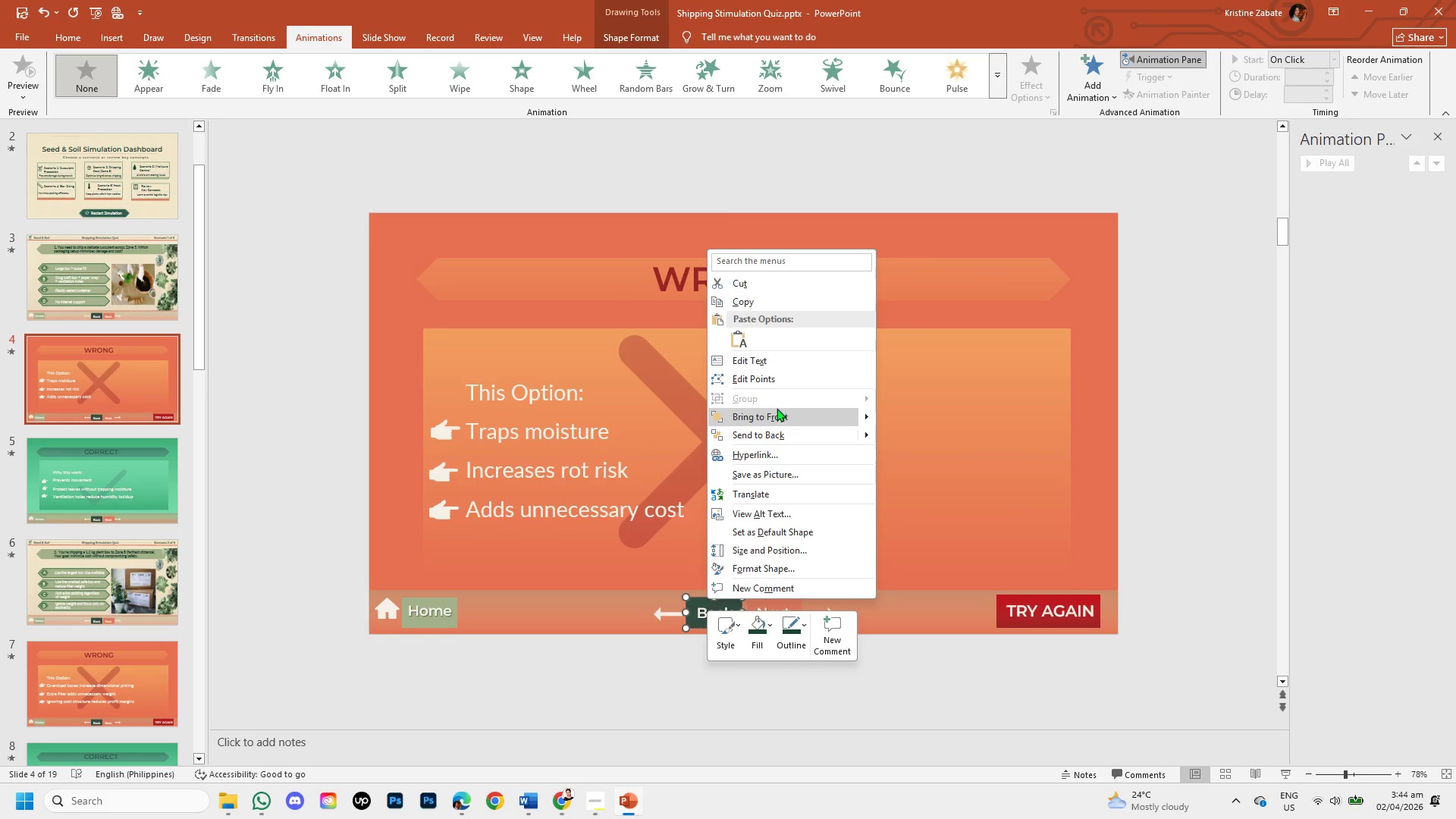 
left_click([777, 459])
 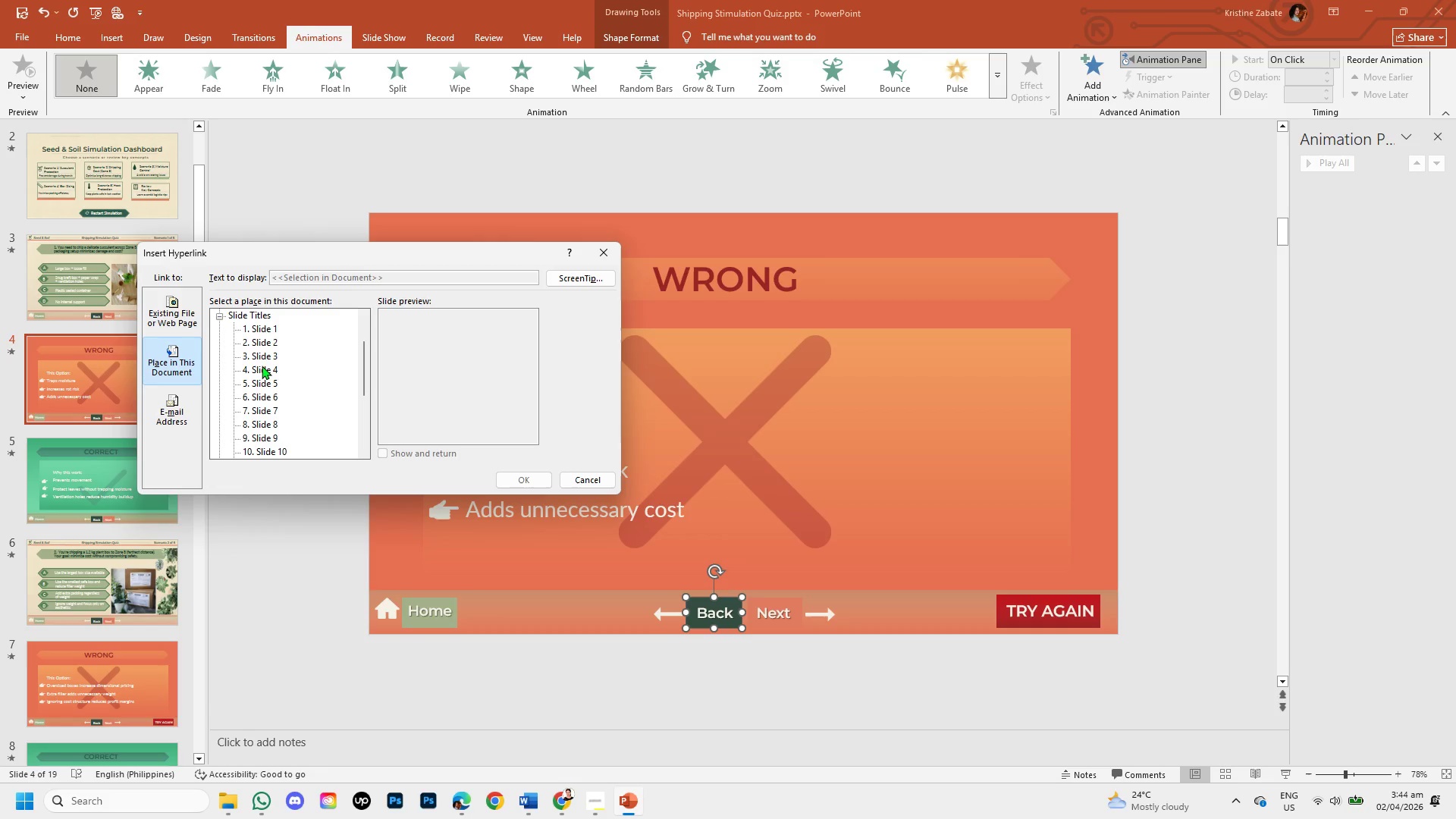 
left_click([261, 356])
 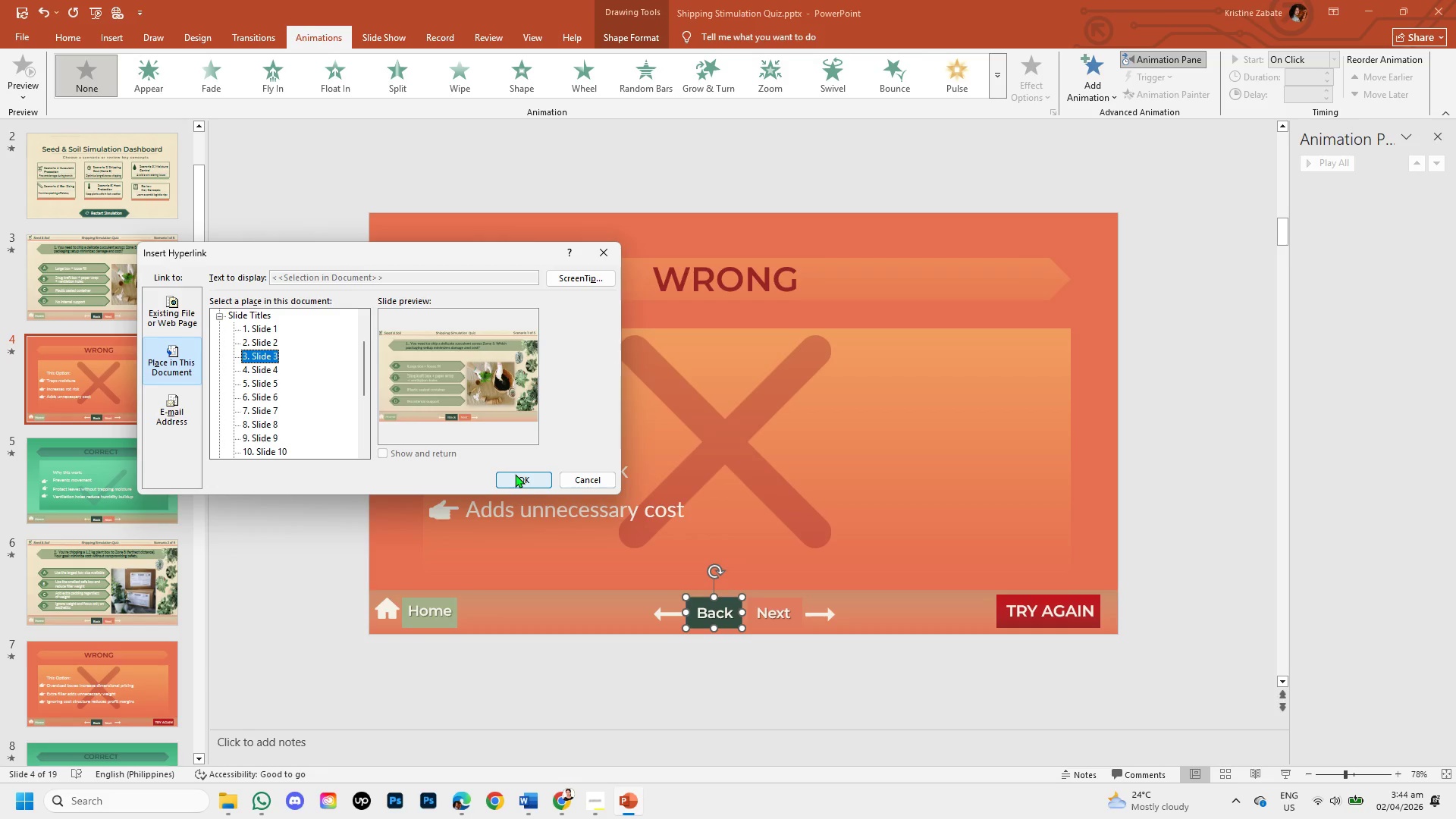 
left_click([519, 476])
 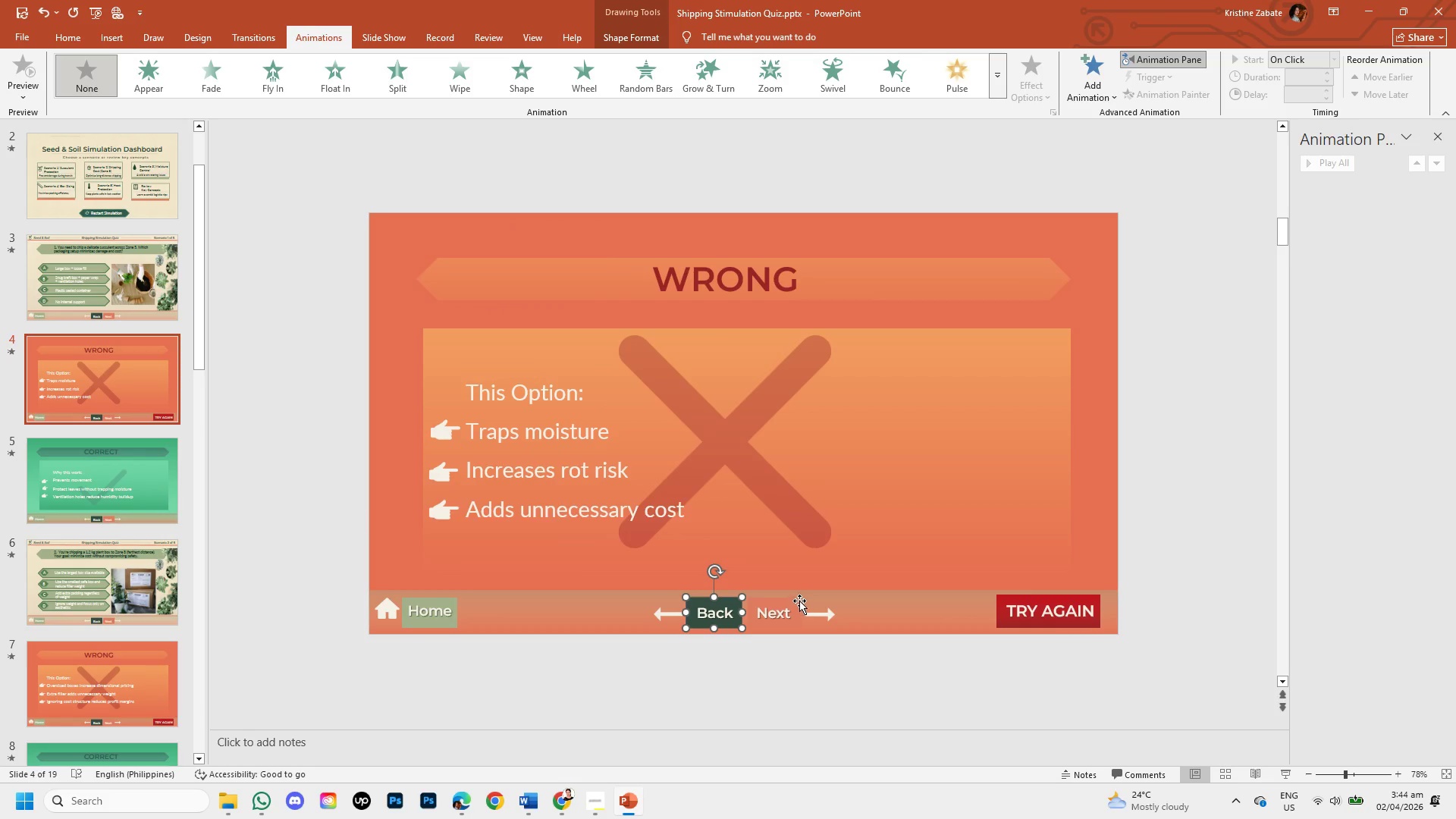 
left_click([796, 599])
 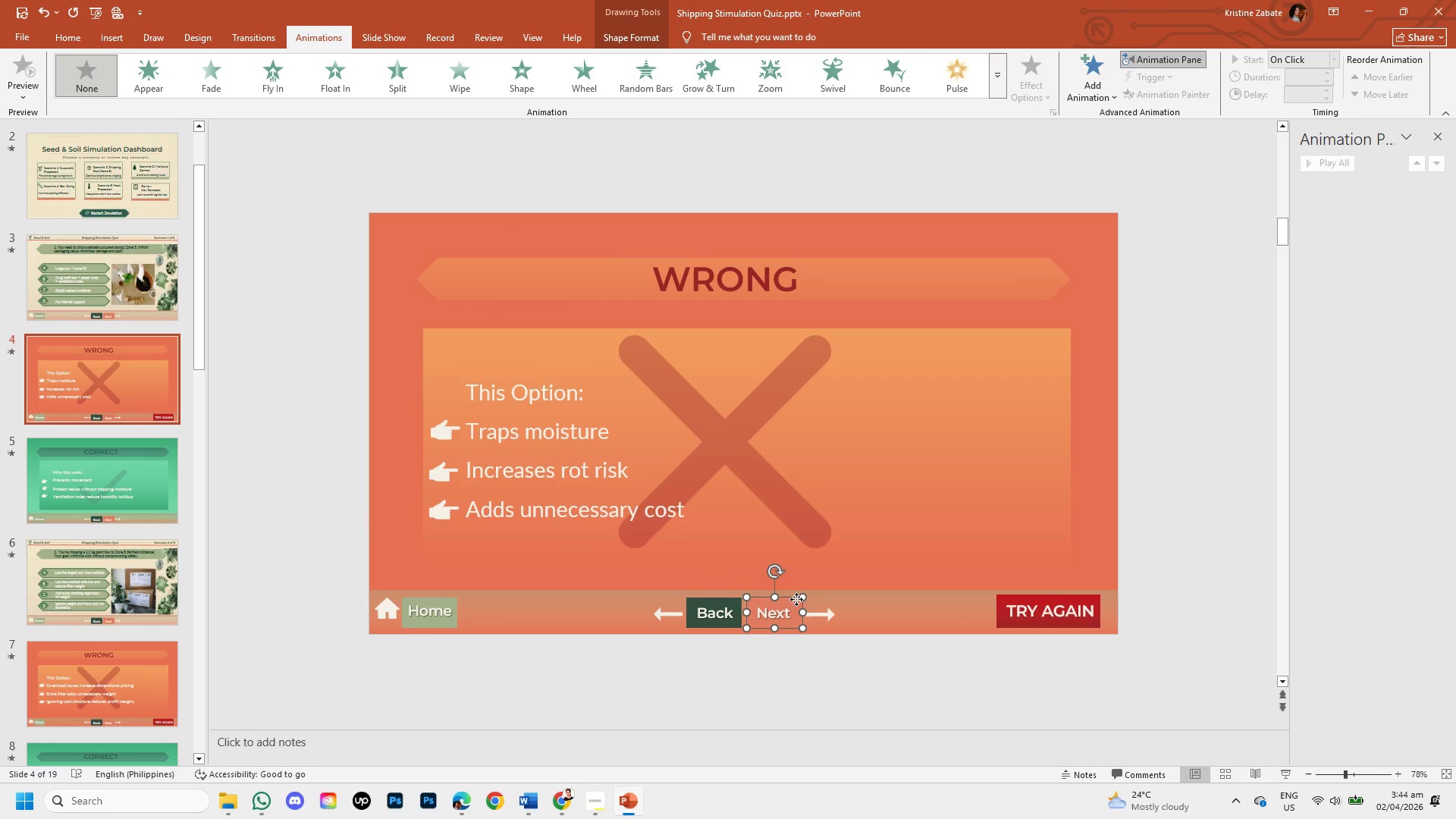 
right_click([796, 599])
 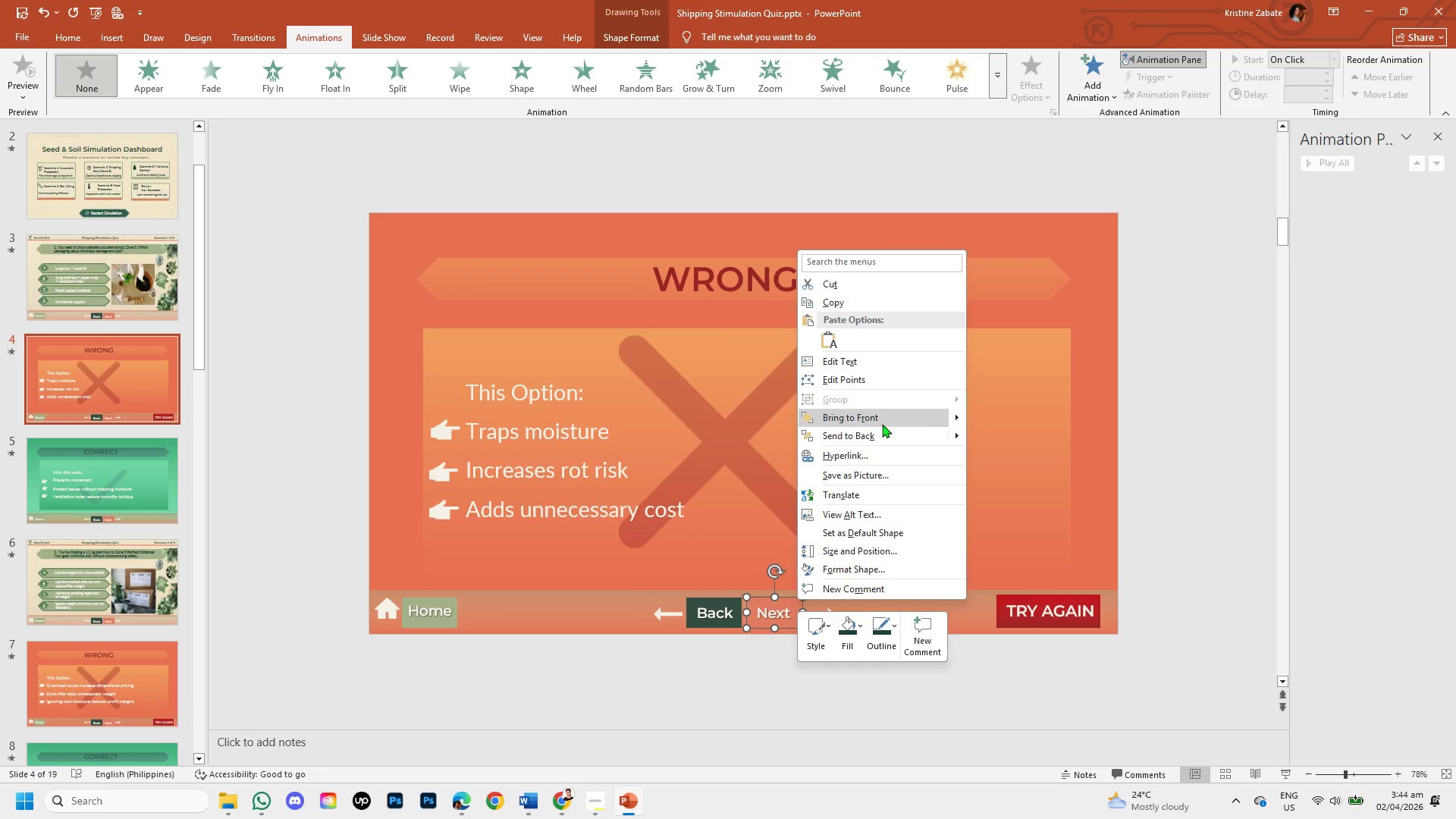 
left_click([883, 449])
 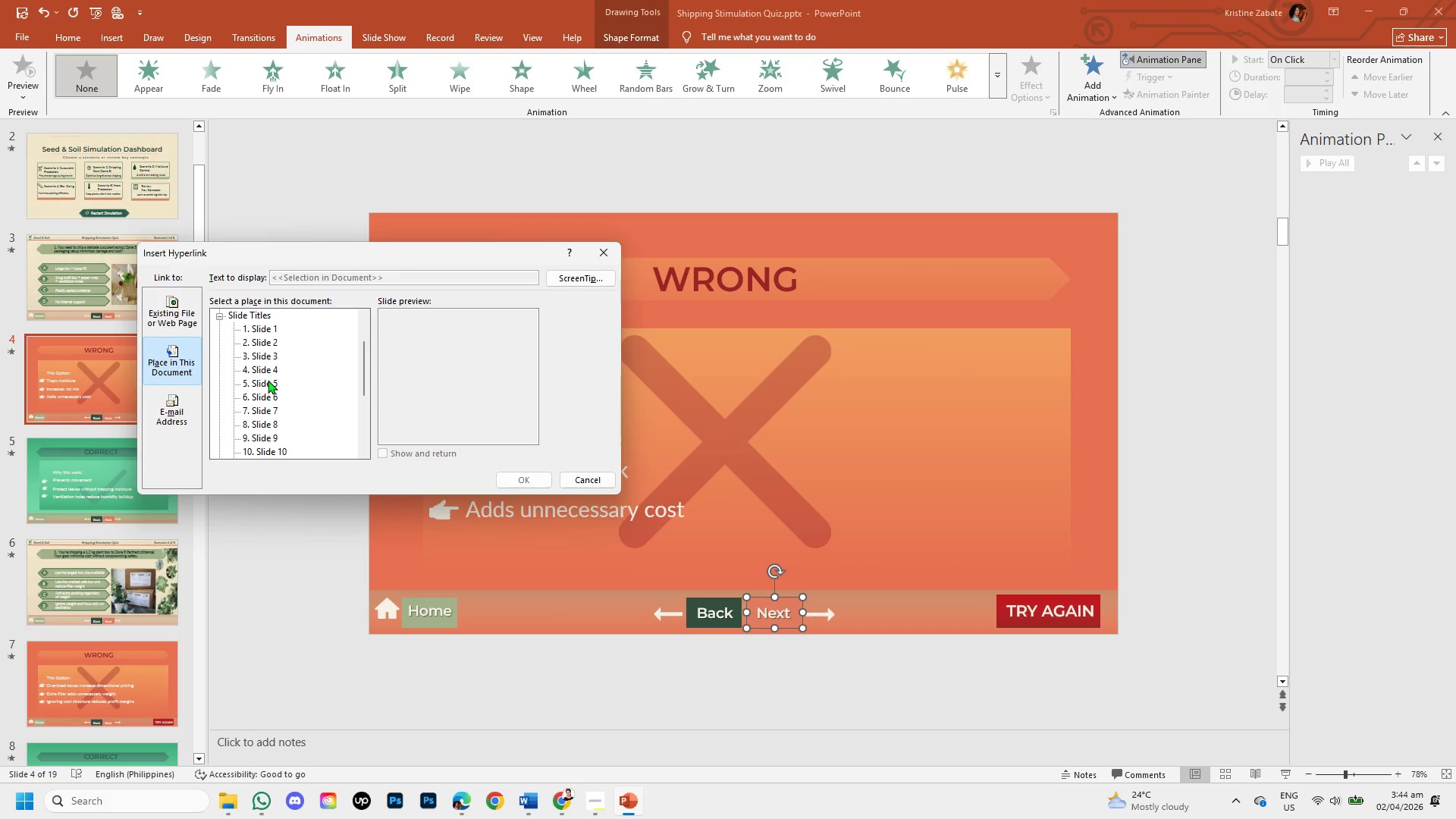 
left_click([268, 380])
 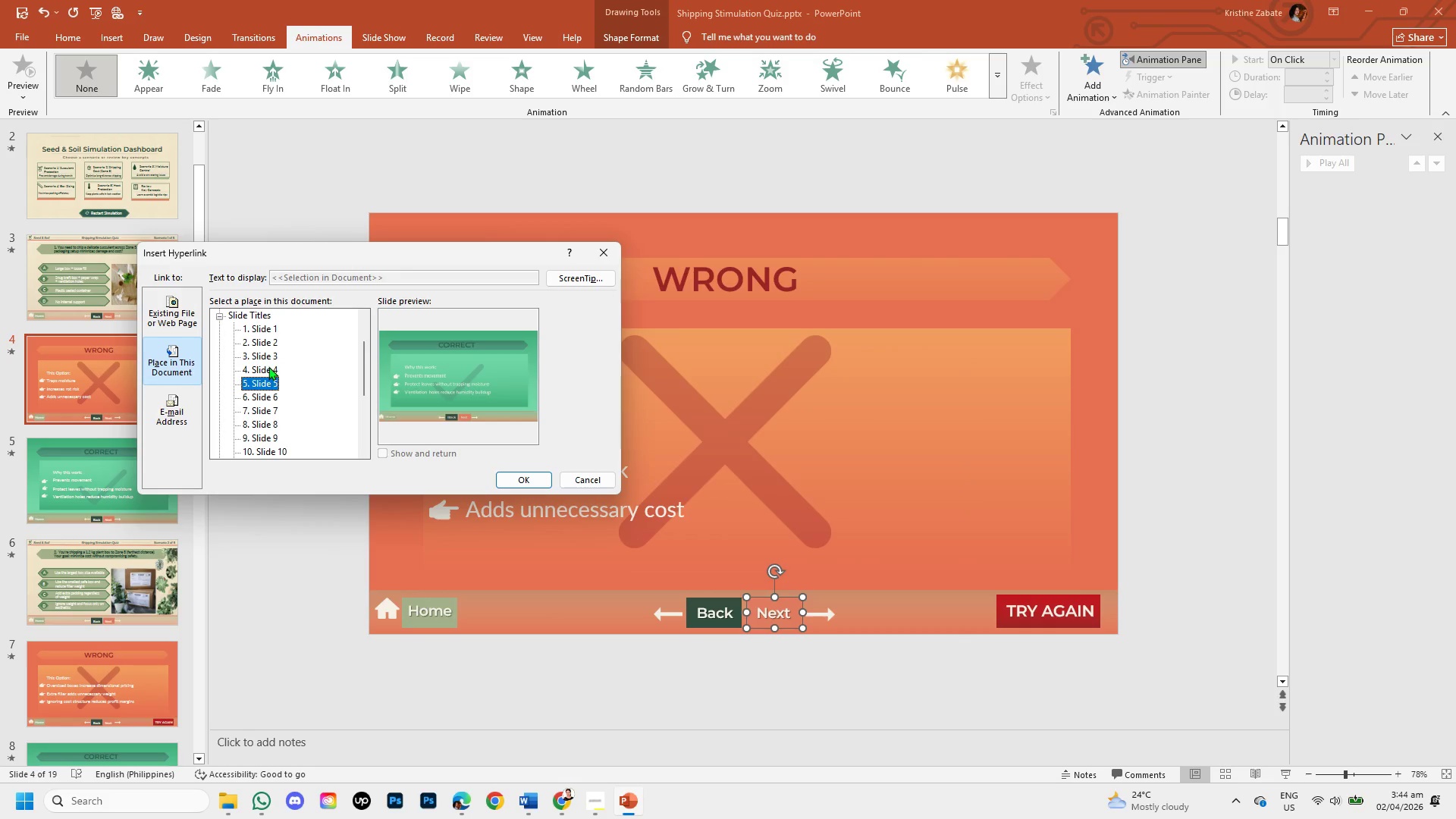 
left_click([268, 366])
 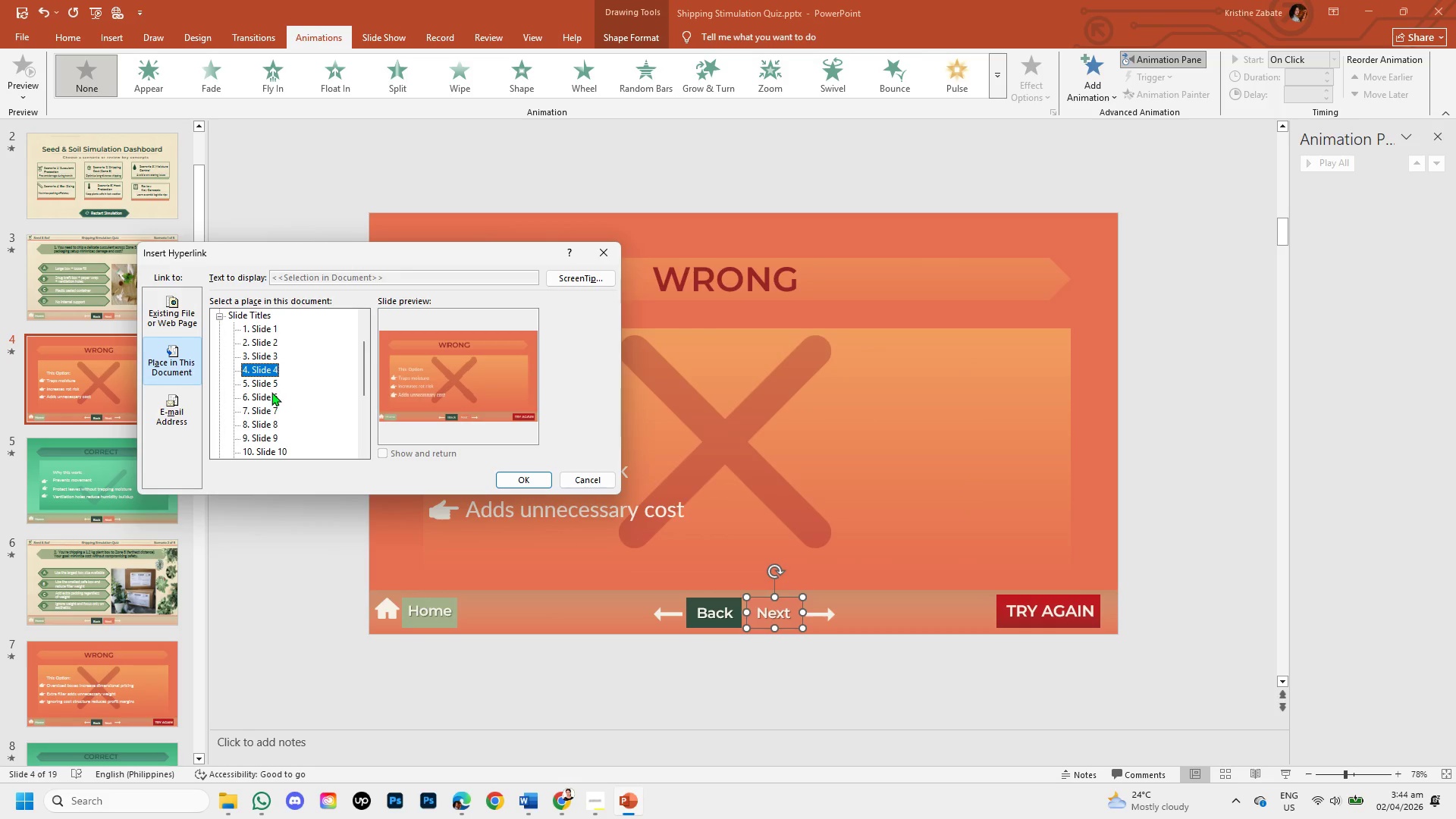 
left_click([271, 394])
 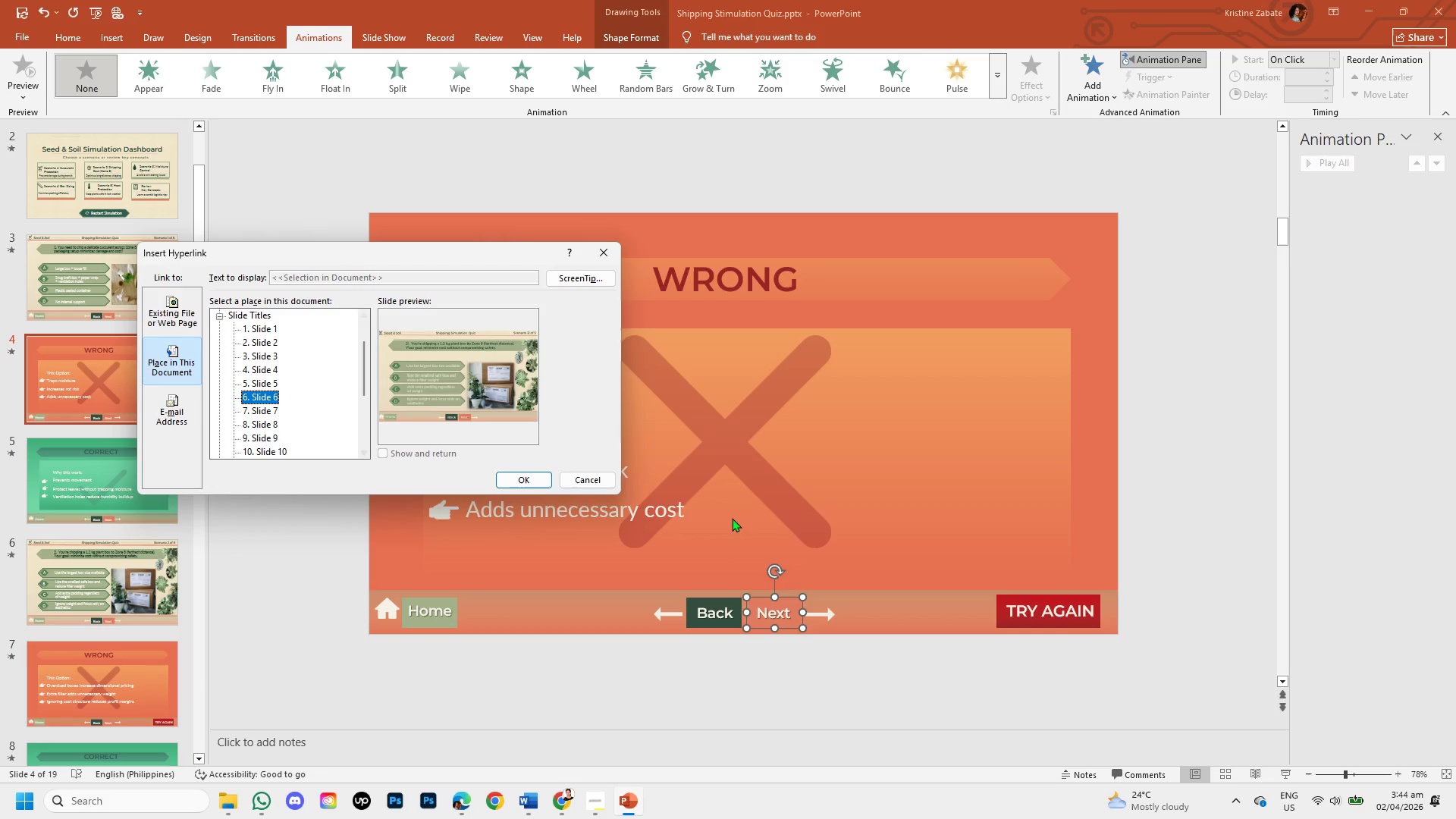 
left_click([525, 482])
 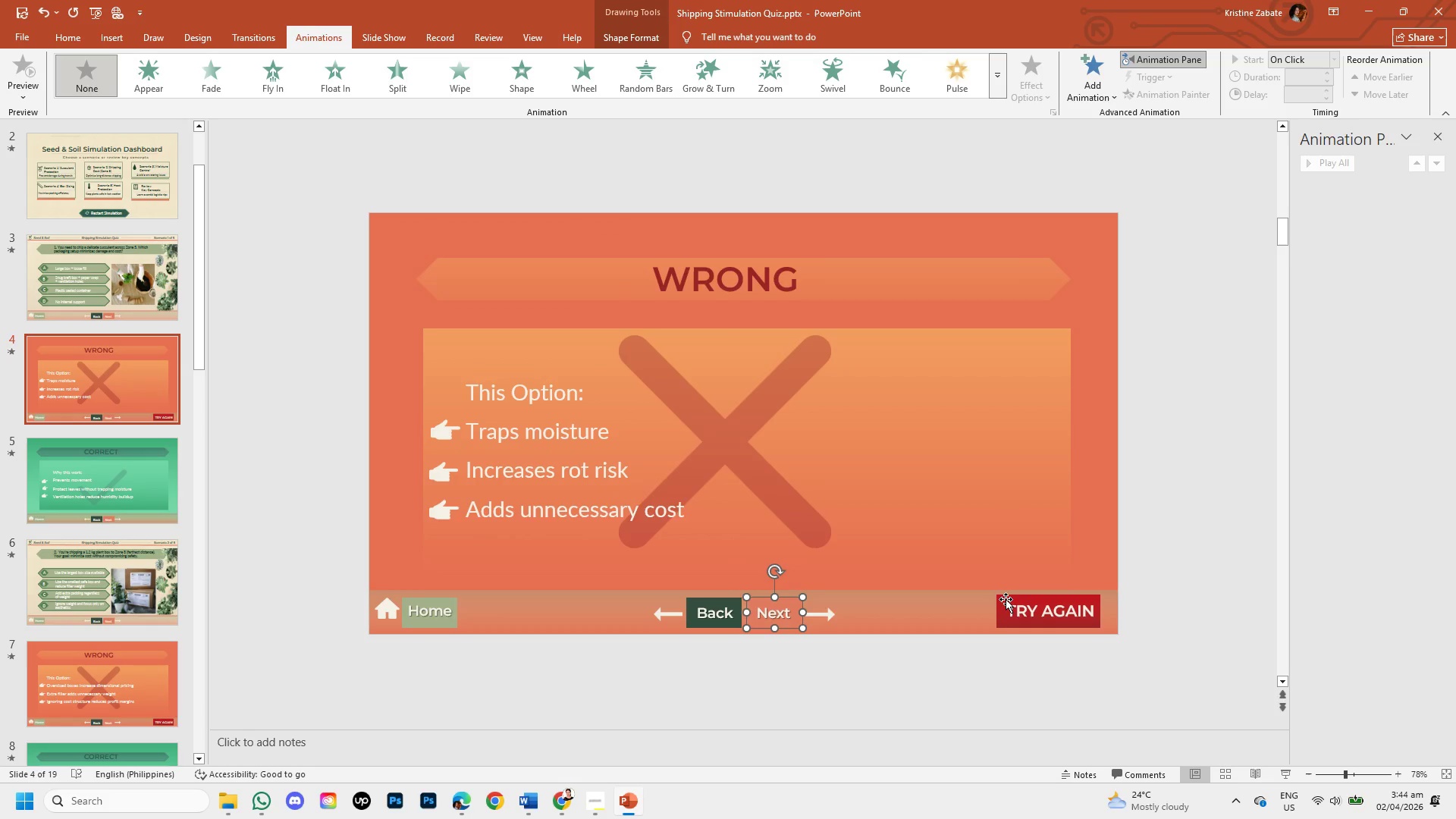 
left_click([1001, 598])
 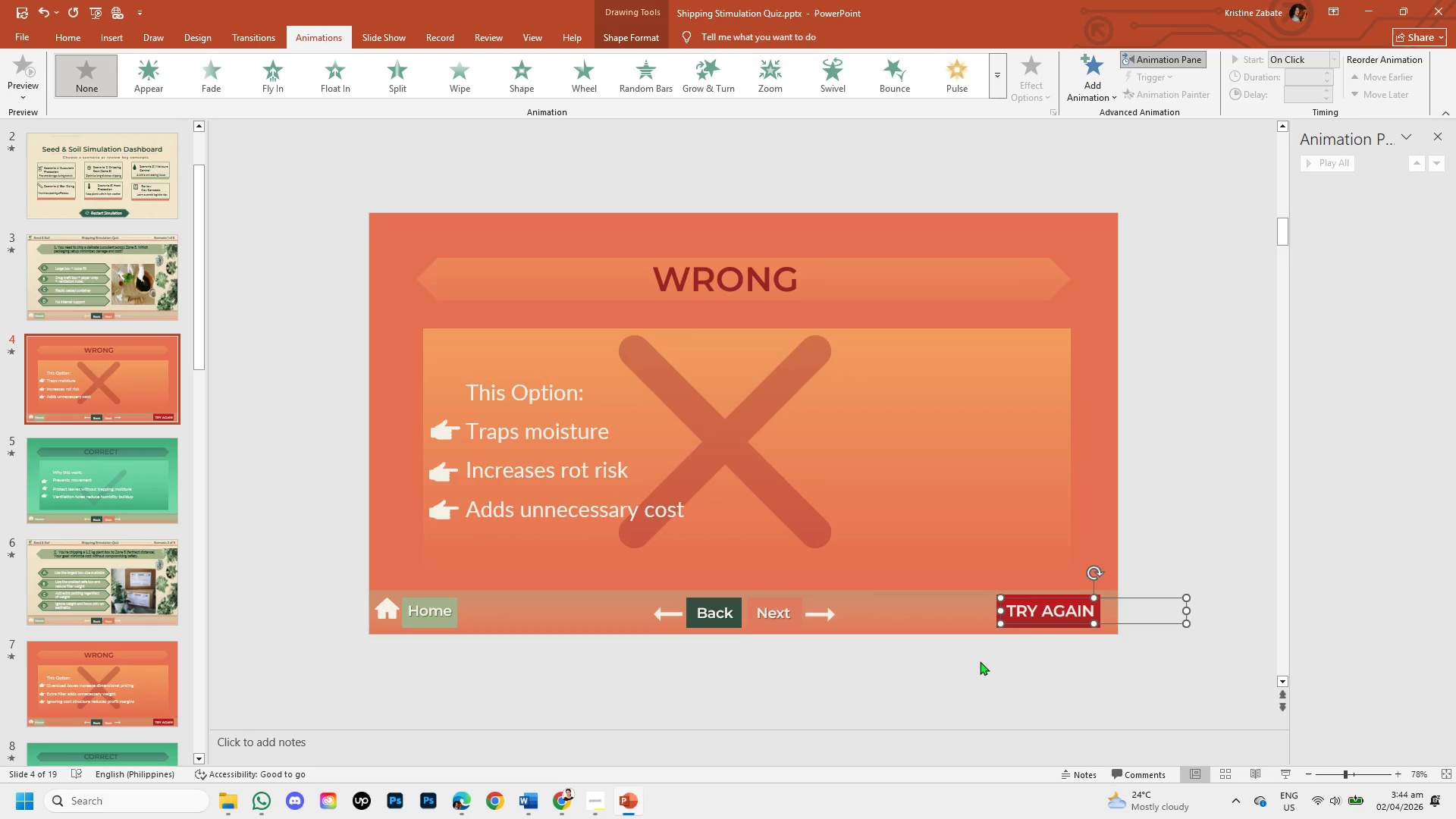 
left_click([980, 661])
 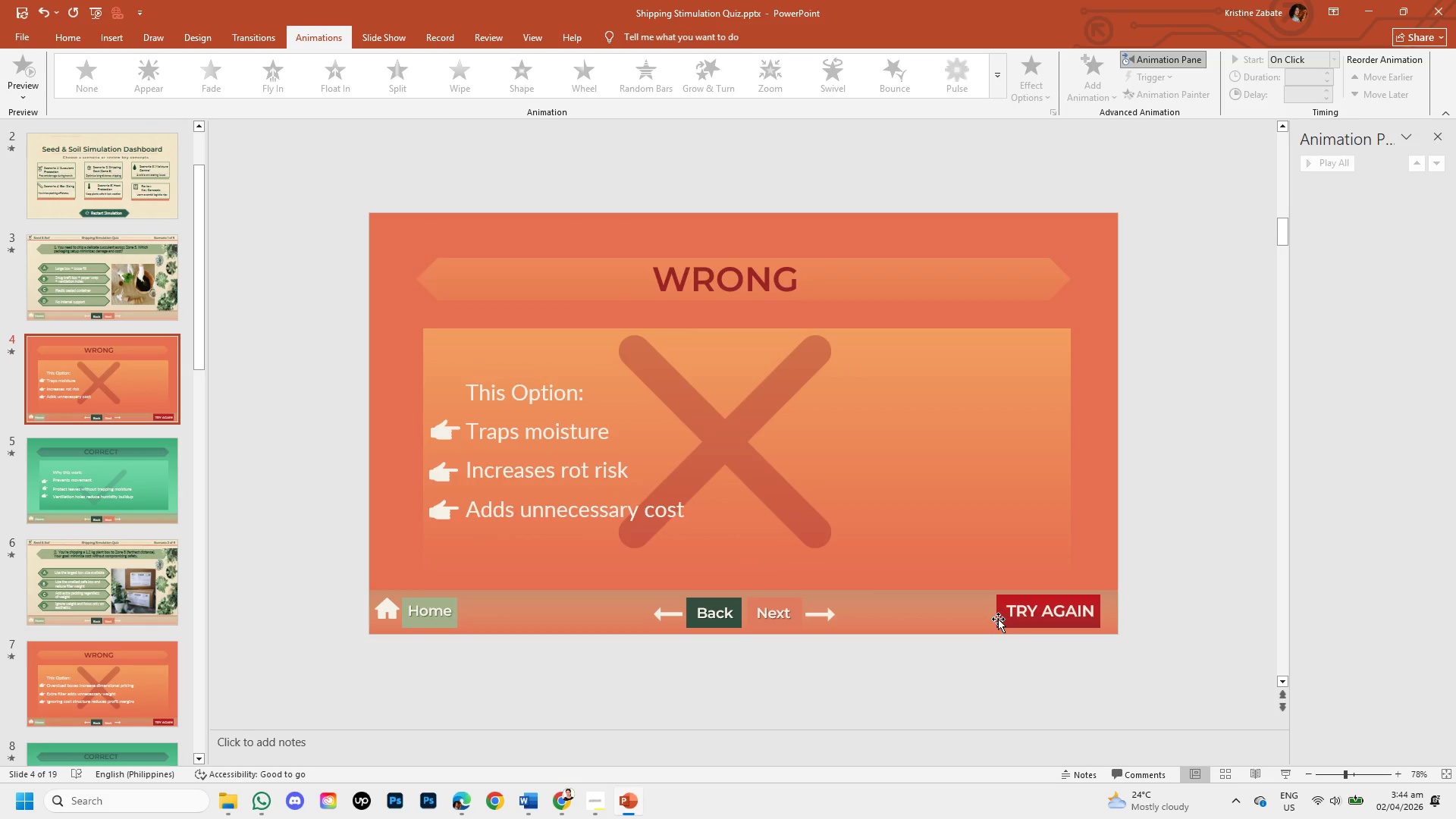 
left_click([998, 619])
 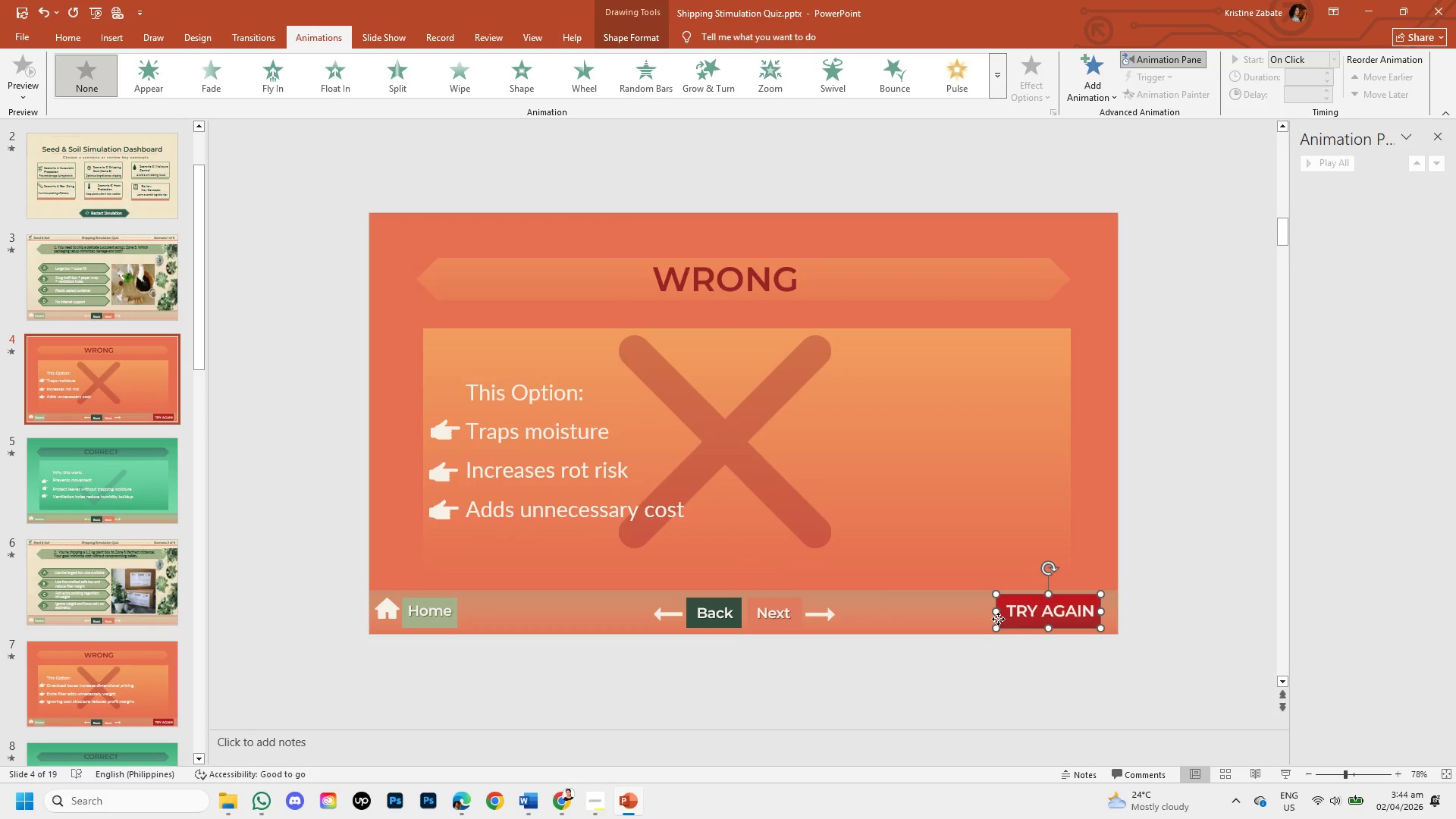 
right_click([998, 619])
 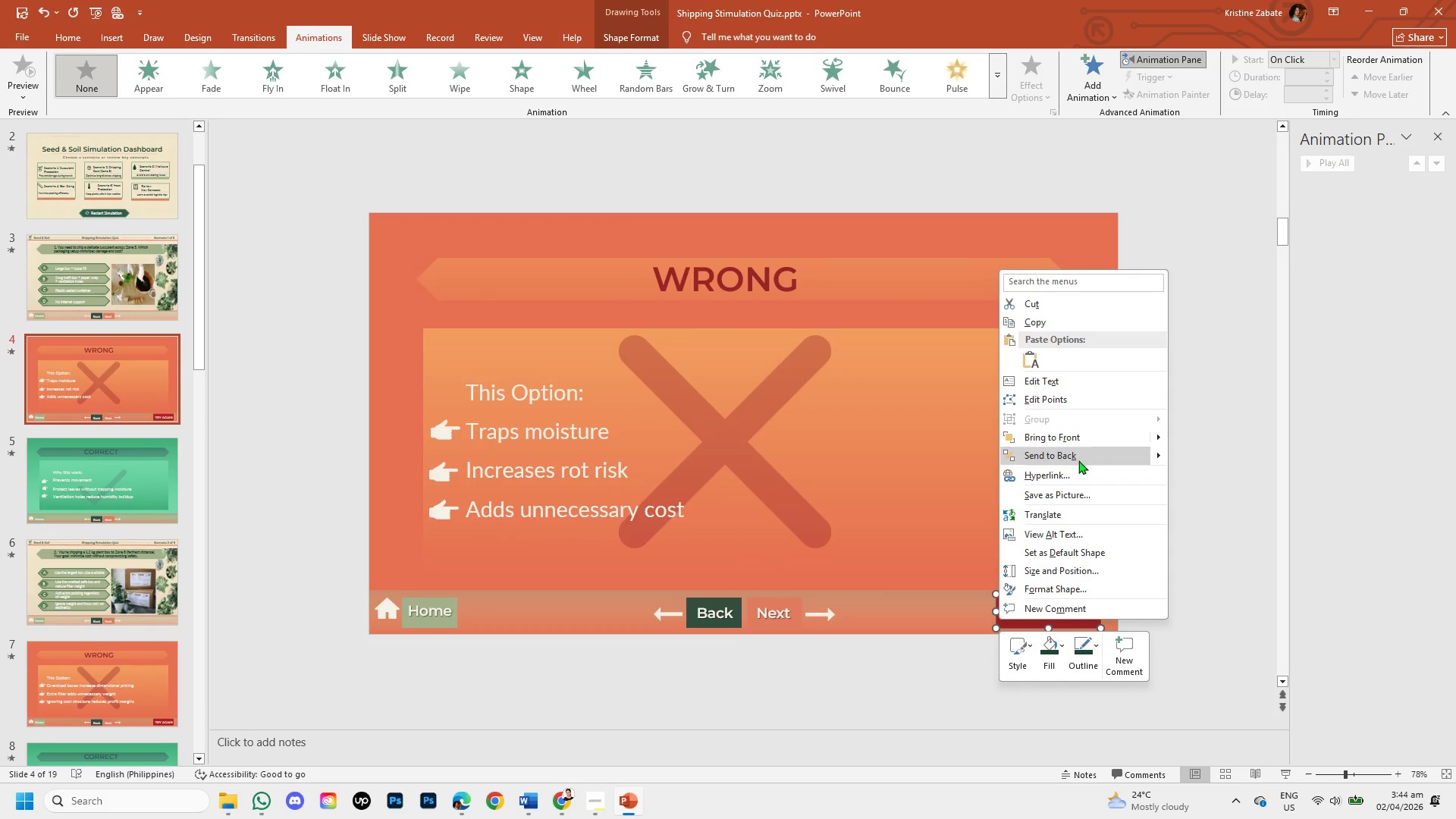 
left_click([1076, 470])
 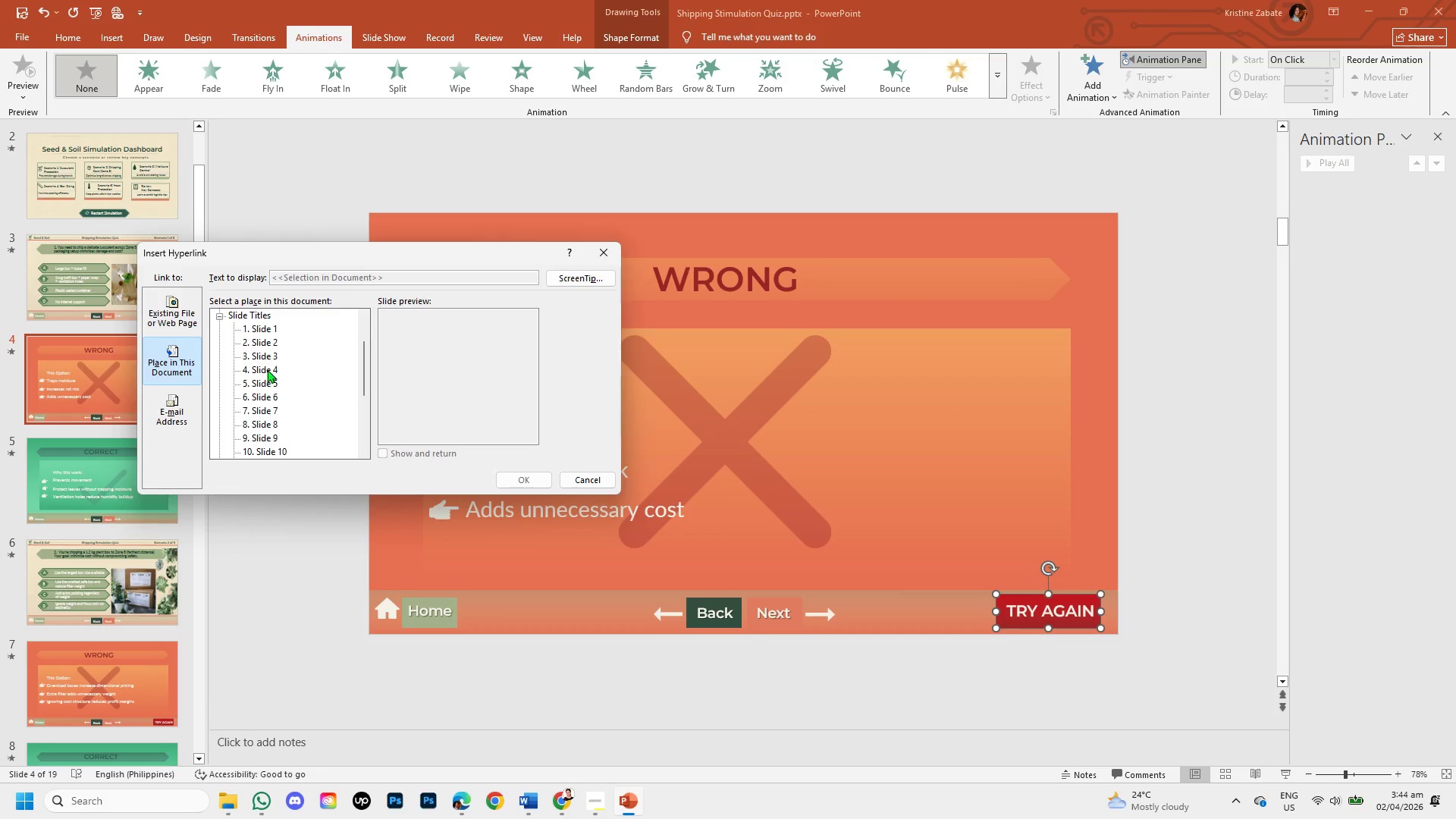 
left_click([267, 358])
 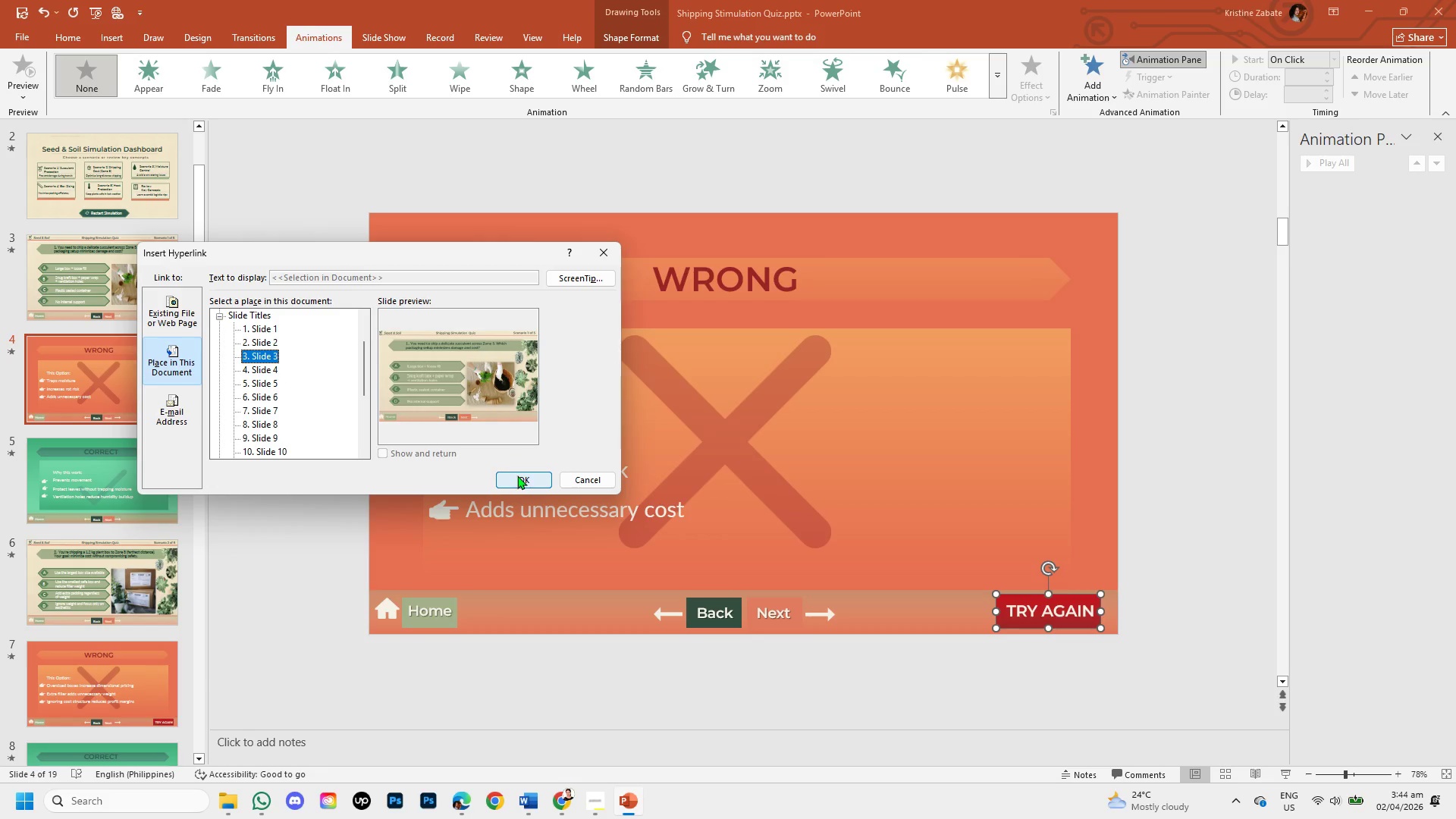 
left_click([521, 478])
 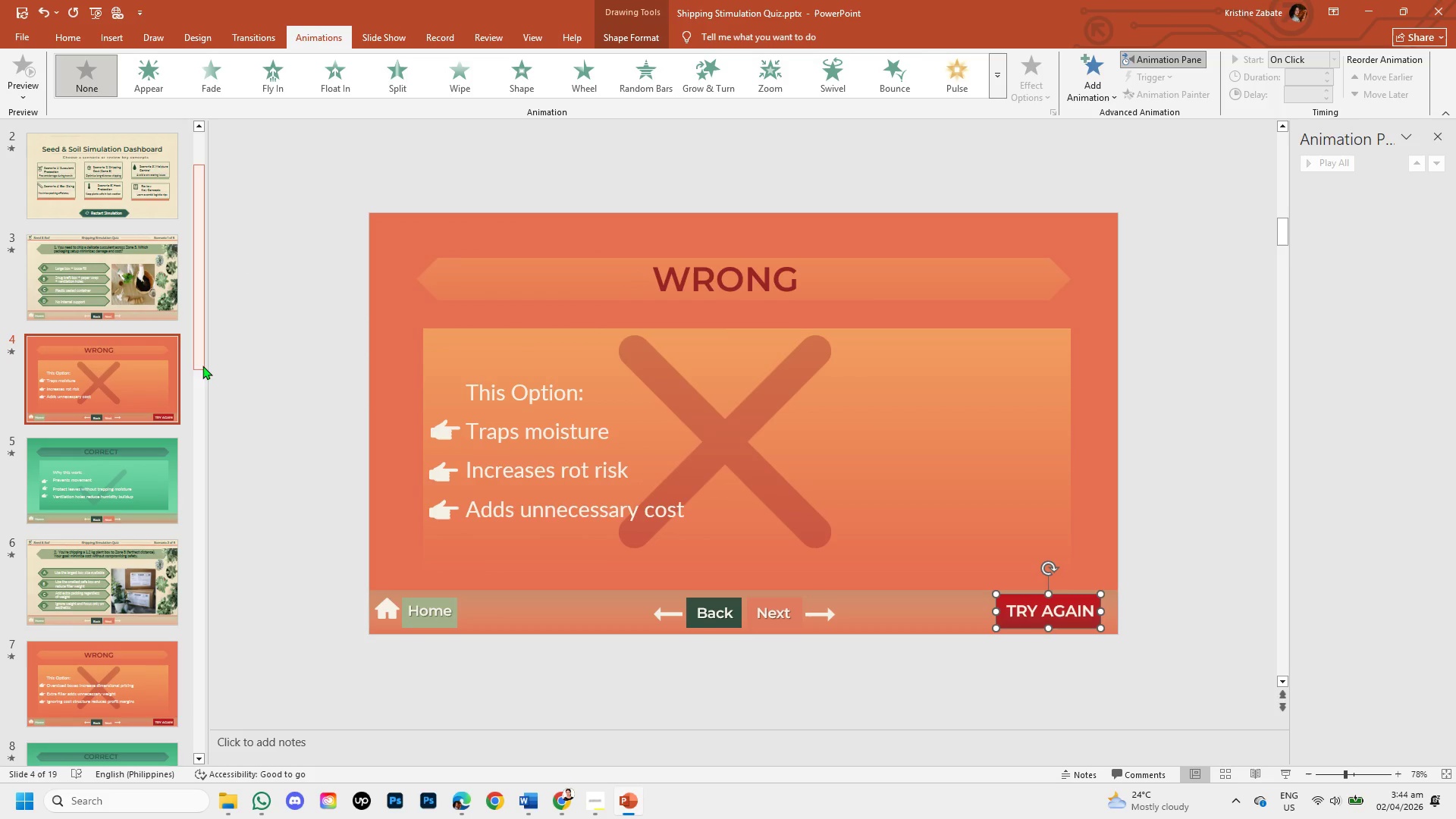 
left_click_drag(start_coordinate=[198, 350], to_coordinate=[196, 446])
 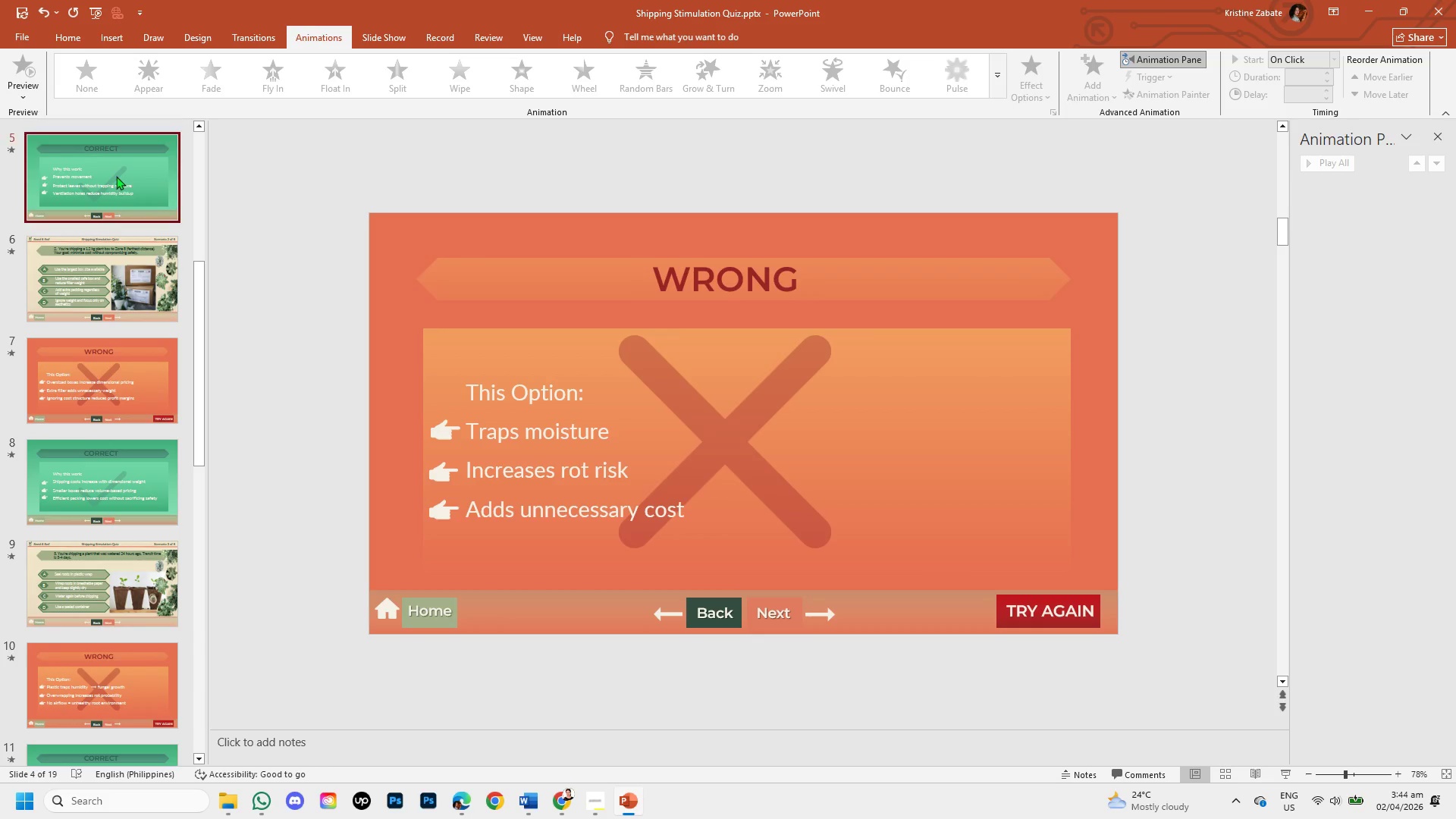 
left_click([116, 176])
 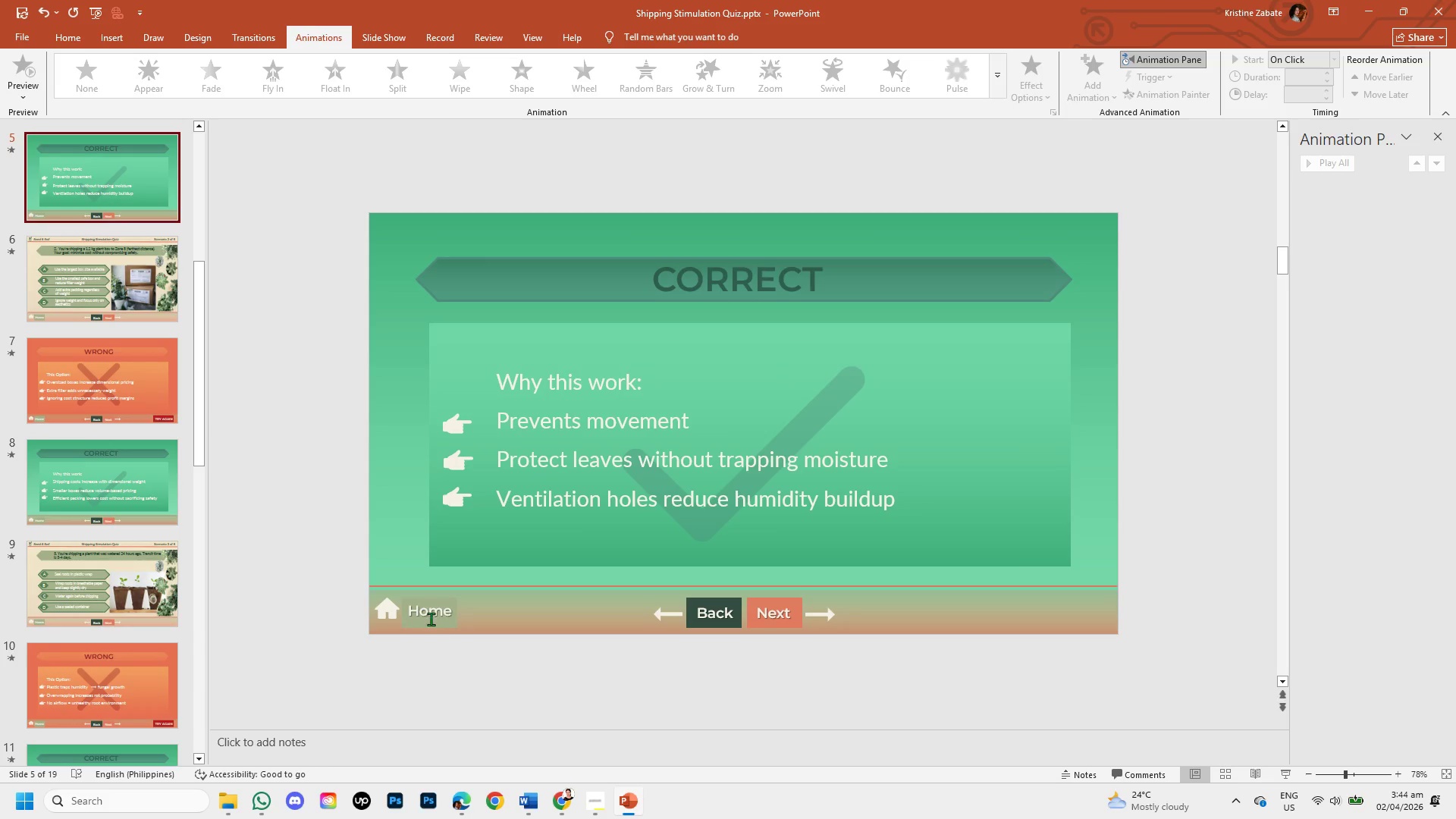 
left_click([431, 624])
 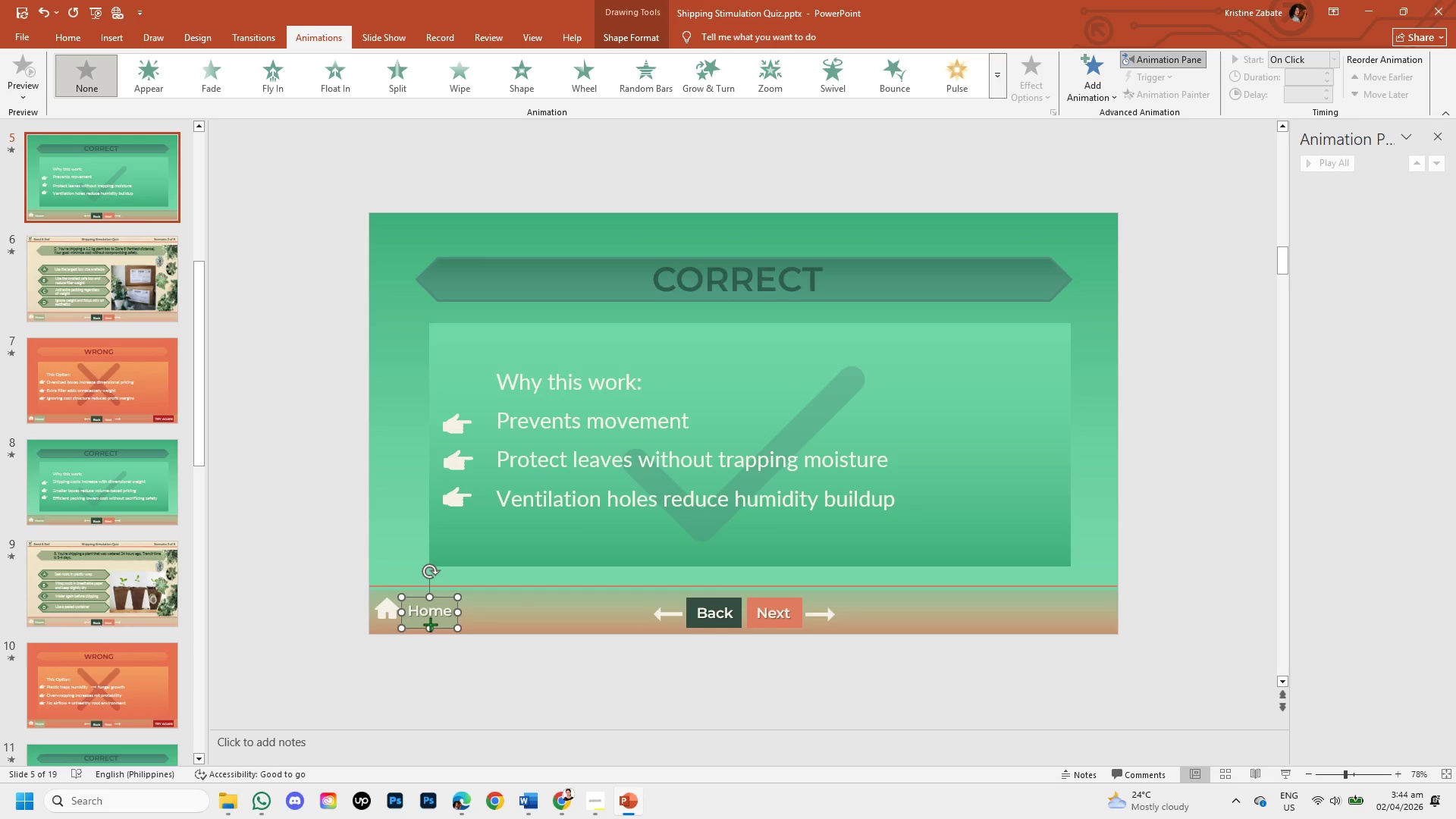 
right_click([430, 624])
 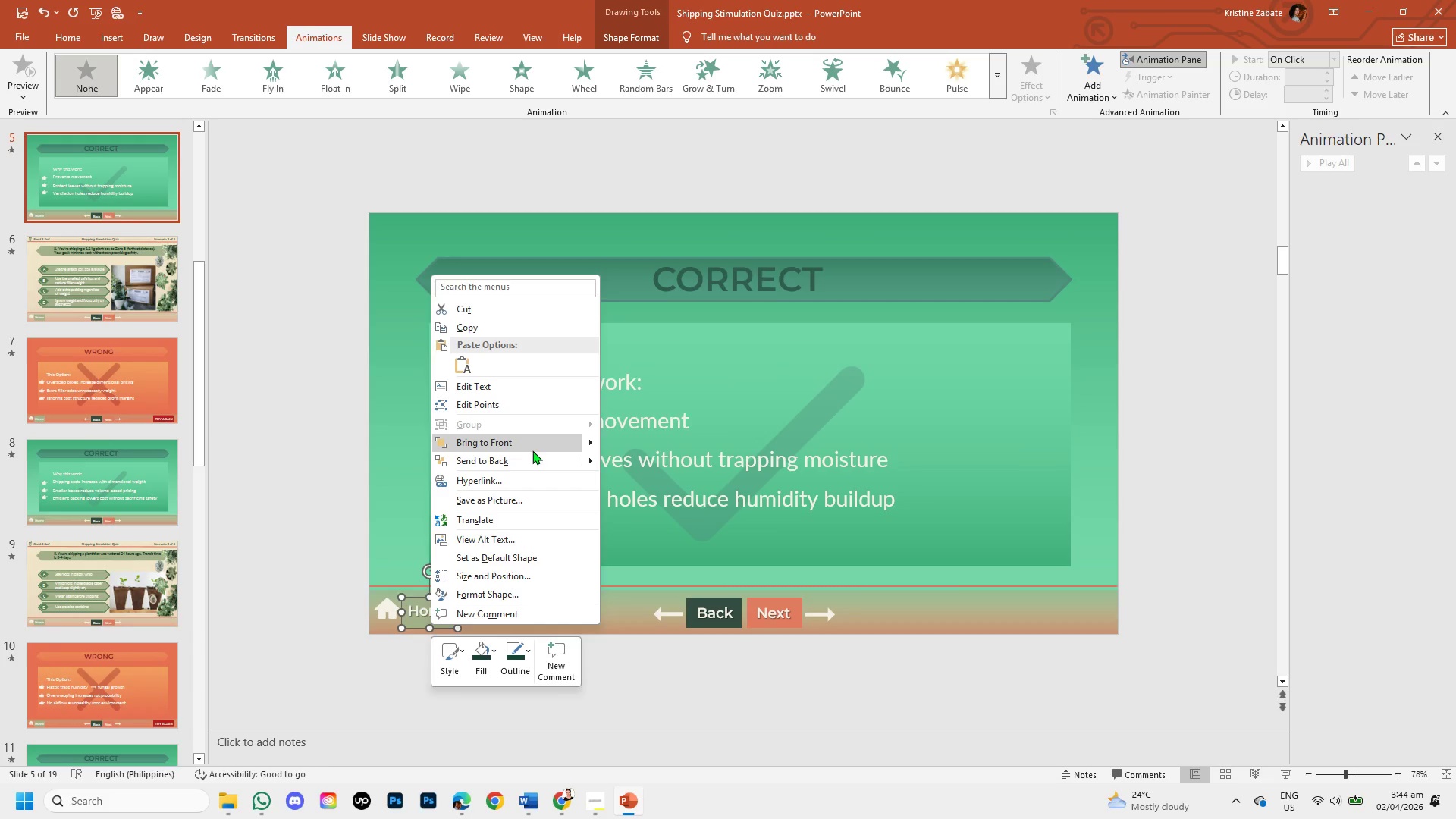 
left_click([521, 478])
 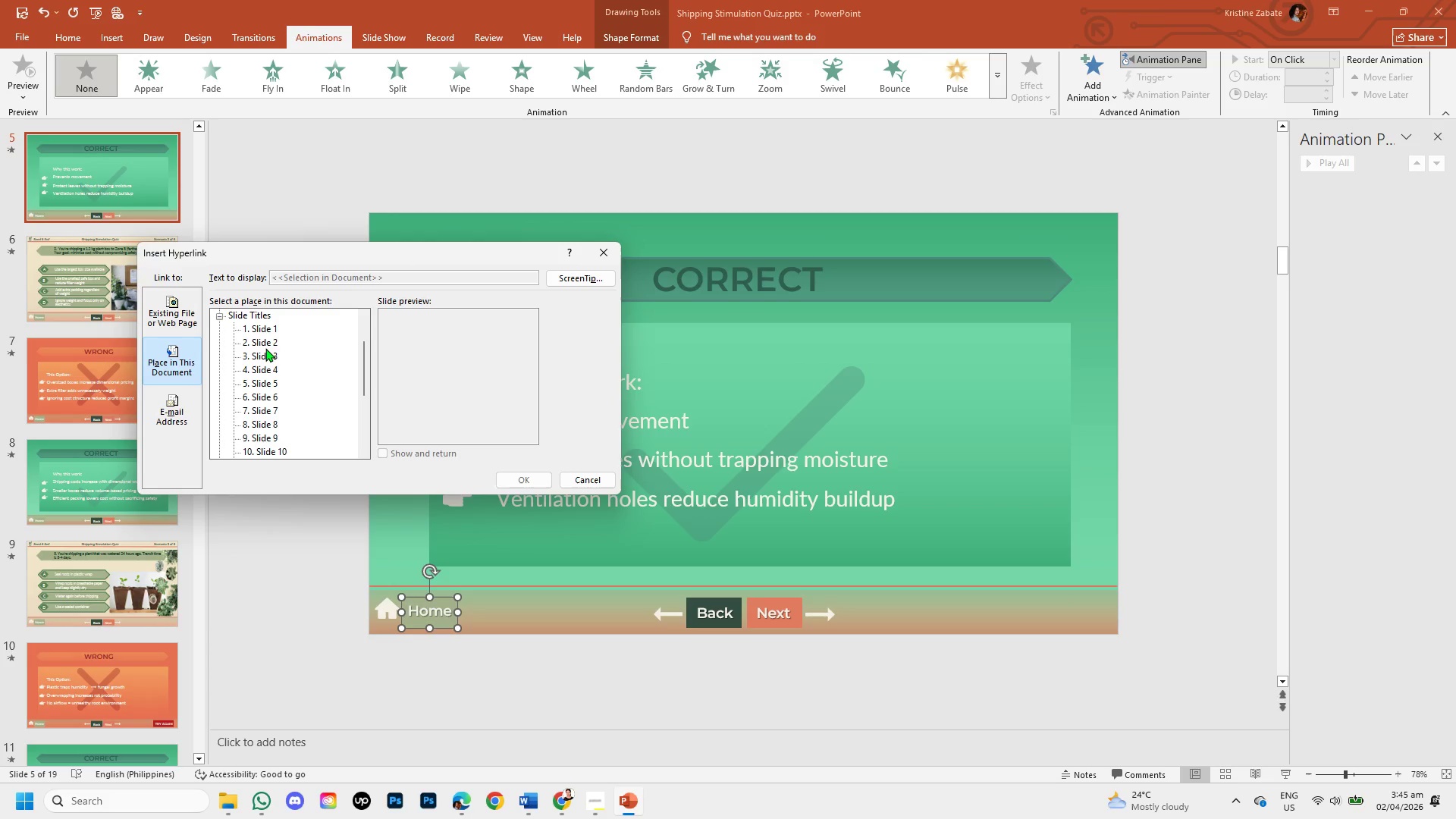 
left_click([265, 340])
 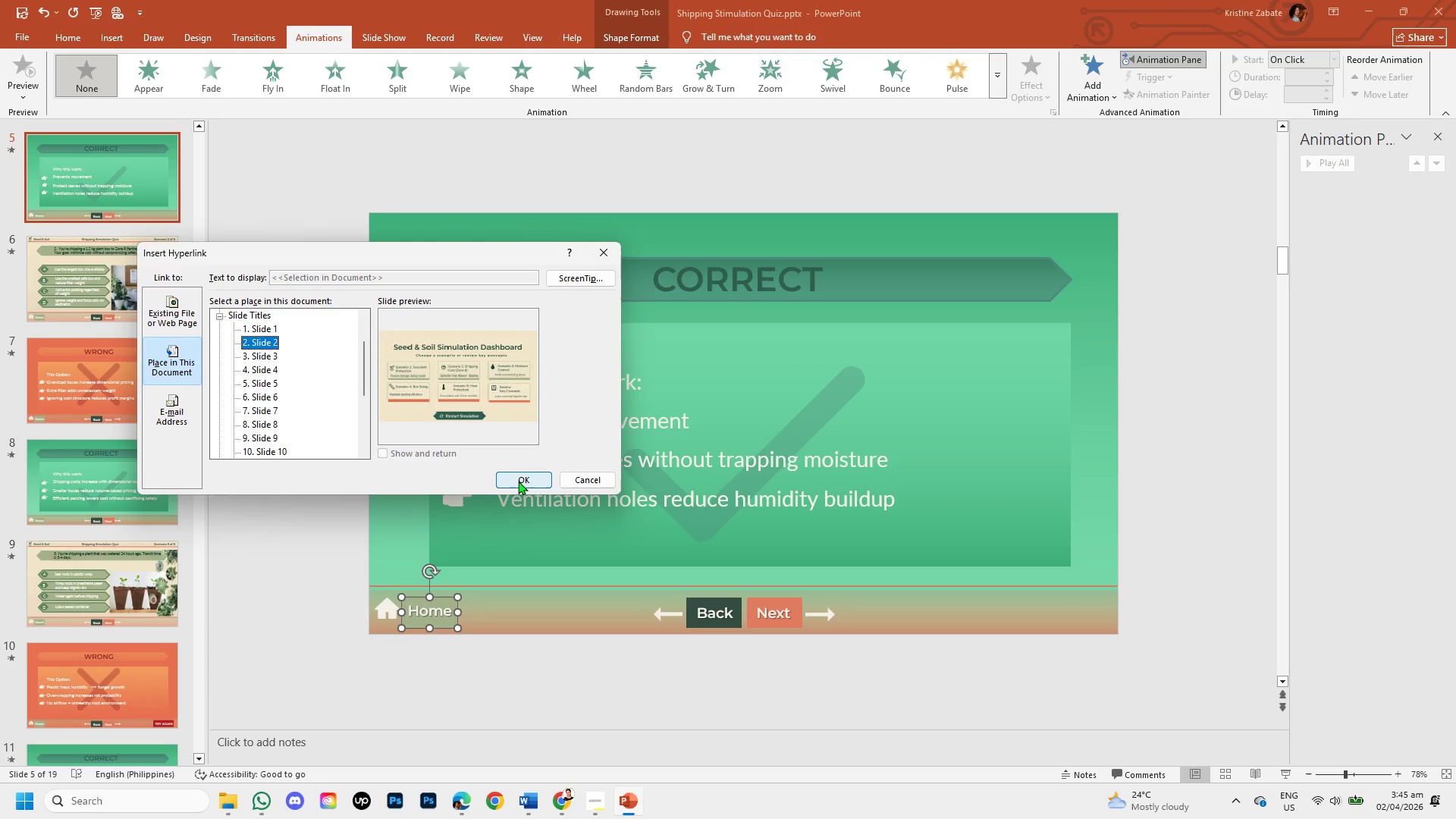 
left_click([518, 481])
 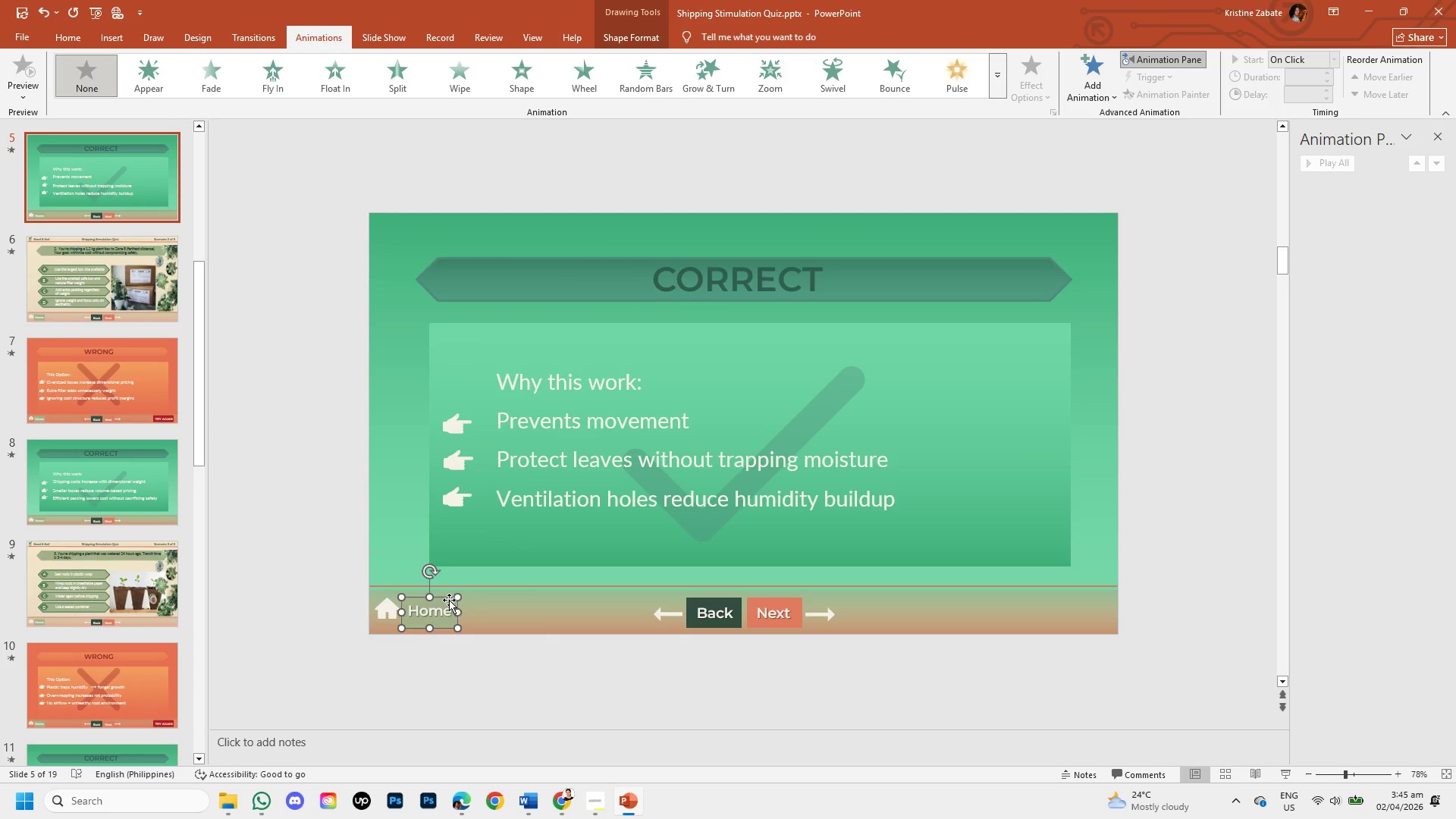 
left_click([445, 594])
 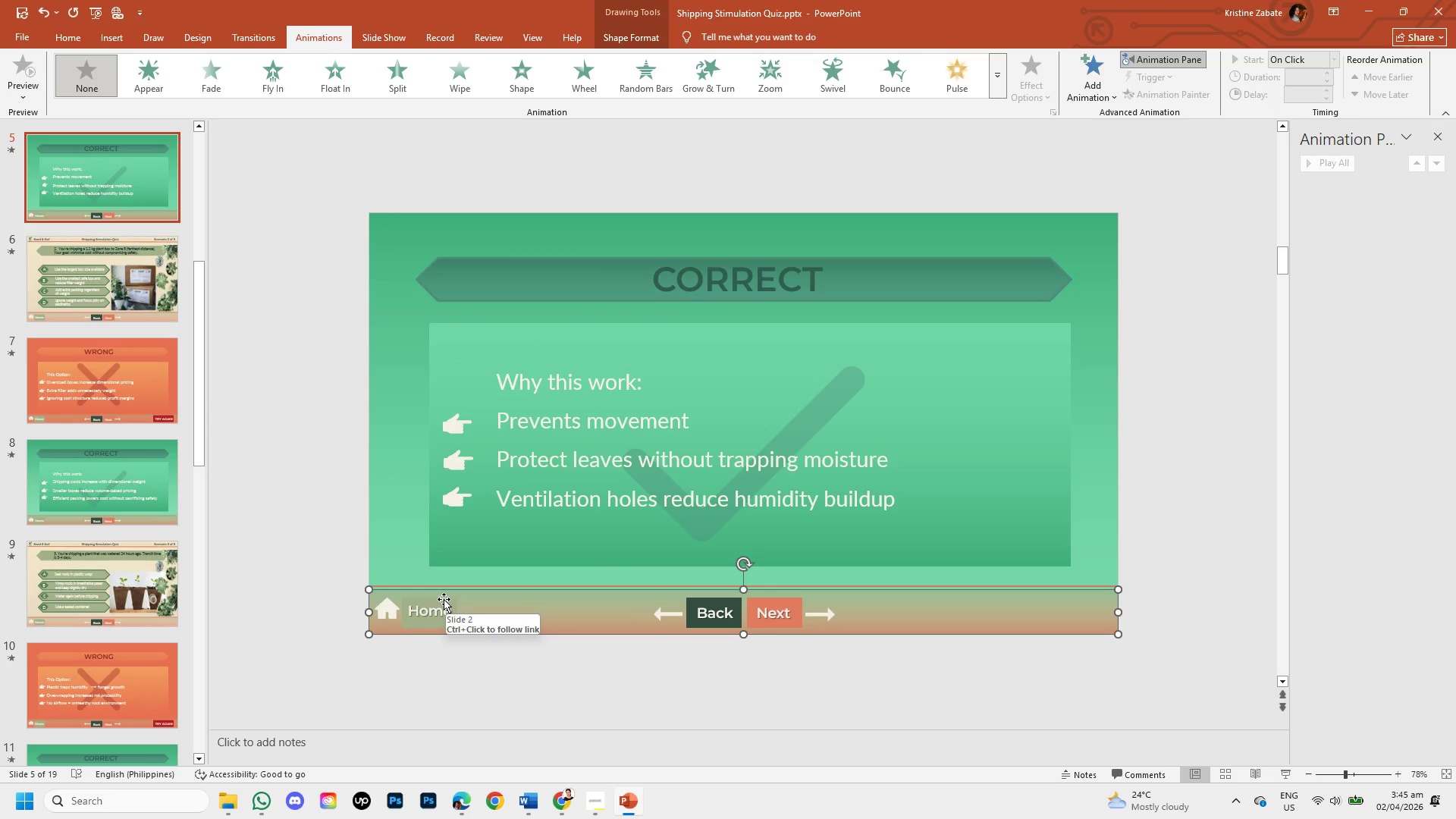 
left_click([444, 599])
 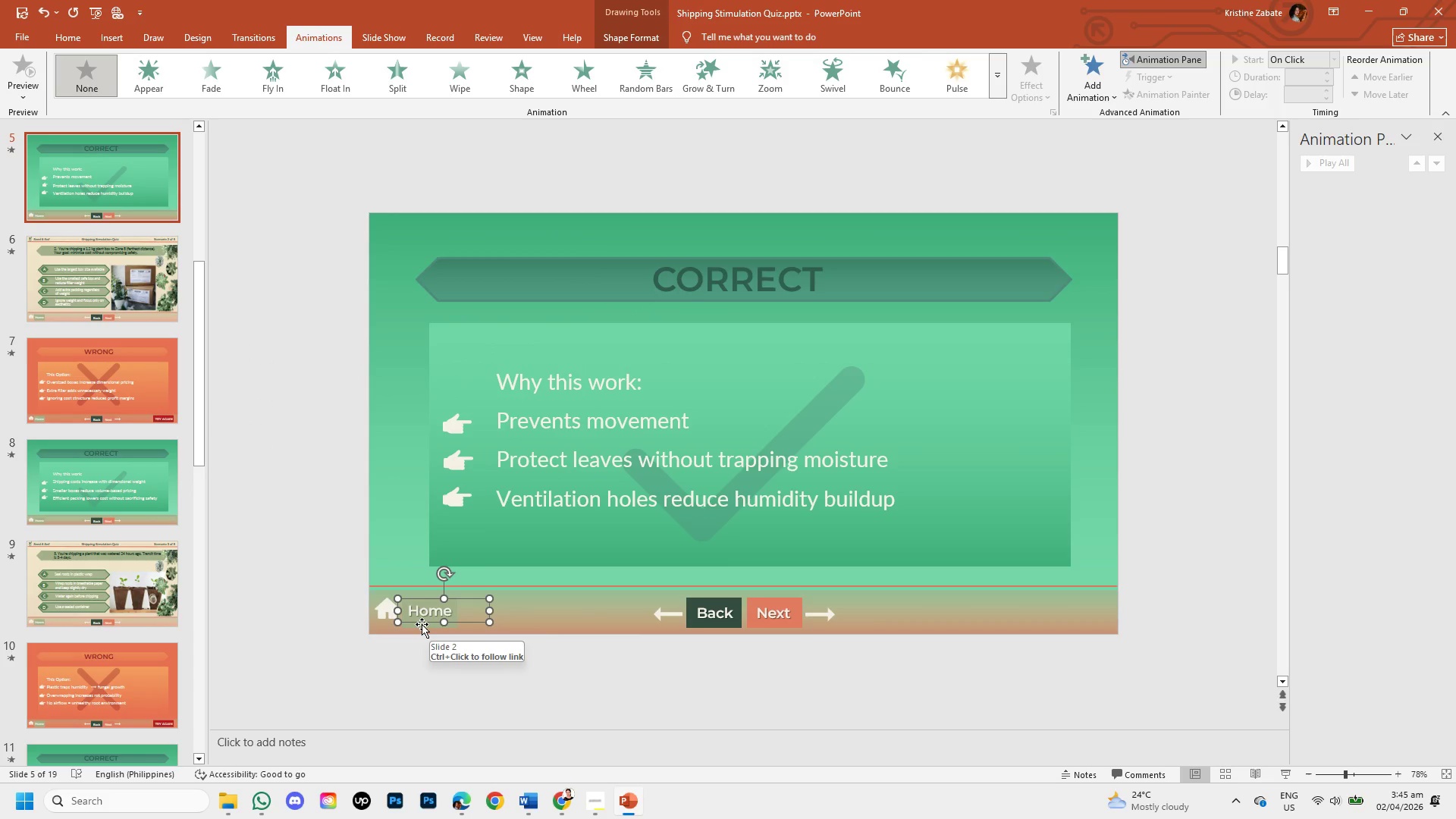 
left_click([422, 624])
 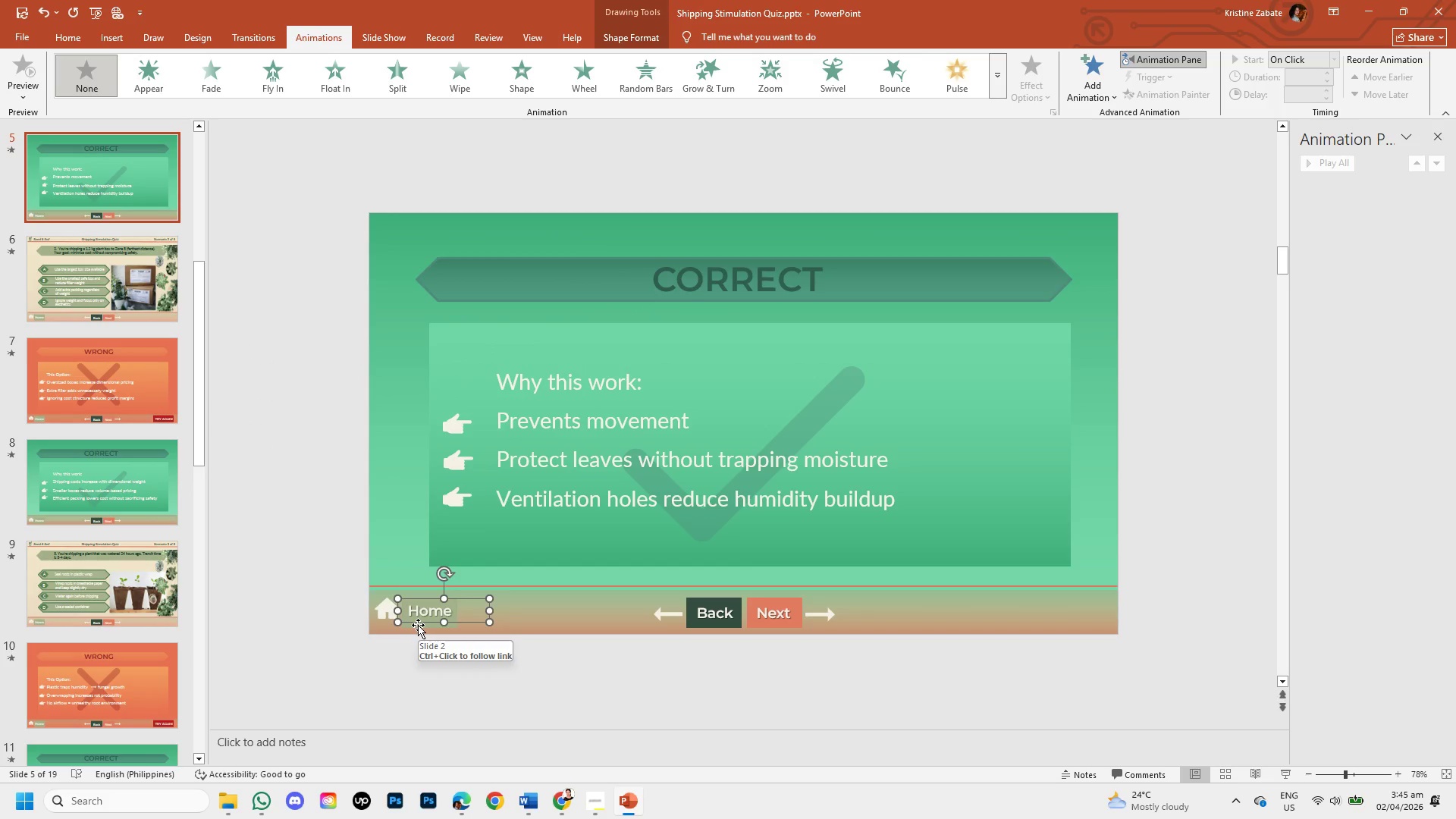 
left_click([418, 625])
 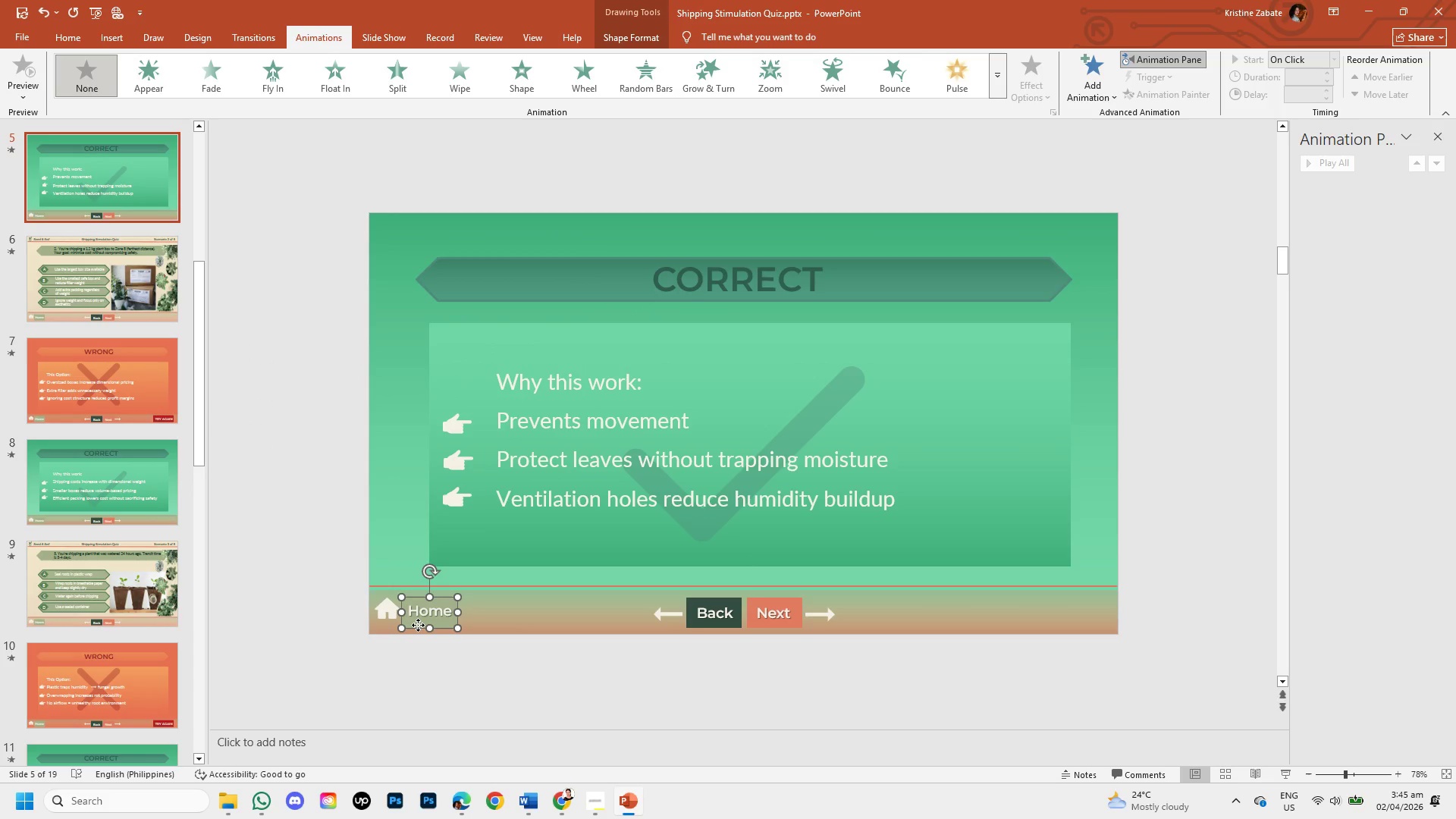 
right_click([418, 625])
 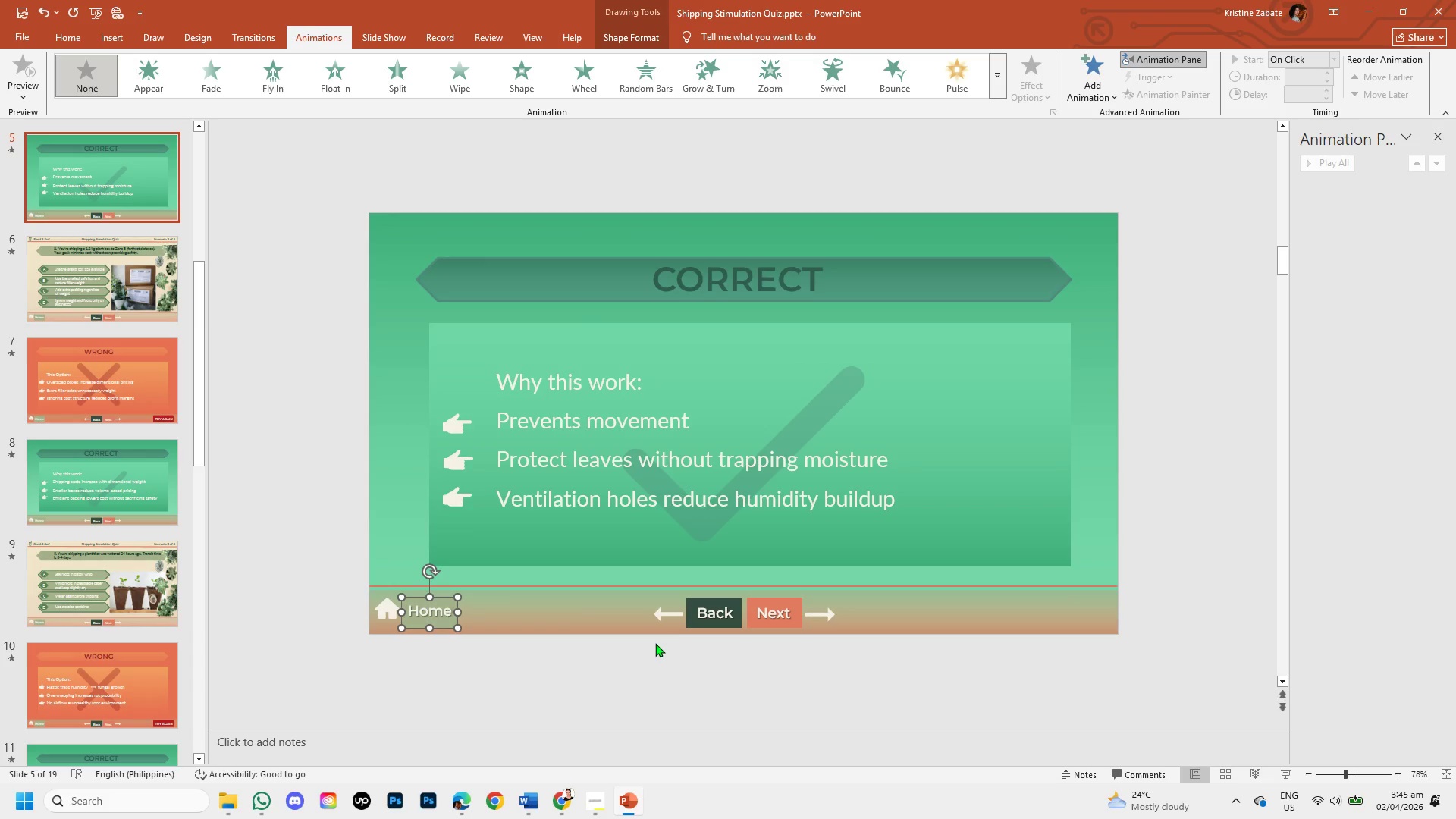 
left_click([690, 618])
 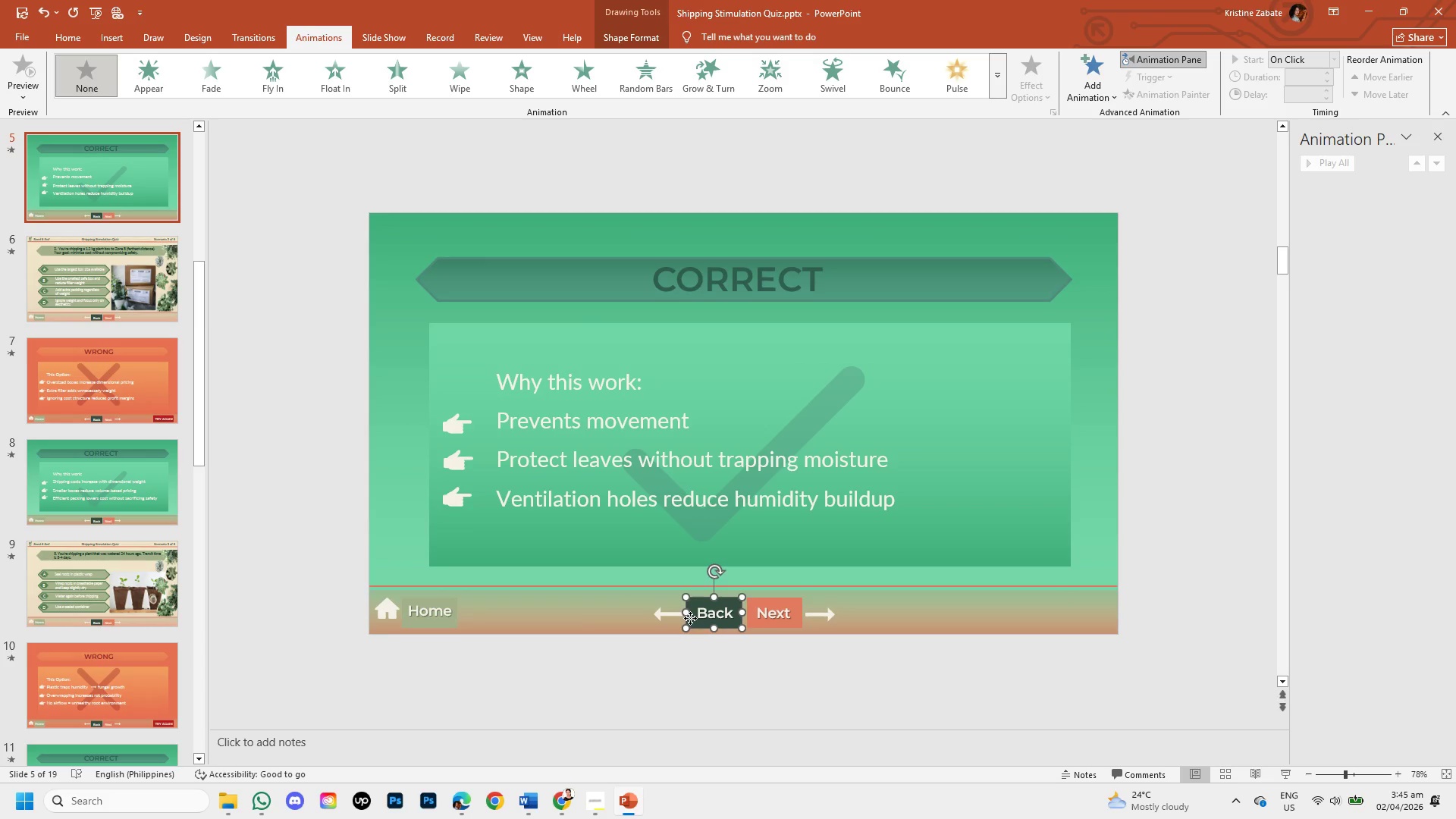 
right_click([690, 618])
 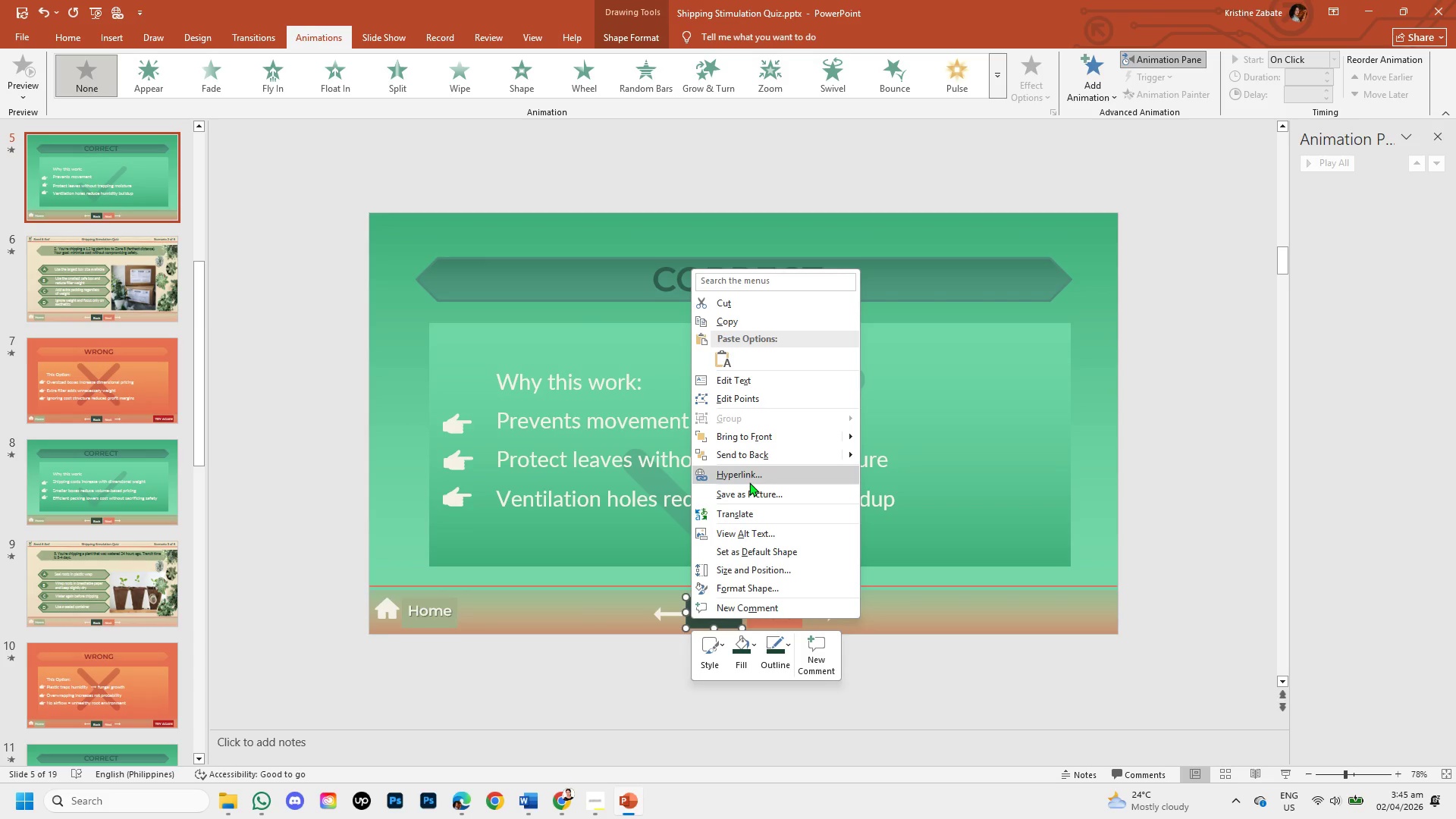 
left_click([749, 482])
 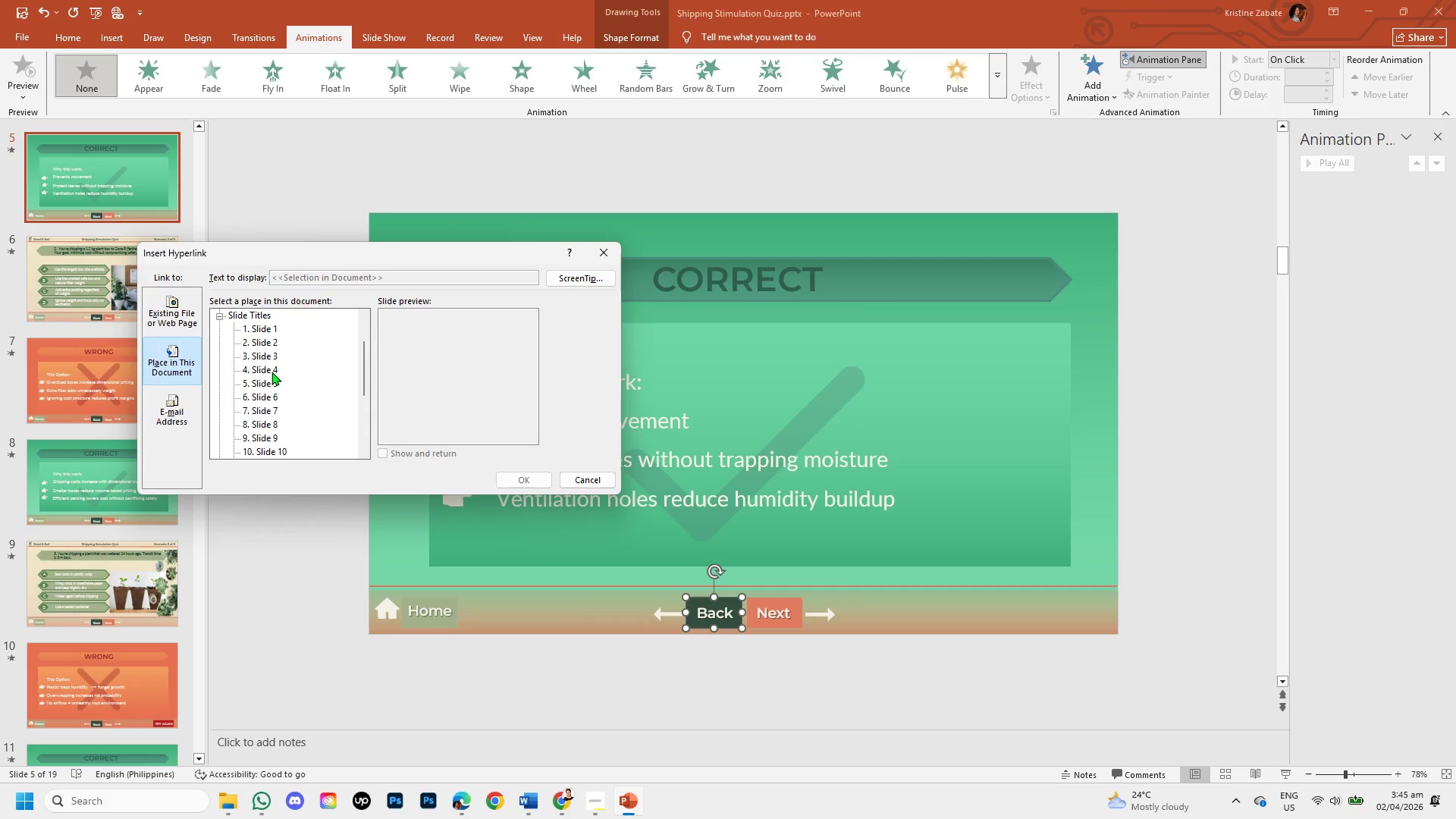 
left_click([271, 372])
 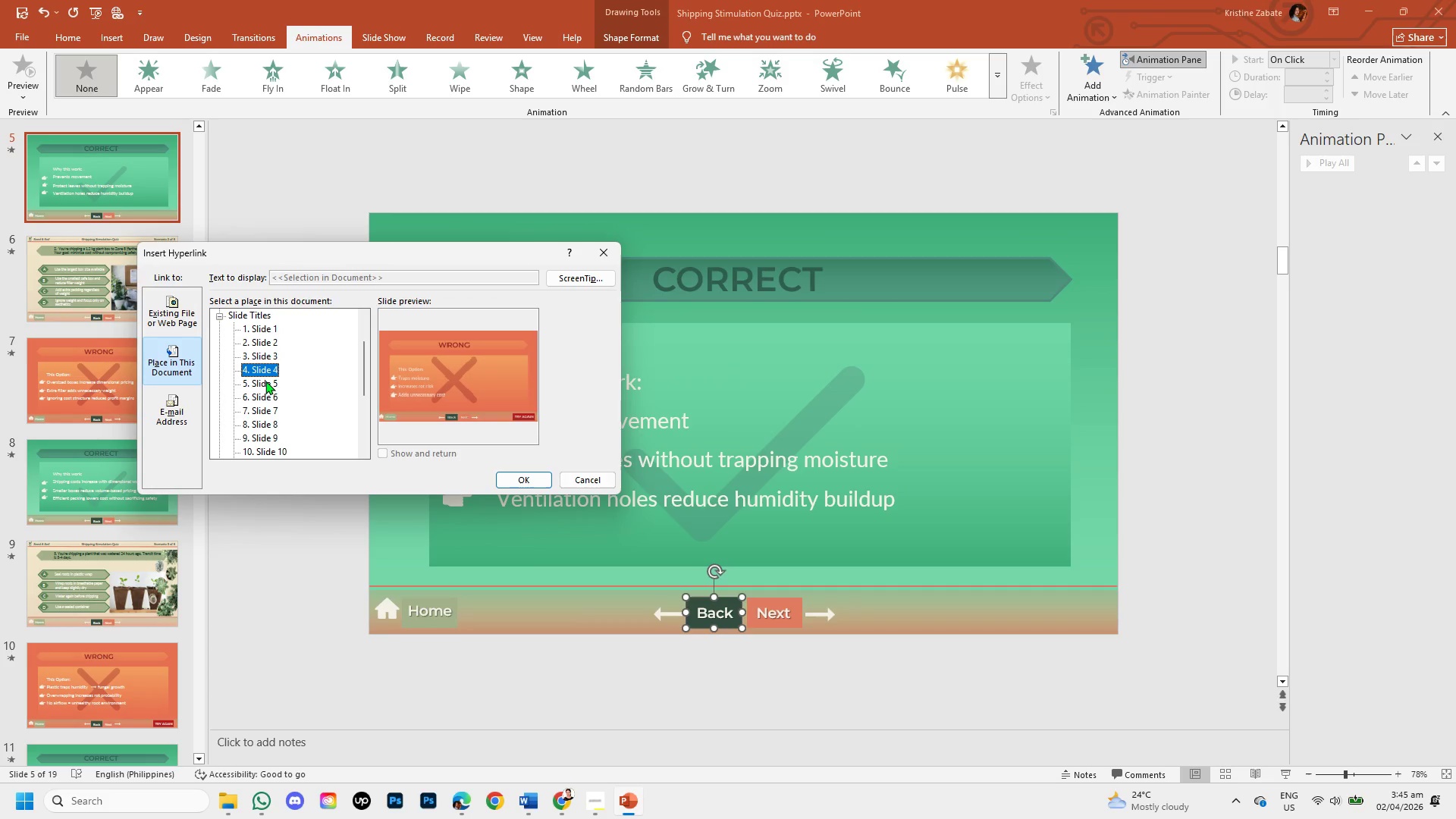 
left_click([265, 381])
 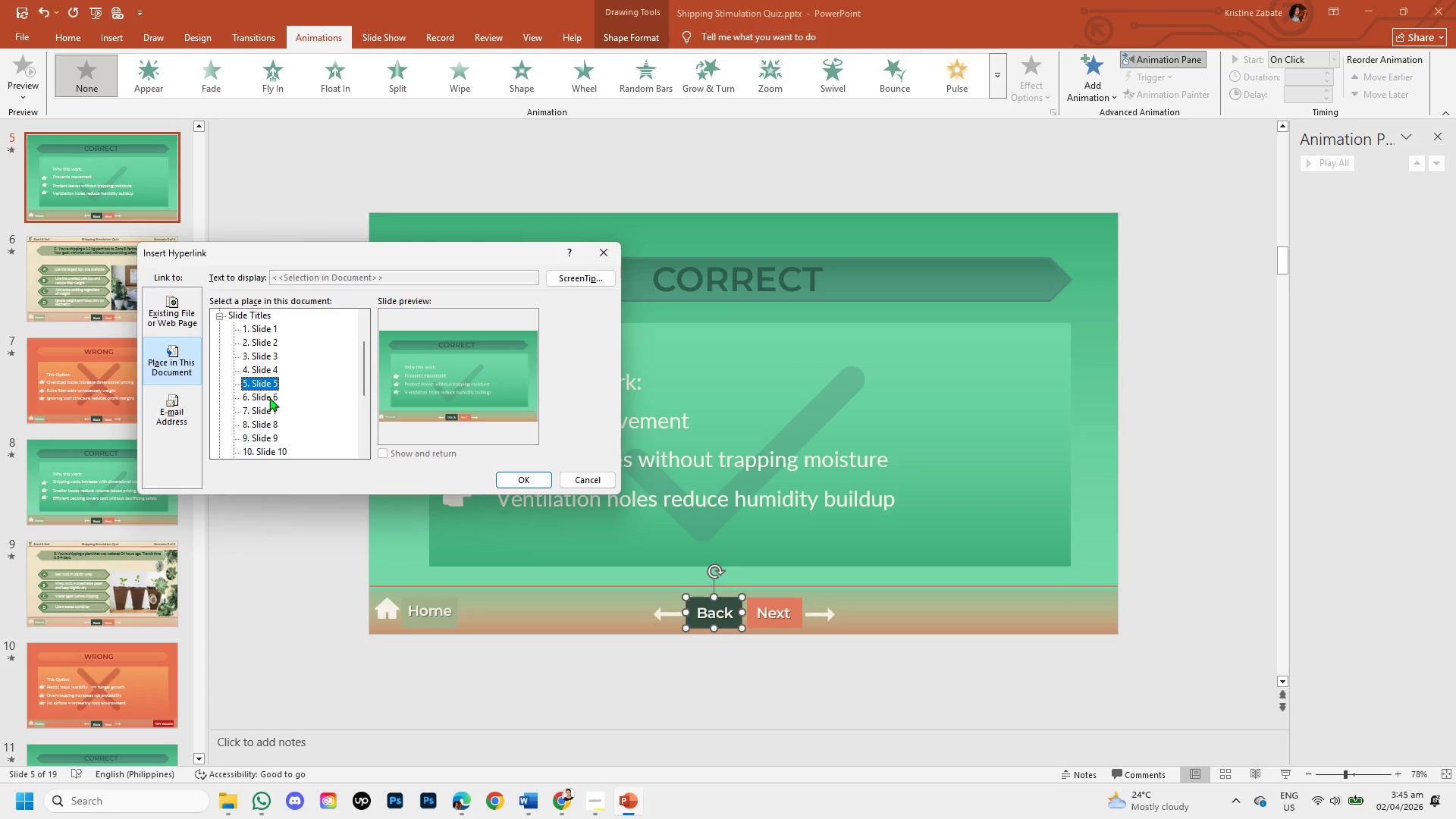 
left_click([266, 395])
 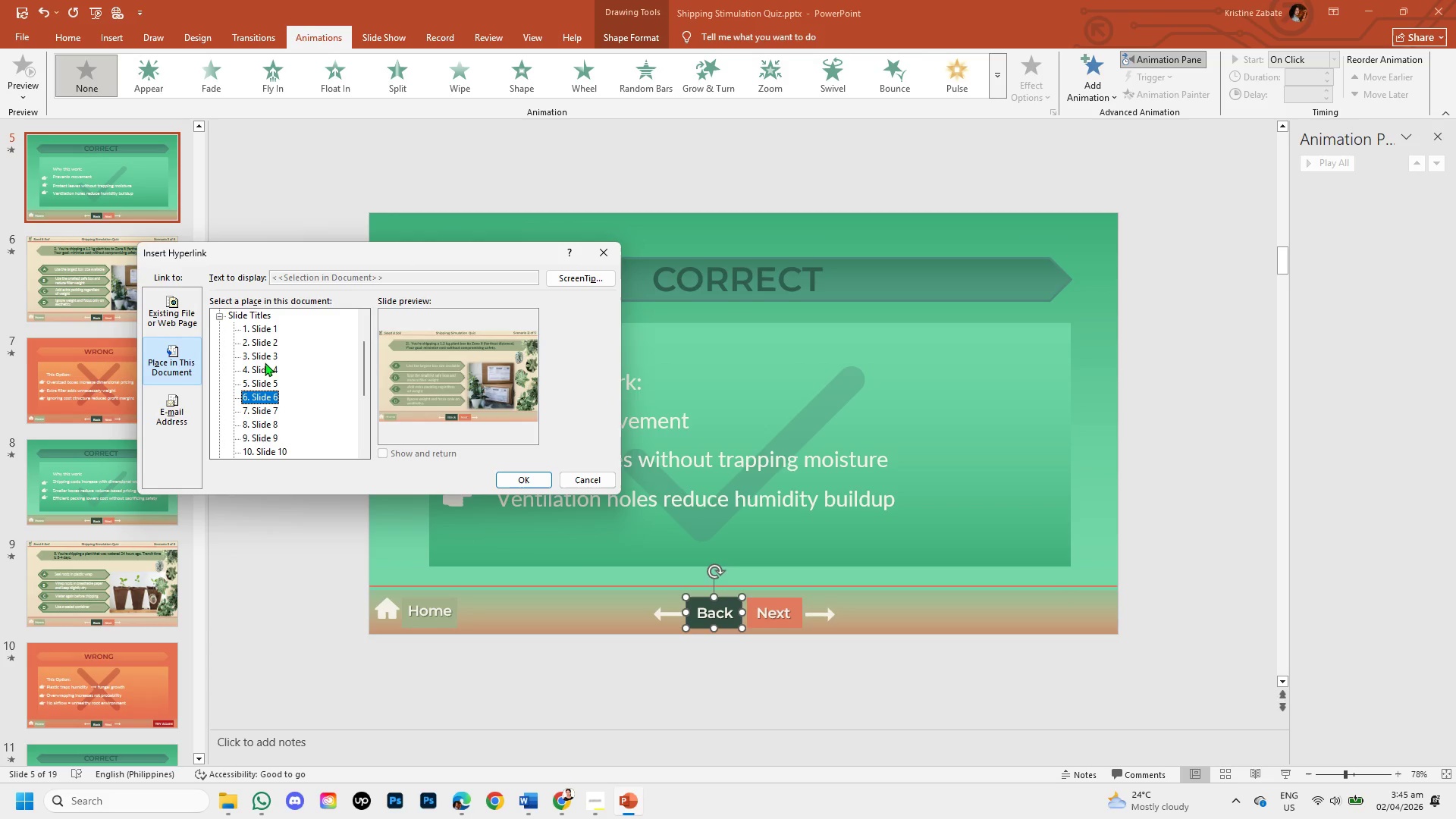 
left_click([265, 354])
 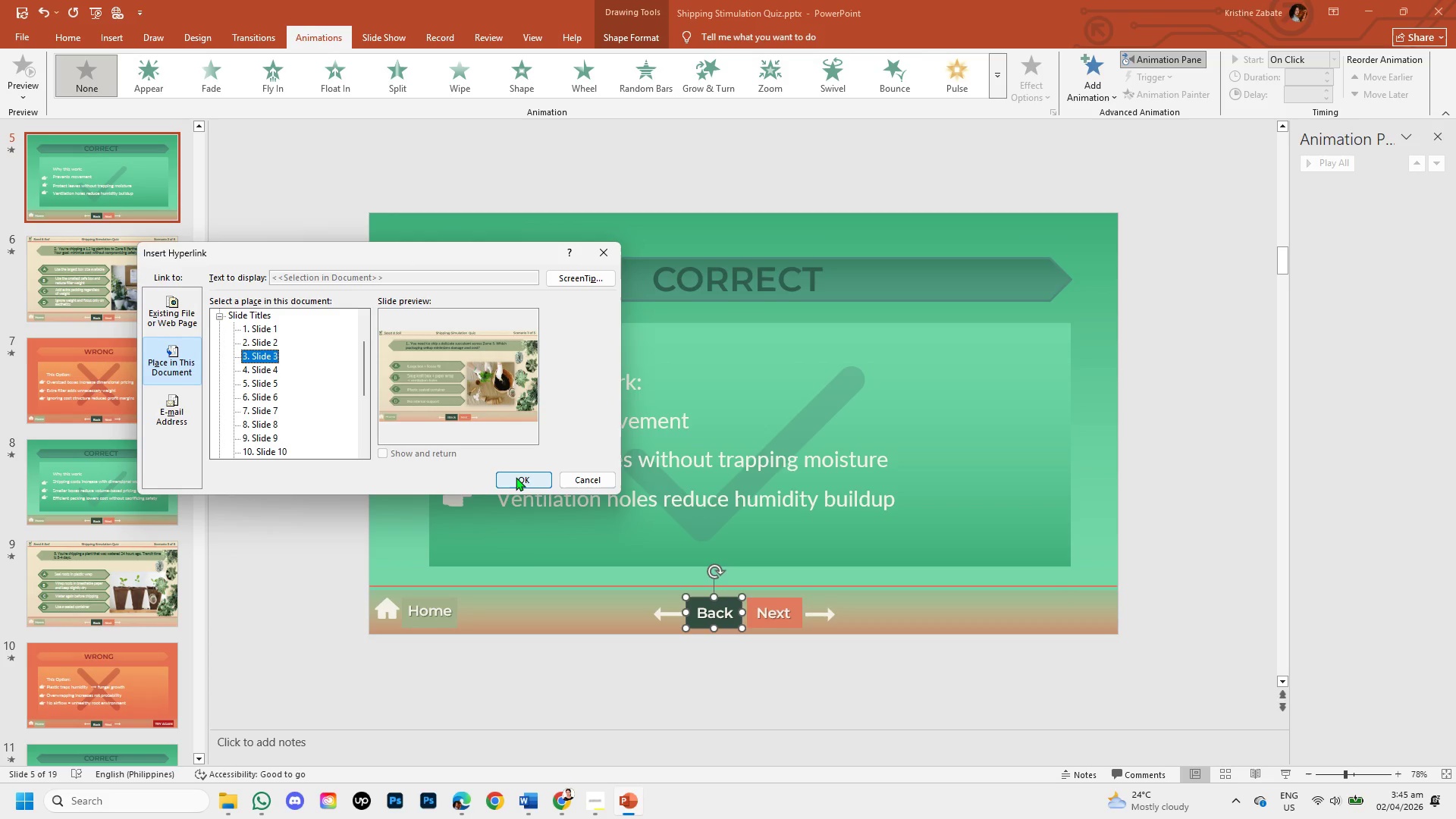 
wait(5.84)
 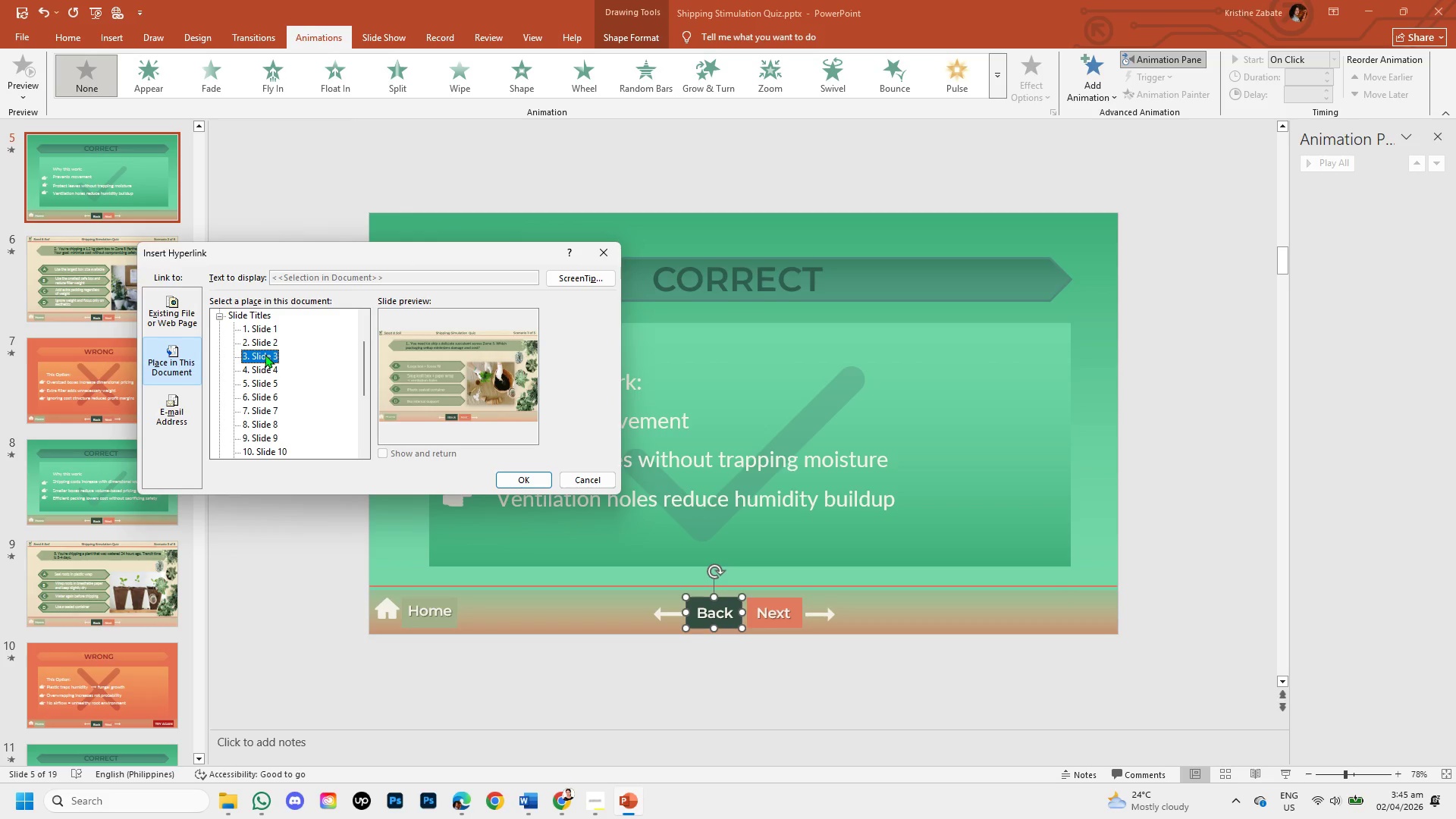 
left_click([528, 485])
 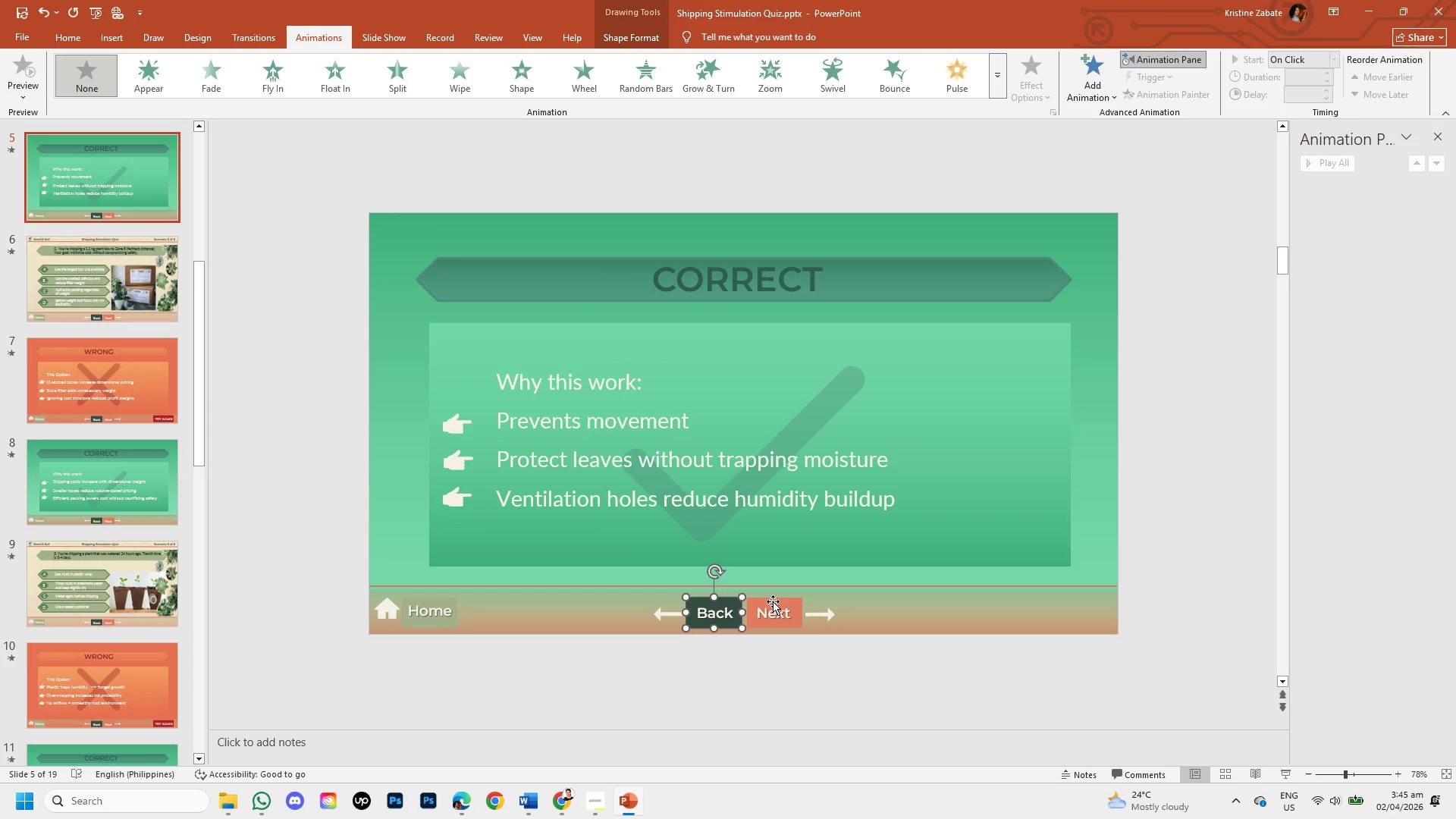 
left_click([773, 601])
 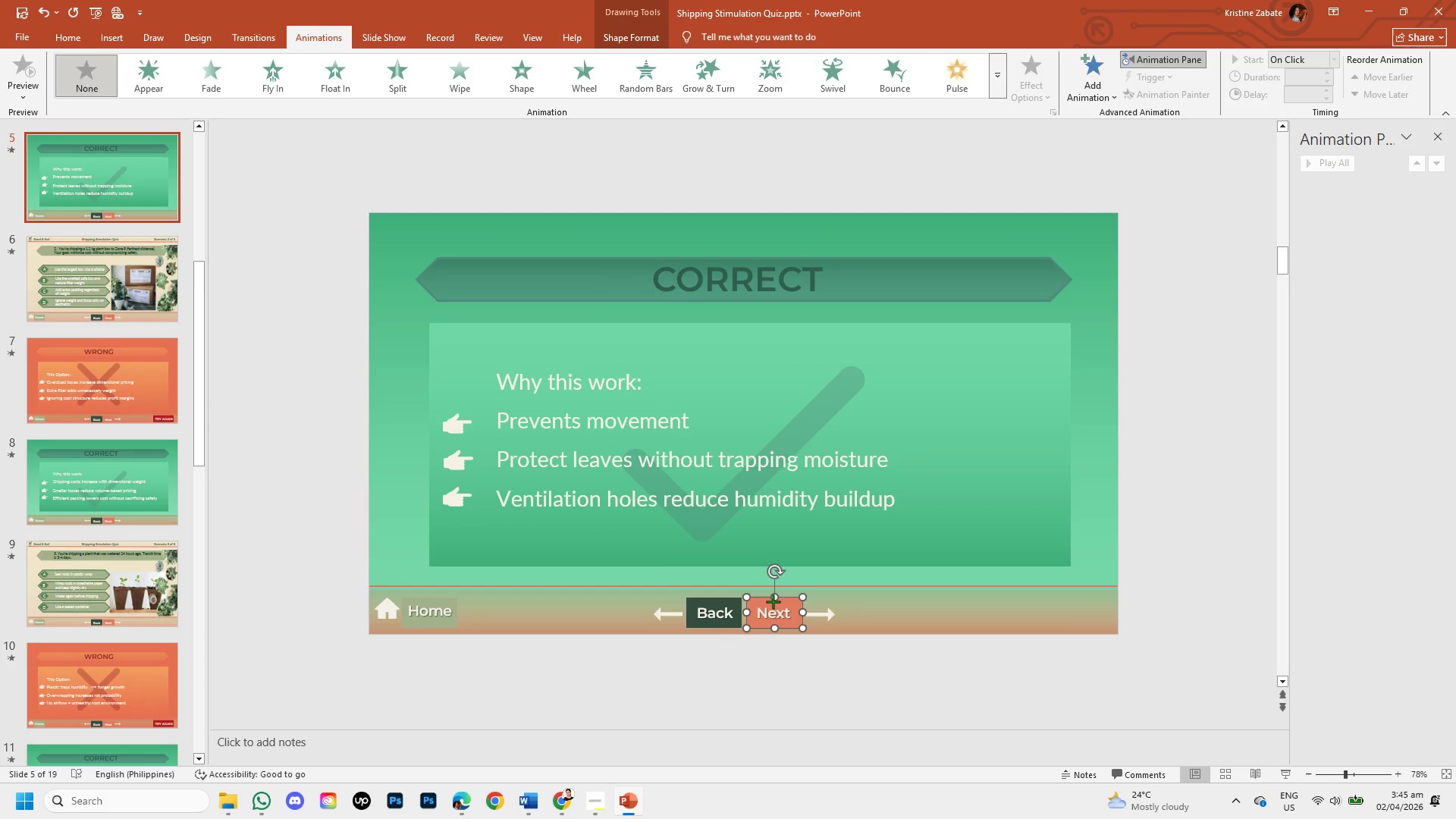 
right_click([773, 601])
 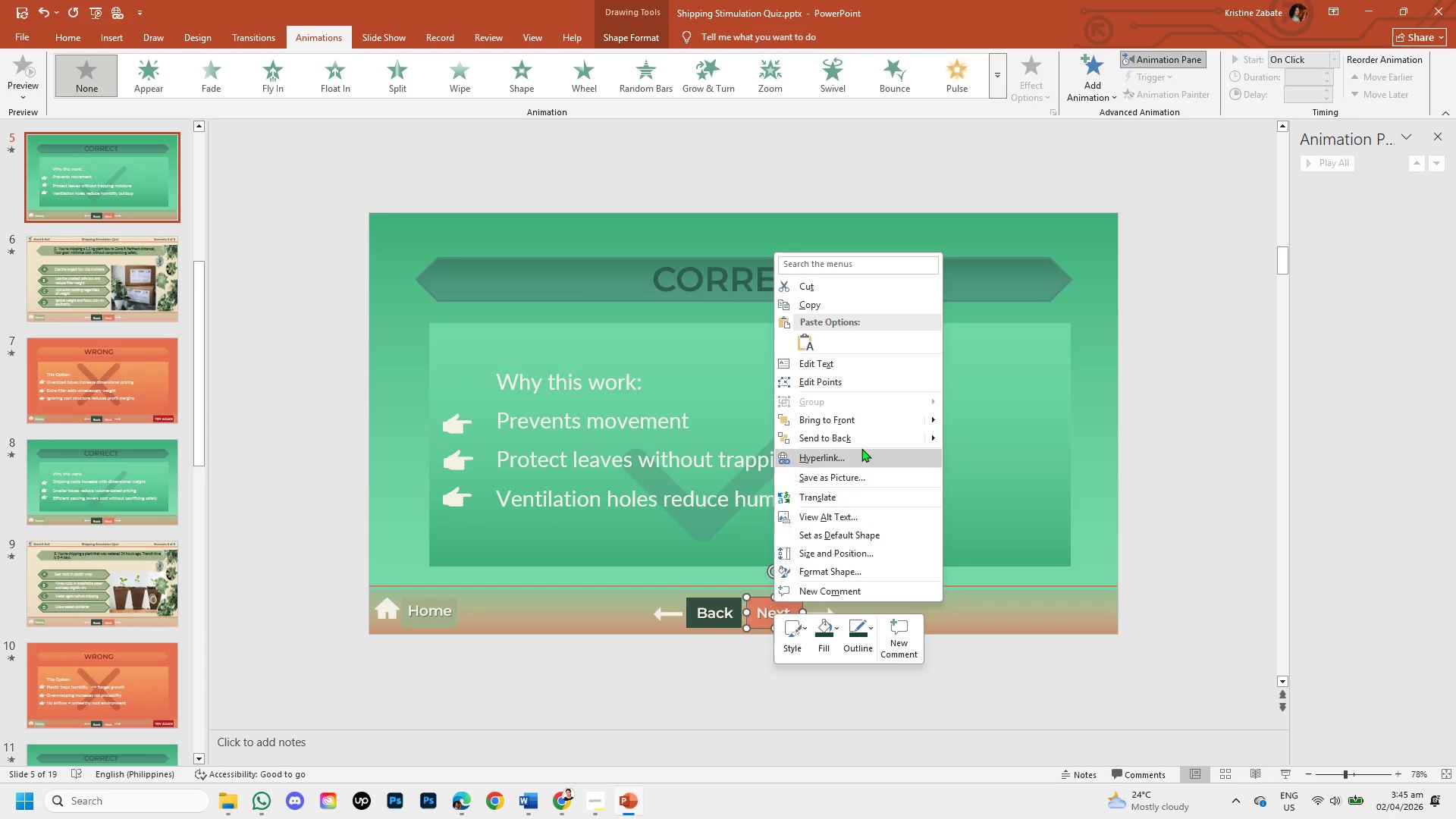 
left_click([861, 448])
 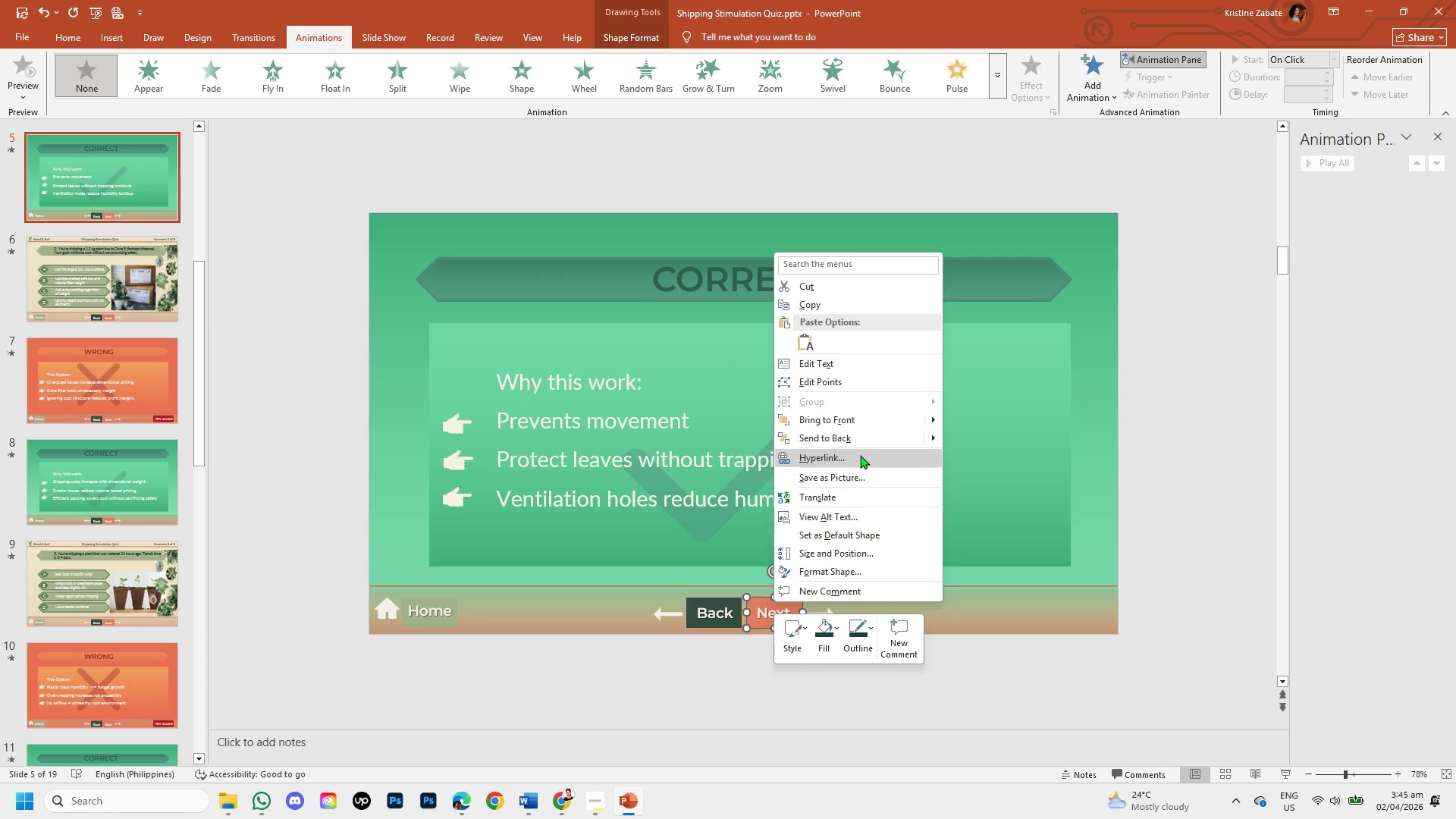 
left_click([860, 455])
 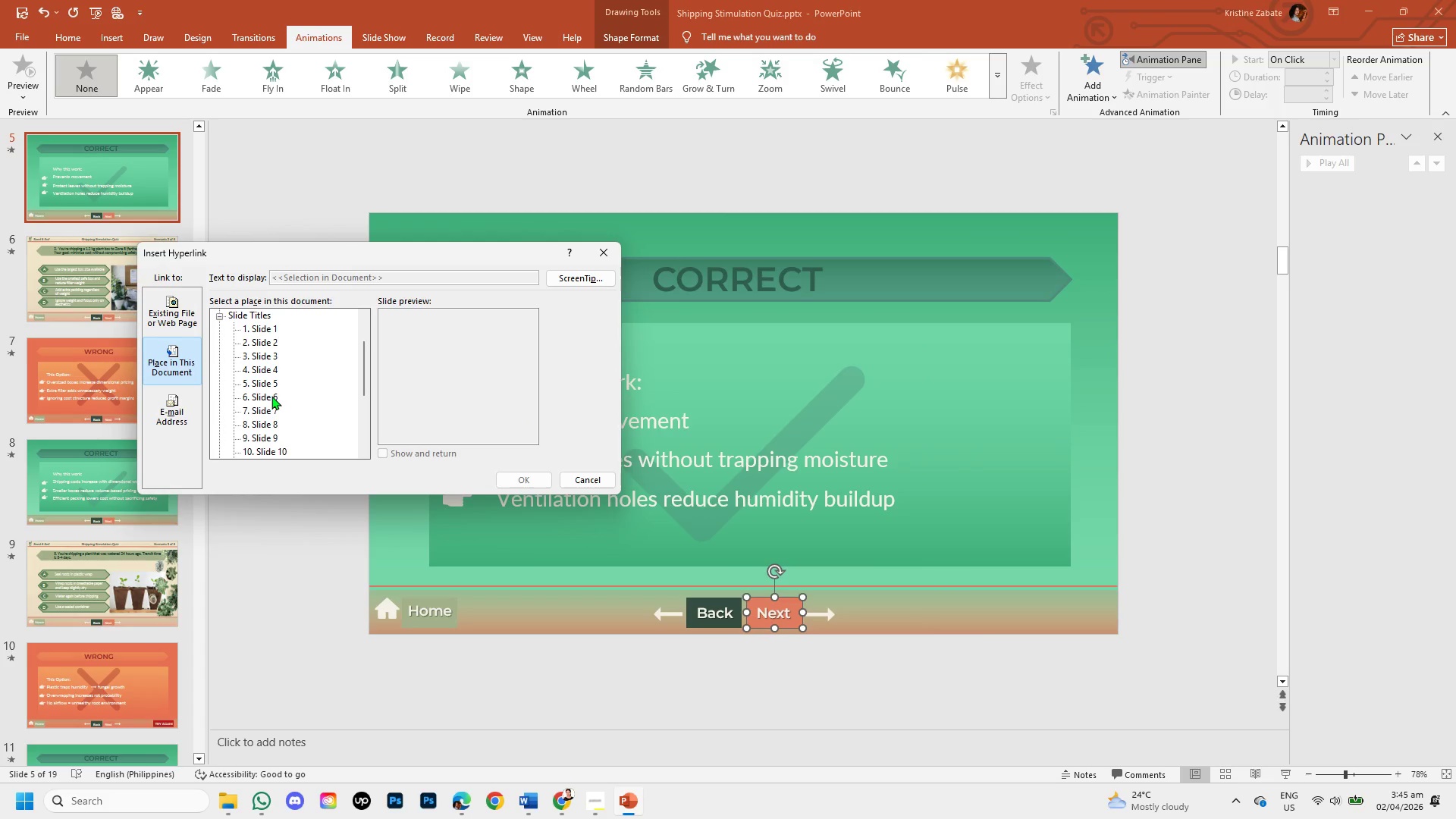 
left_click([271, 396])
 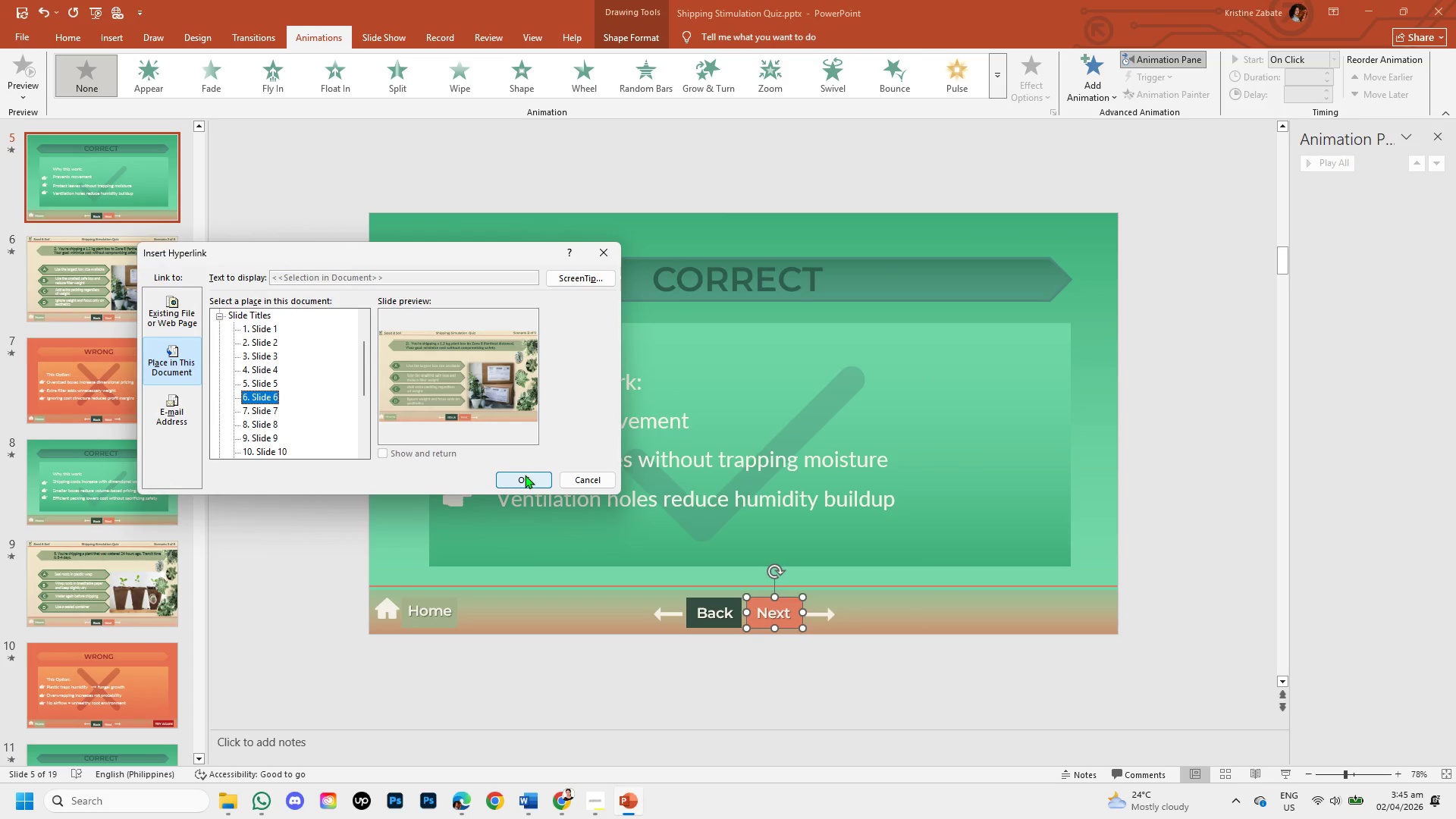 
left_click([525, 475])
 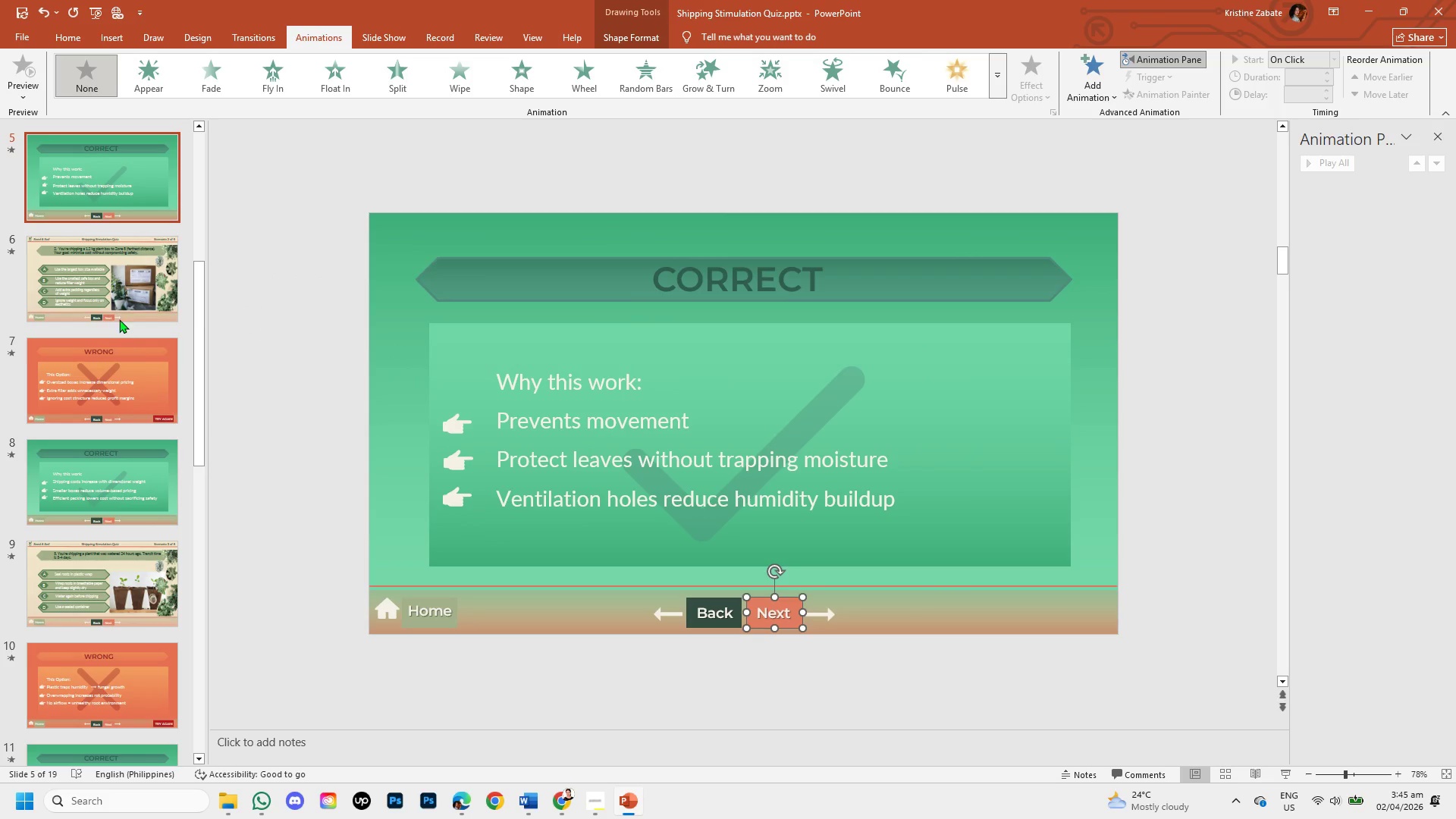 
left_click([118, 306])
 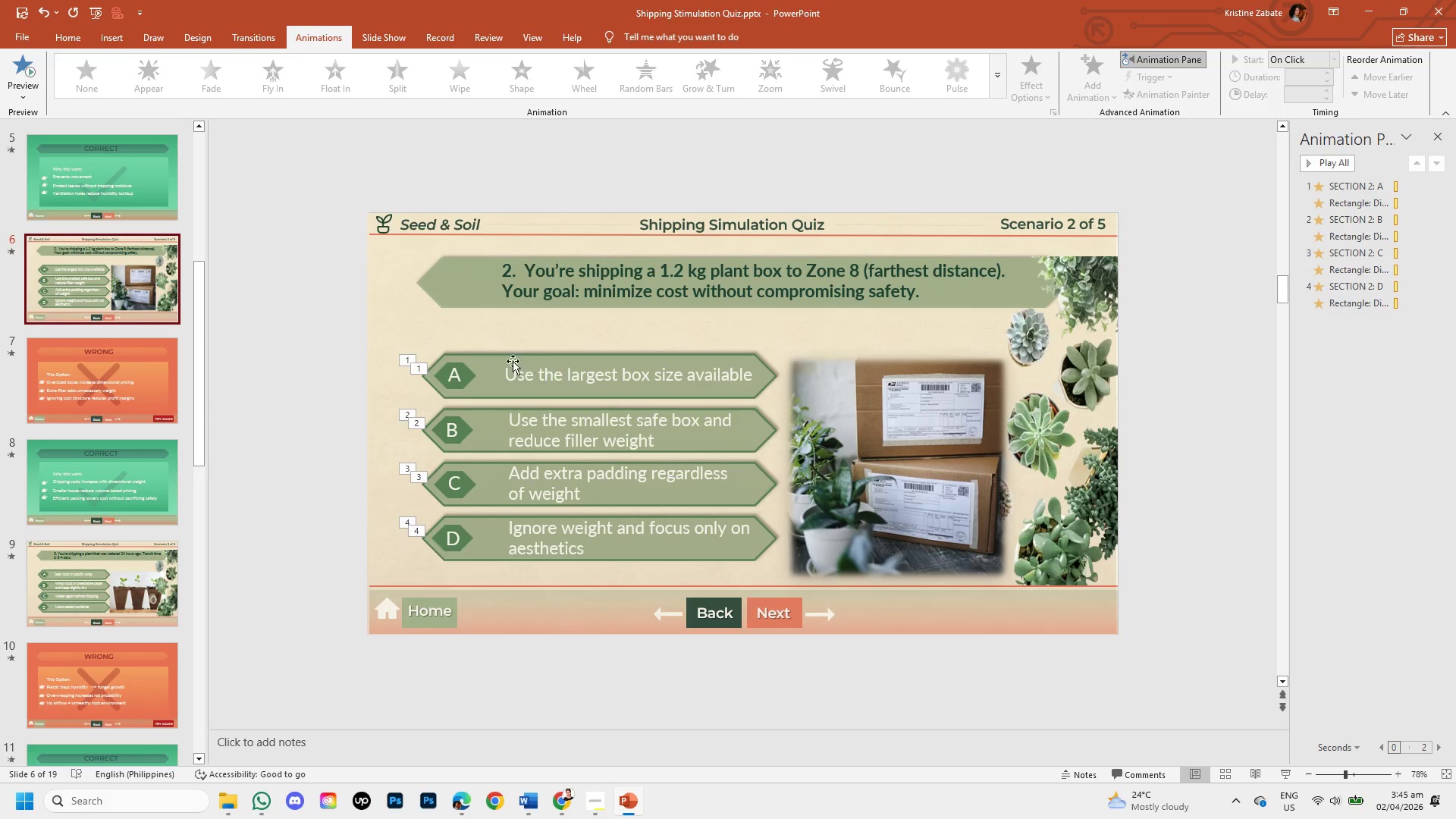 
left_click([499, 358])
 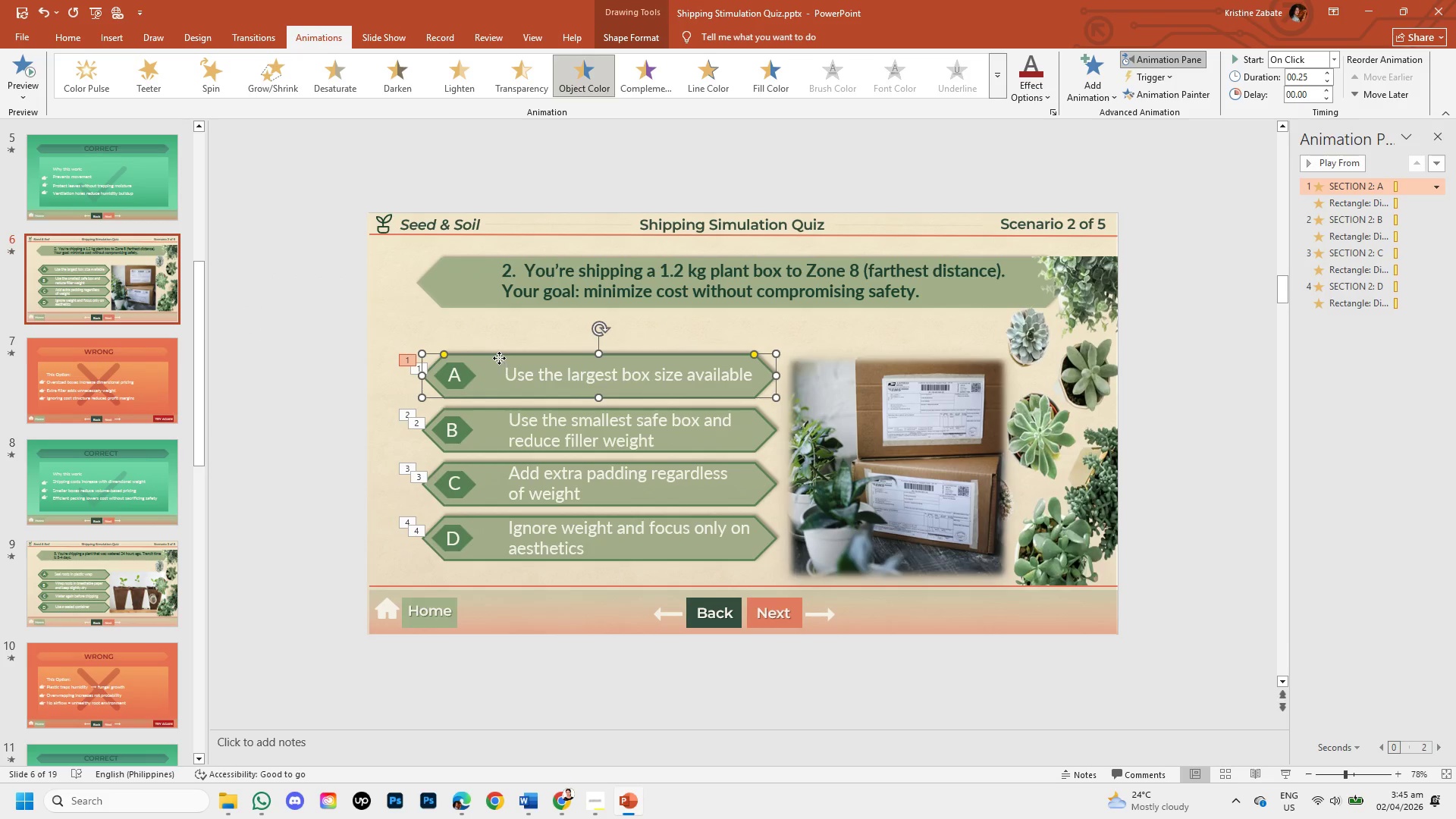 
right_click([499, 358])
 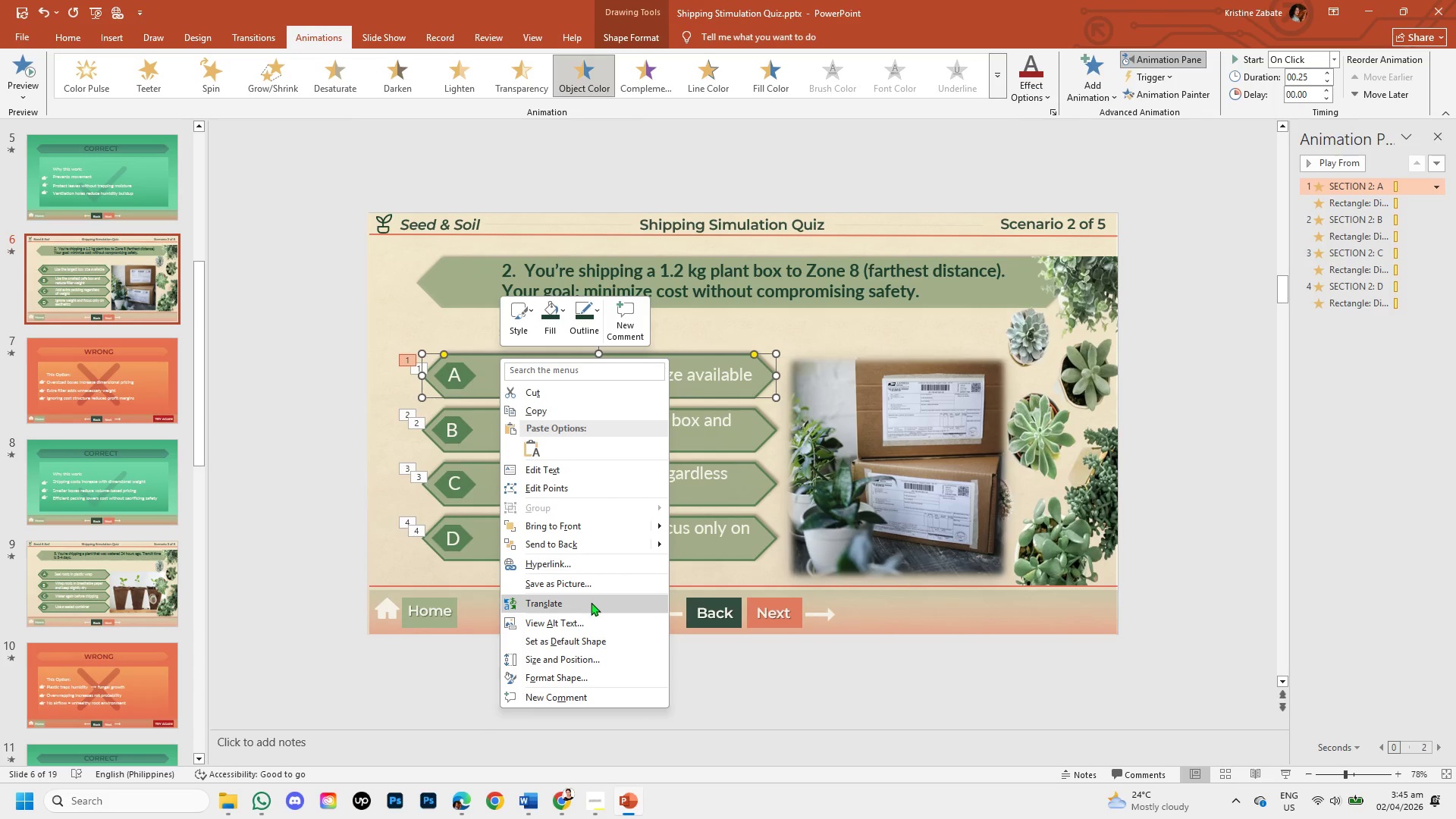 
left_click([592, 570])
 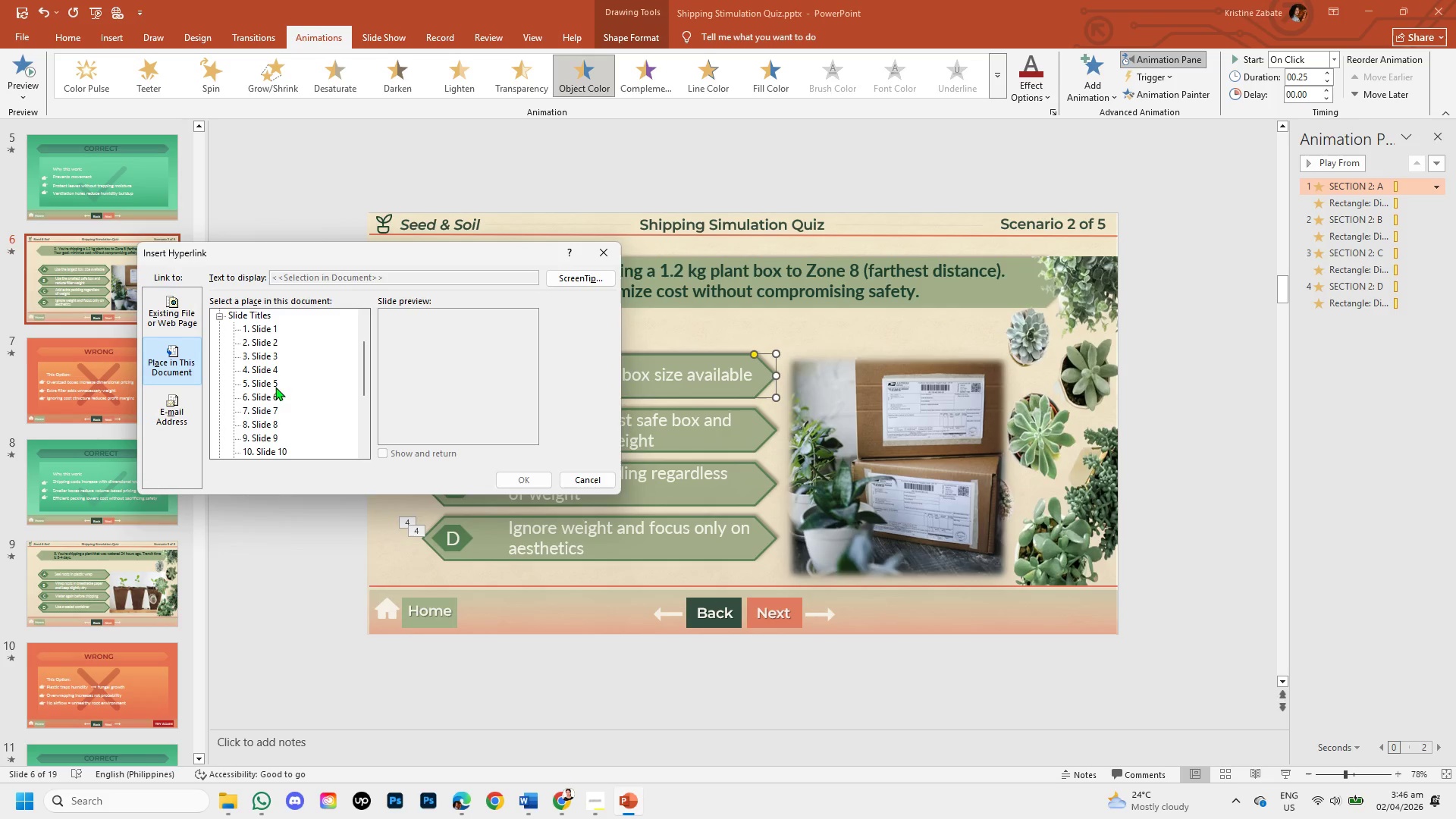 
left_click([274, 413])
 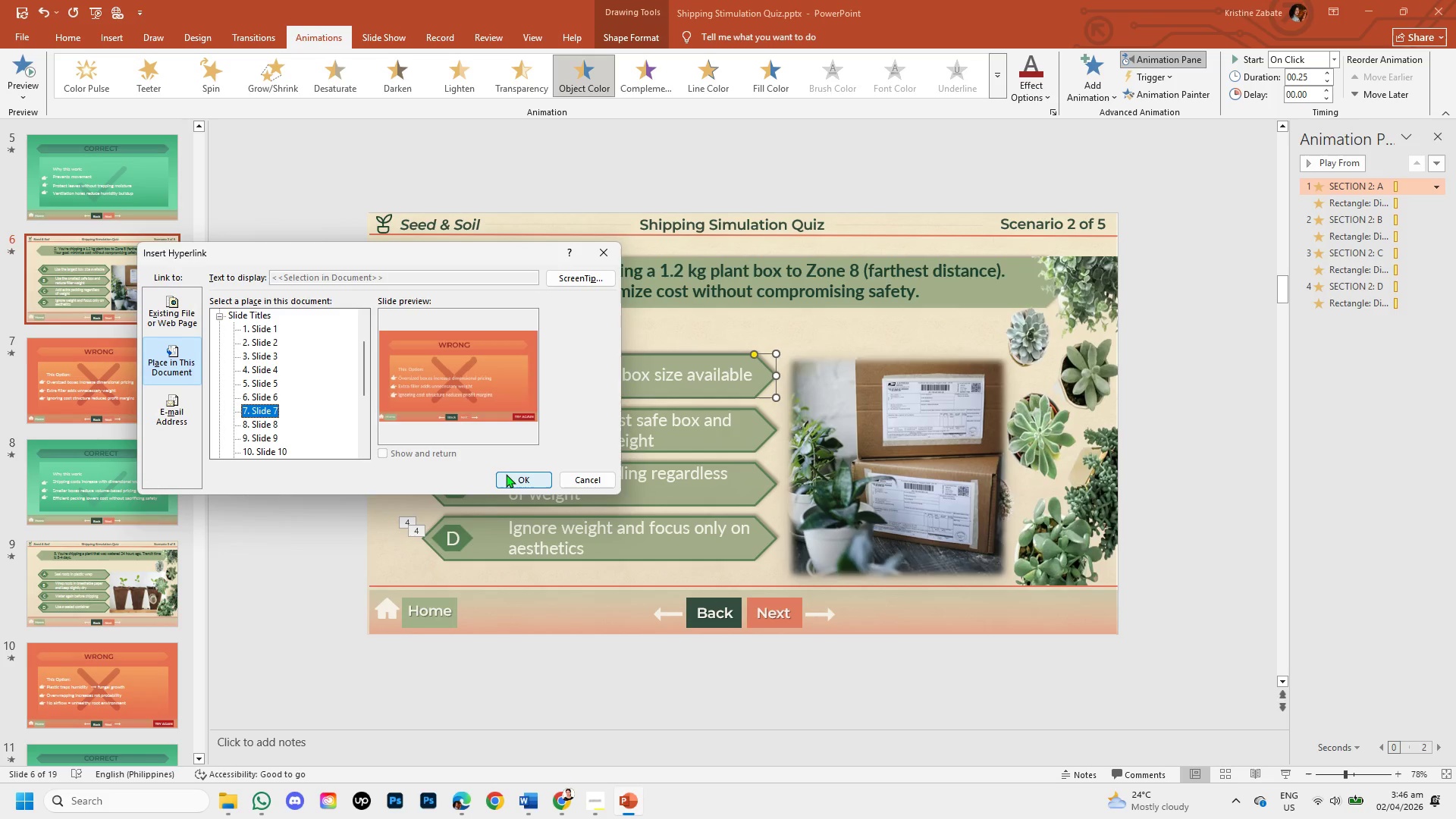 
left_click([506, 474])
 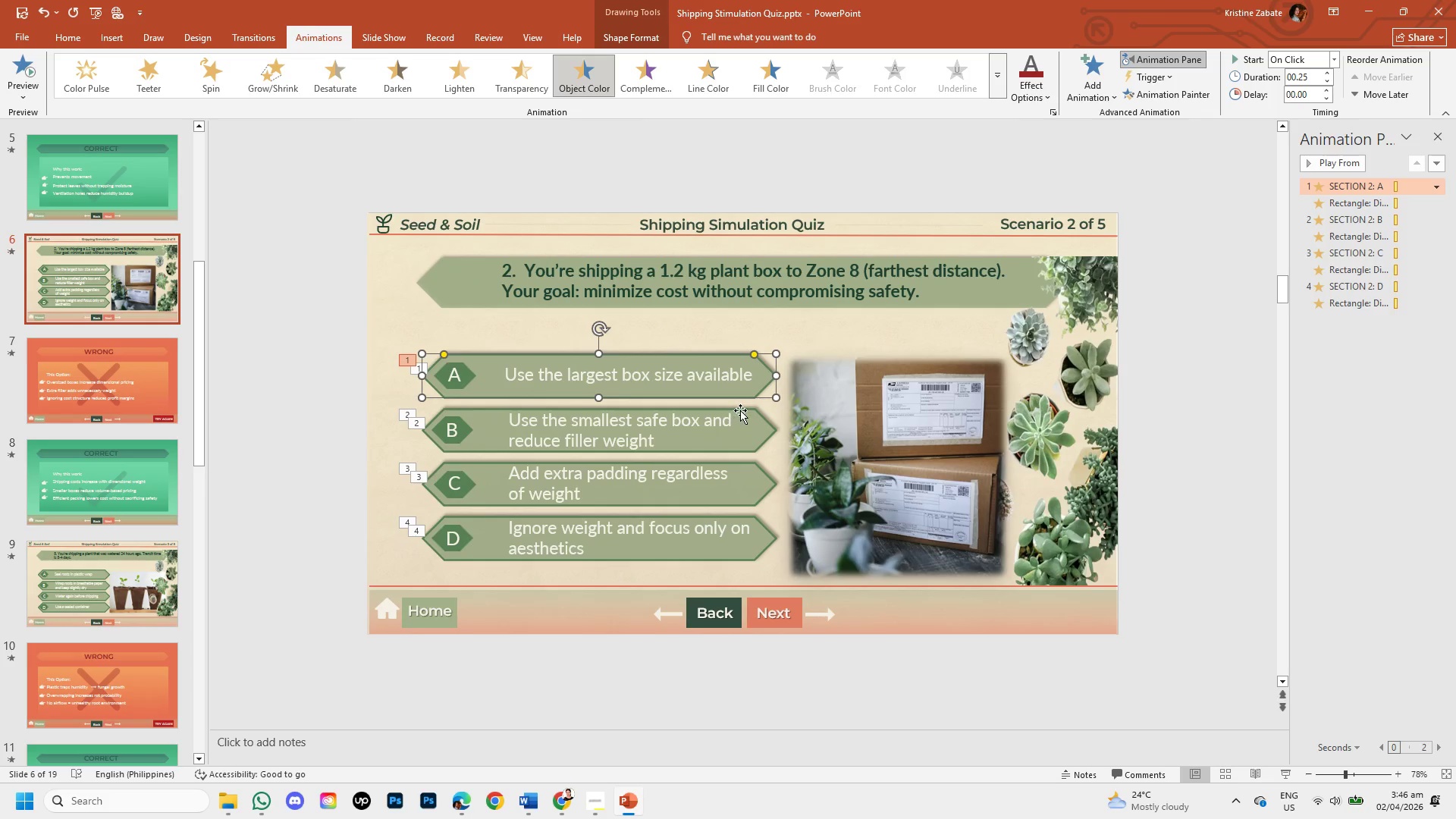 
left_click([740, 410])
 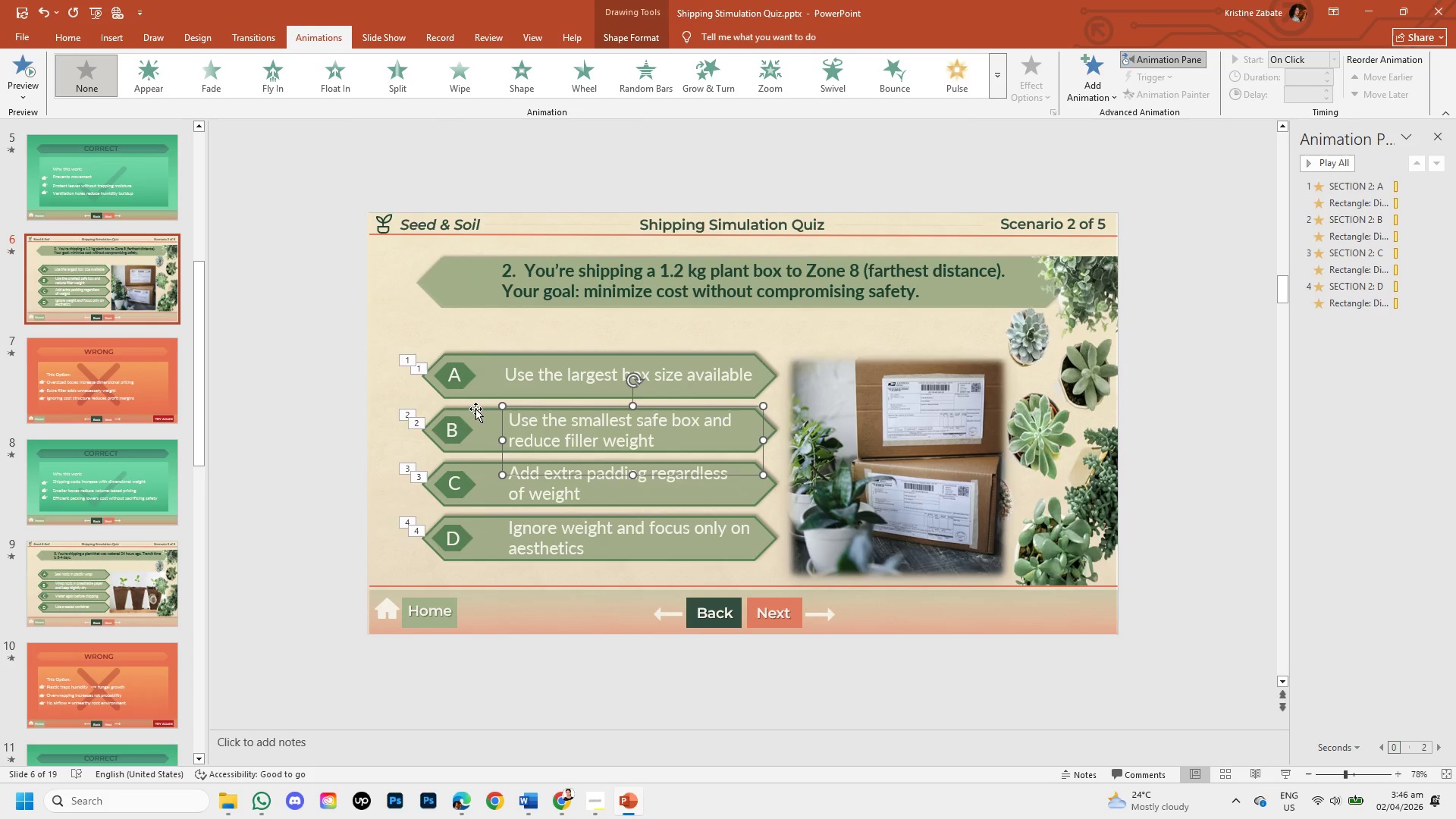 
left_click([475, 409])
 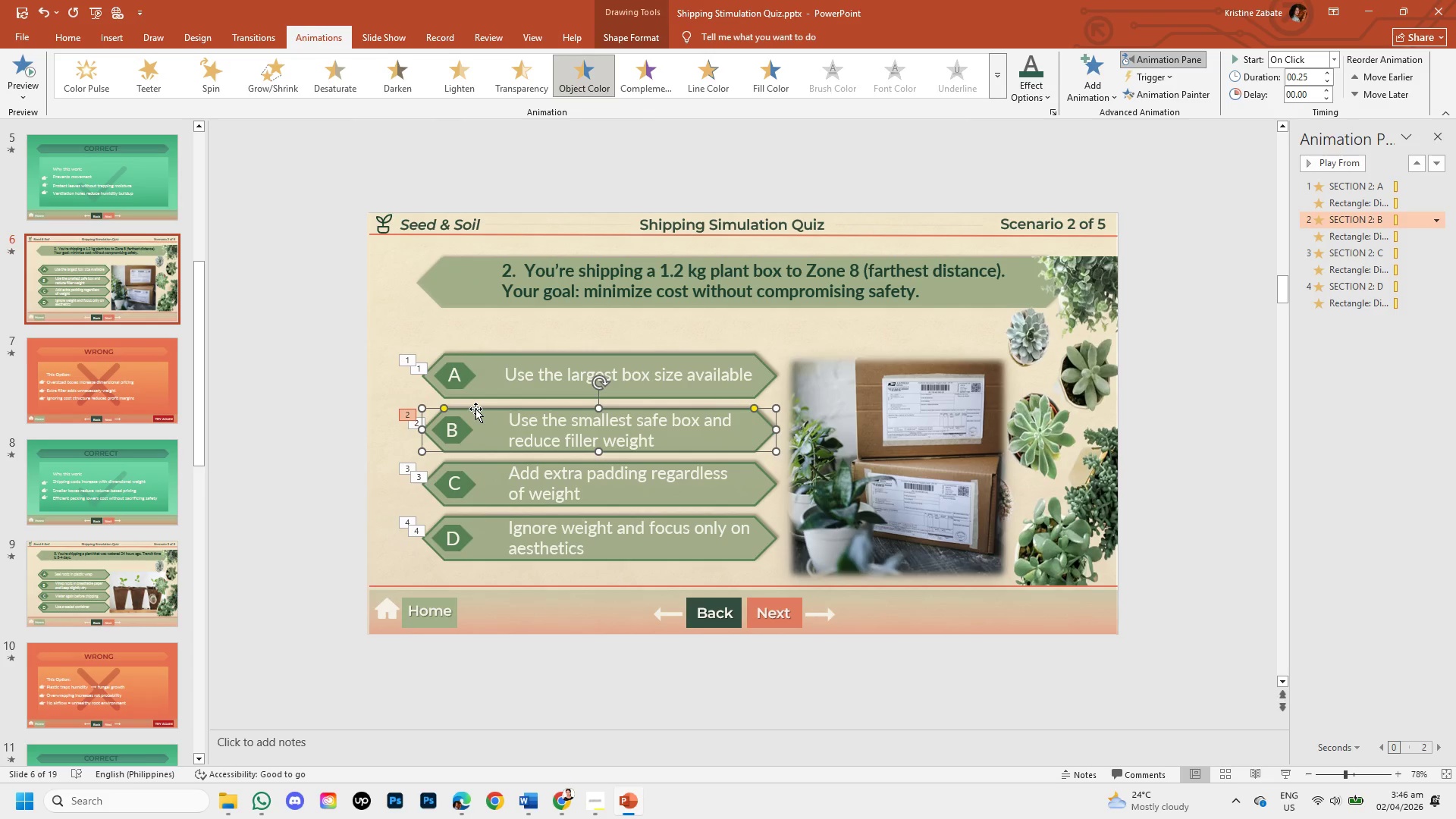 
right_click([475, 409])
 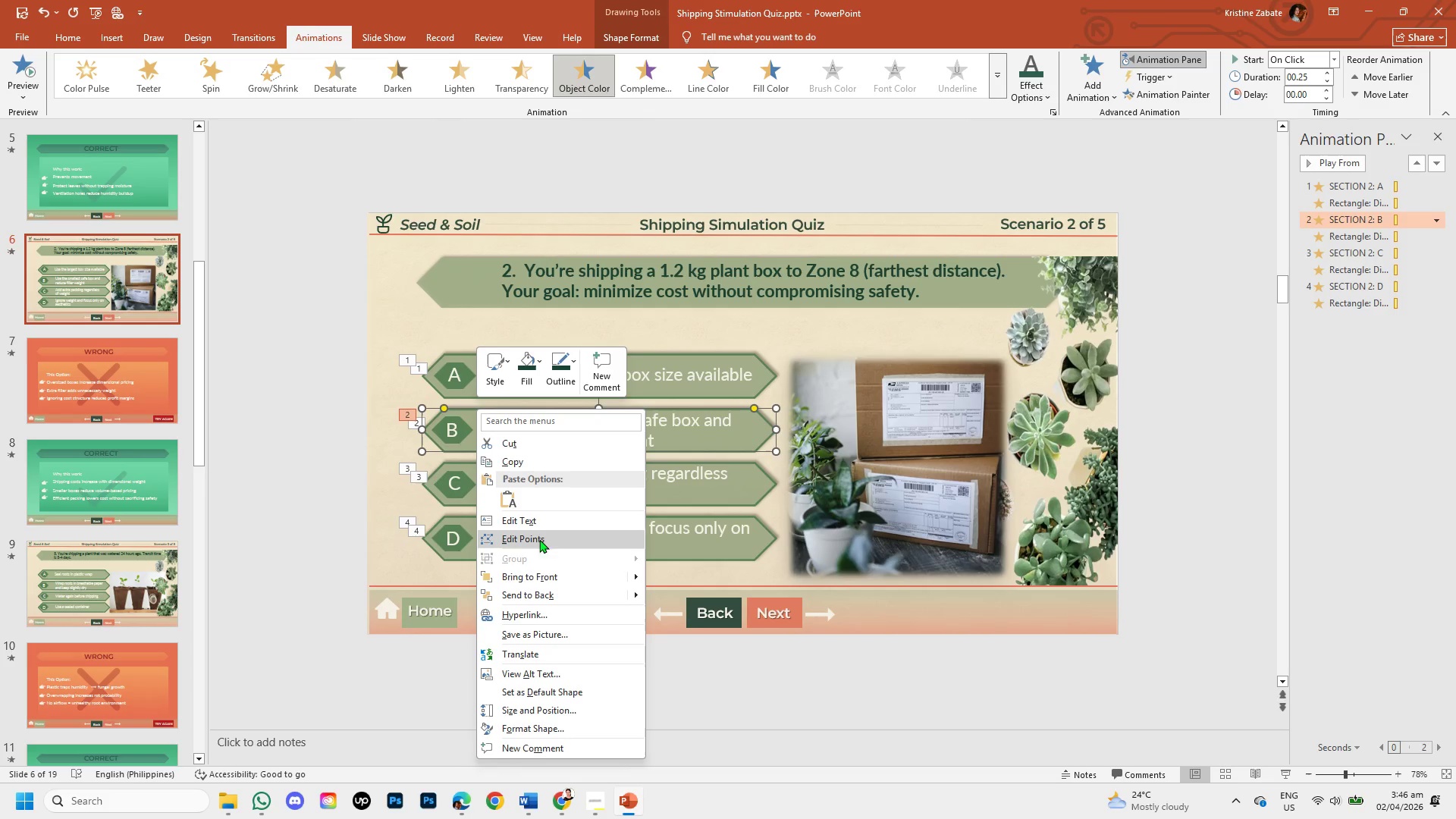 
wait(6.12)
 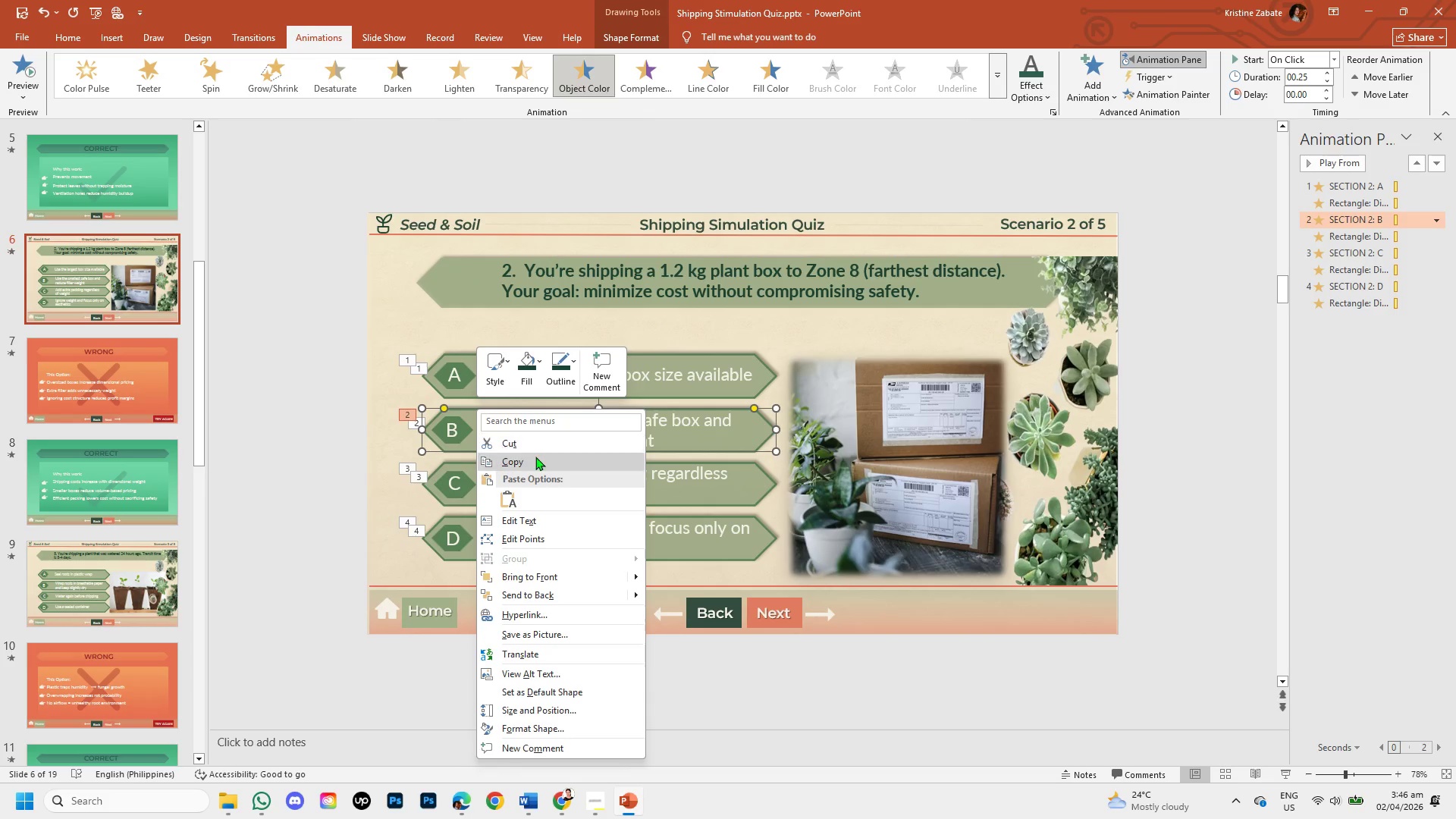 
left_click([554, 611])
 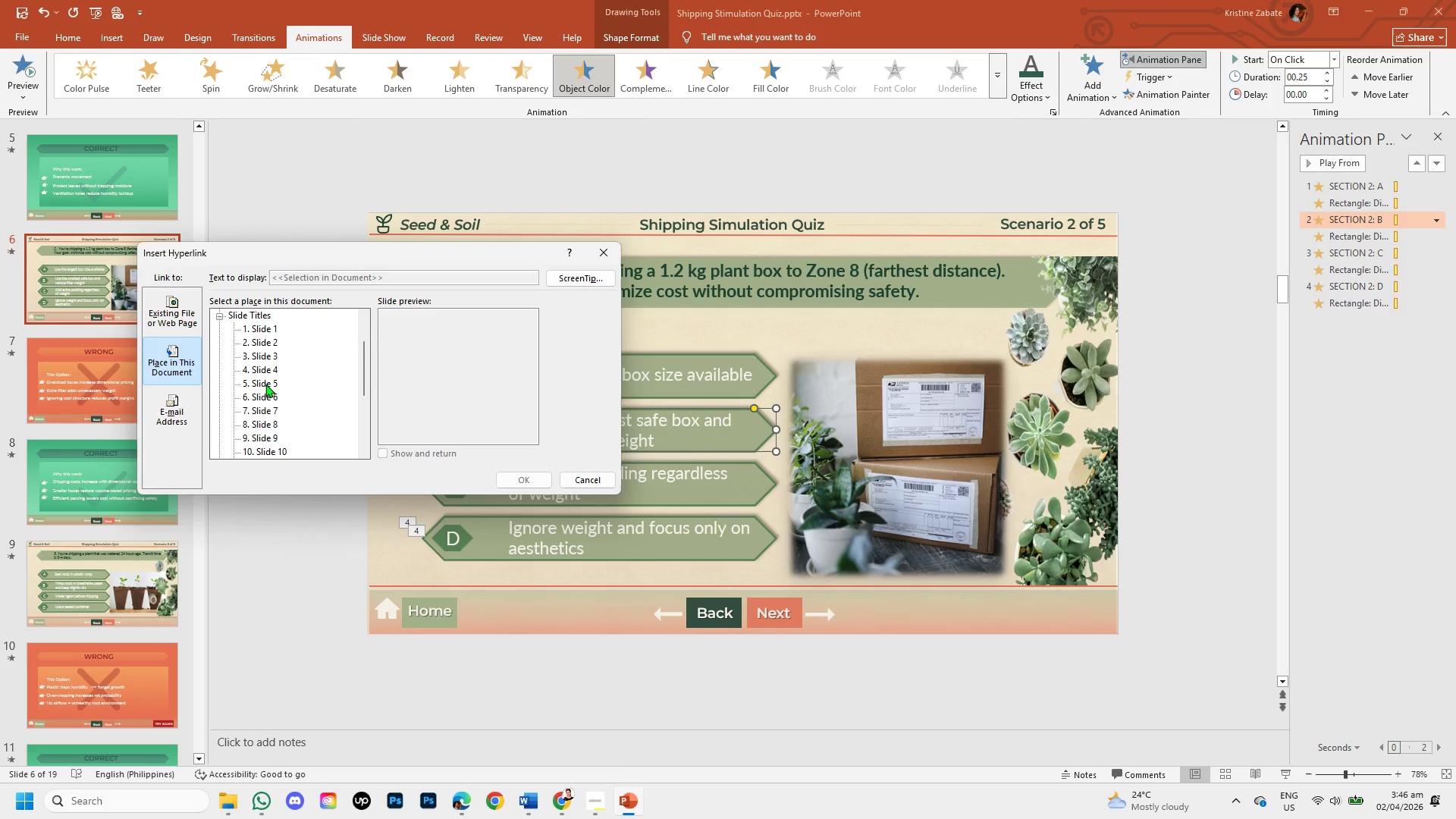 
wait(8.67)
 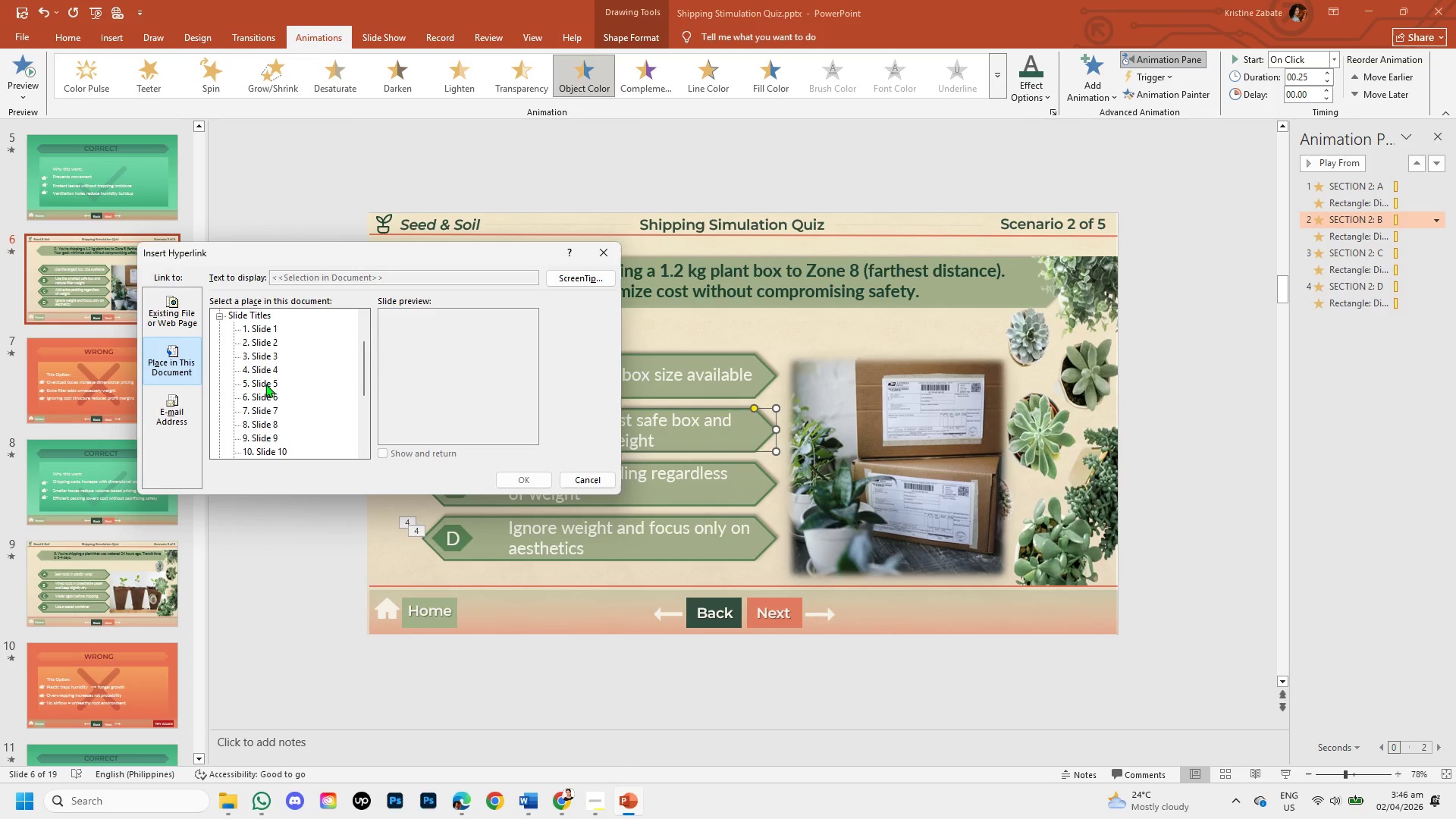 
left_click([268, 422])
 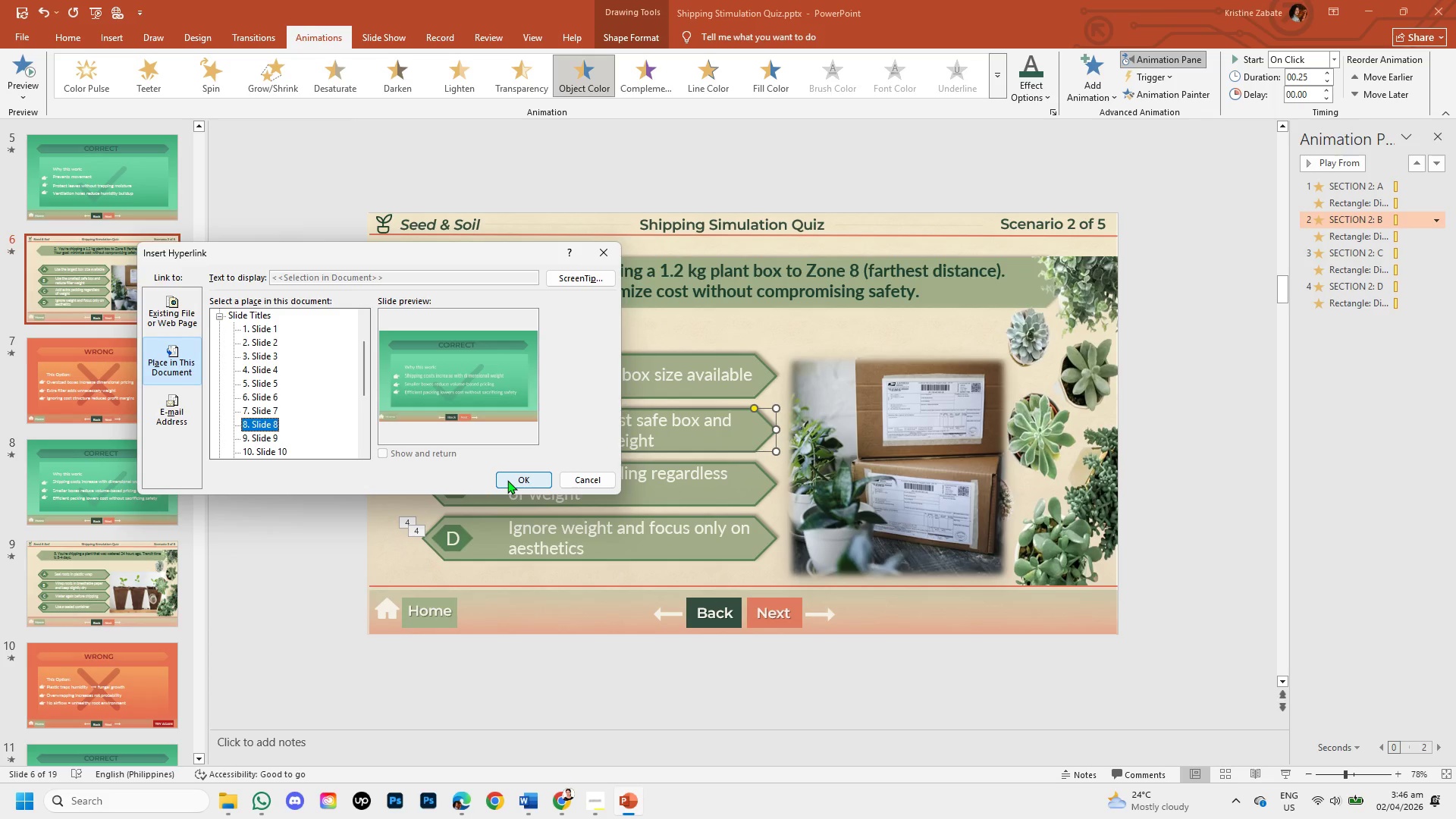 
left_click([507, 480])
 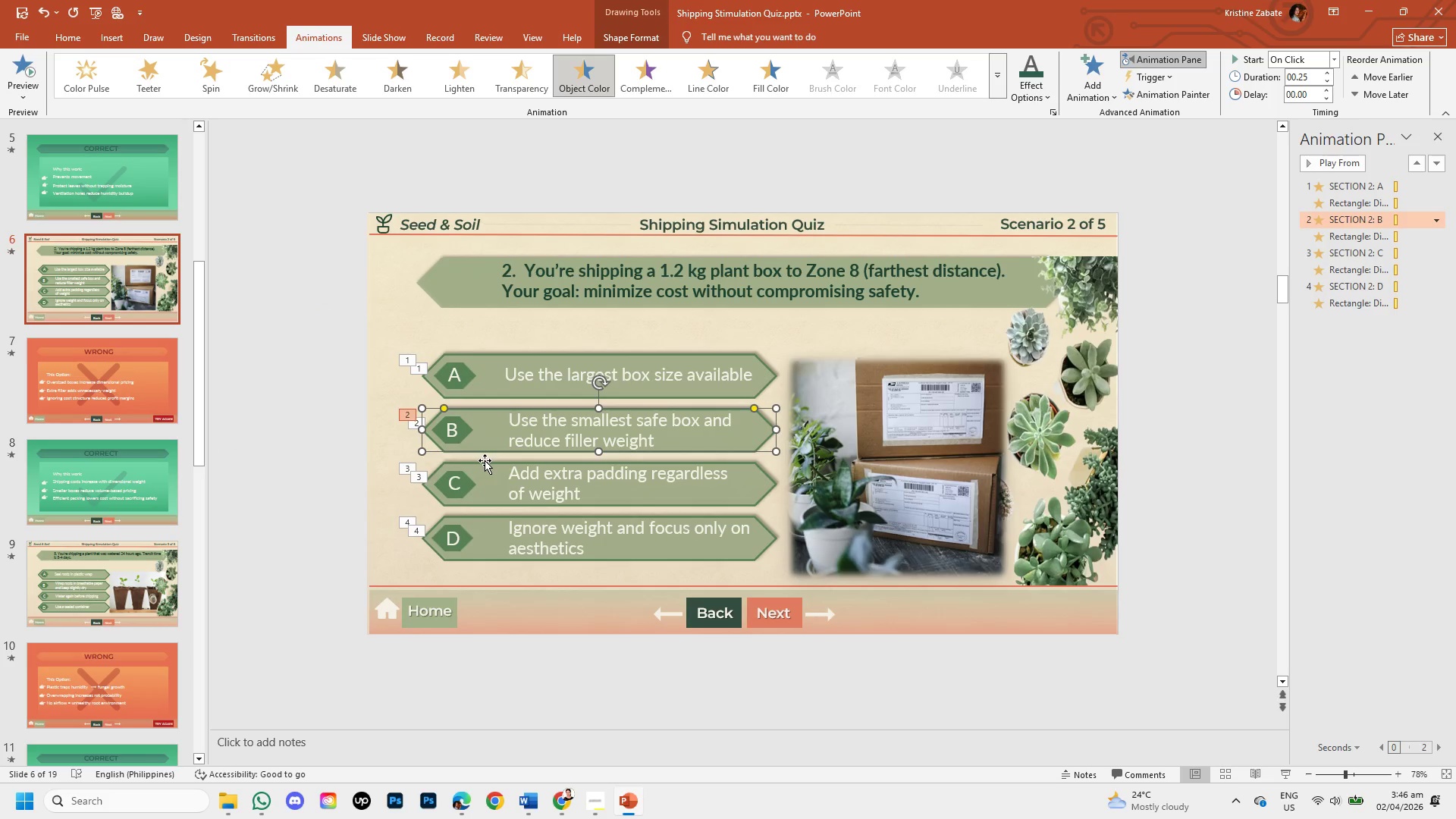 
left_click([485, 462])
 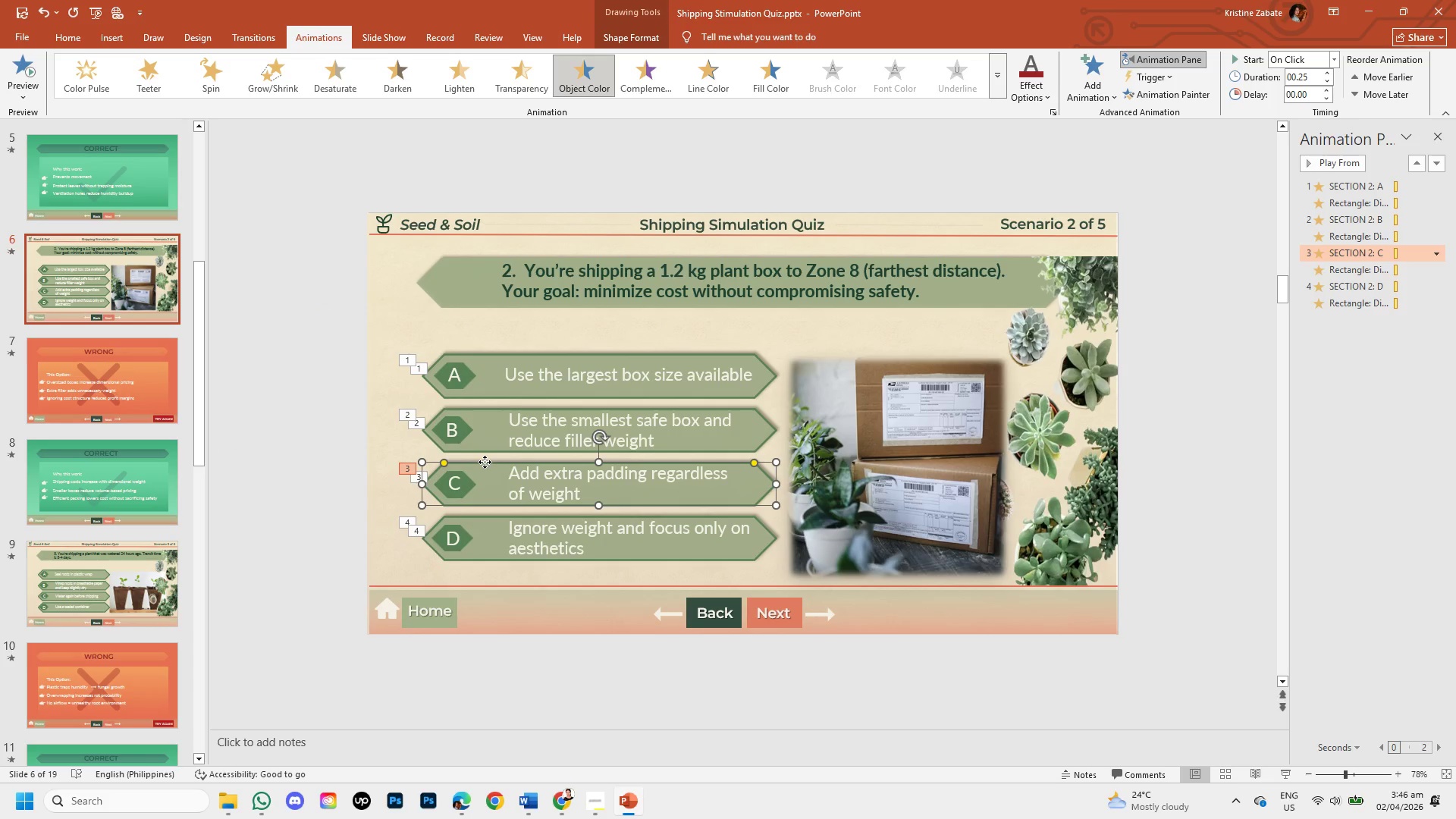 
right_click([485, 462])
 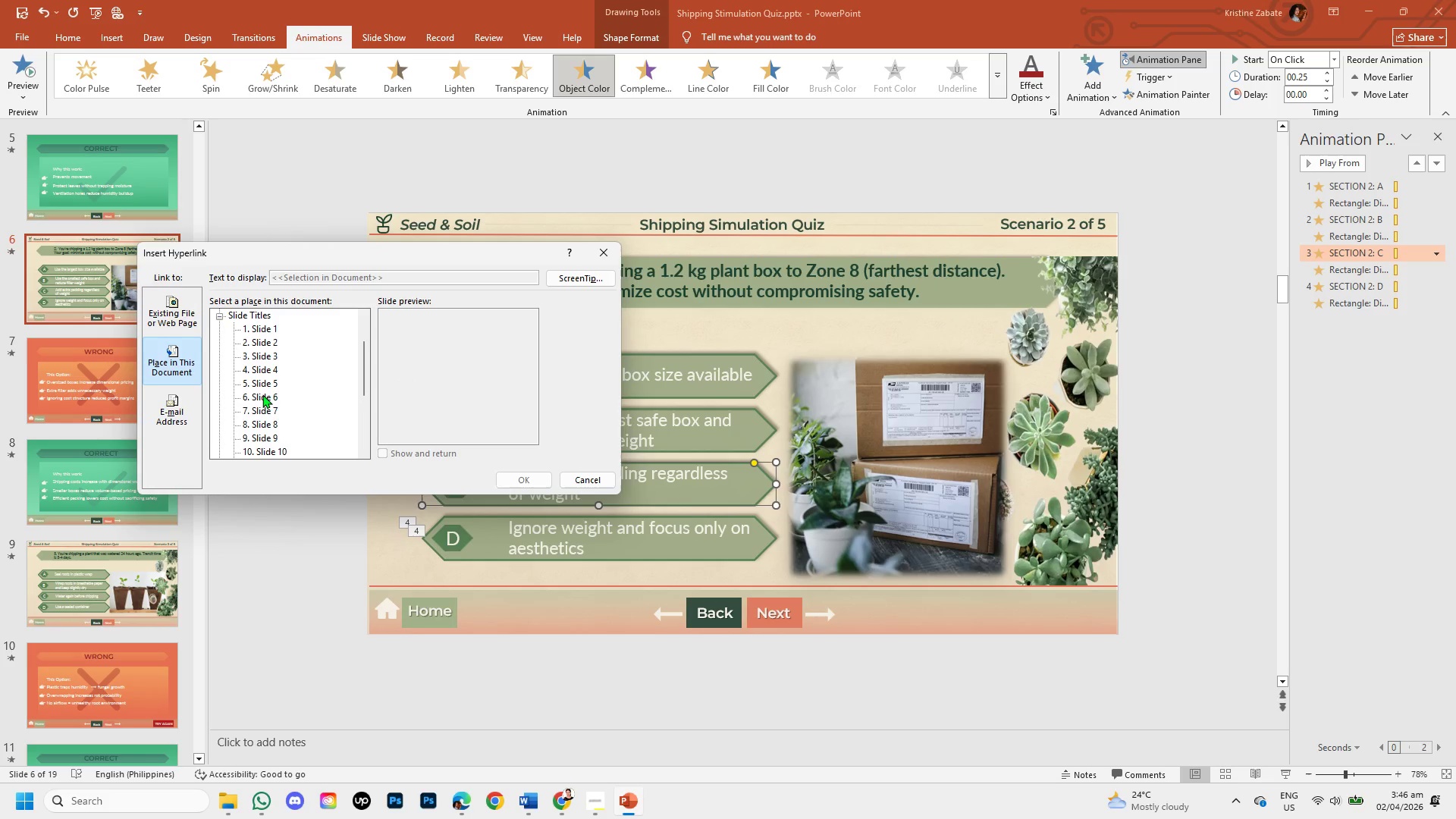 
wait(6.52)
 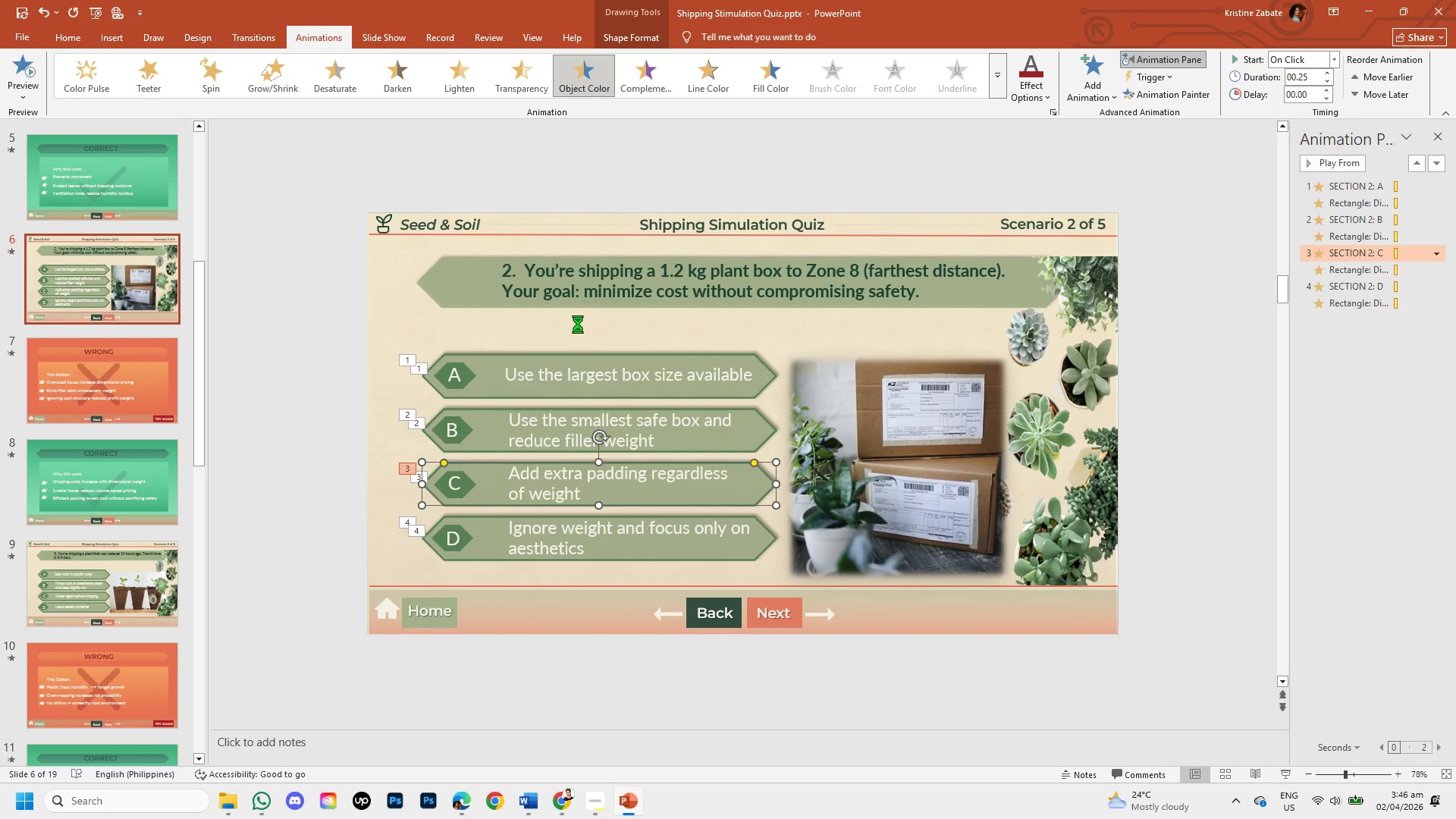 
left_click([259, 410])
 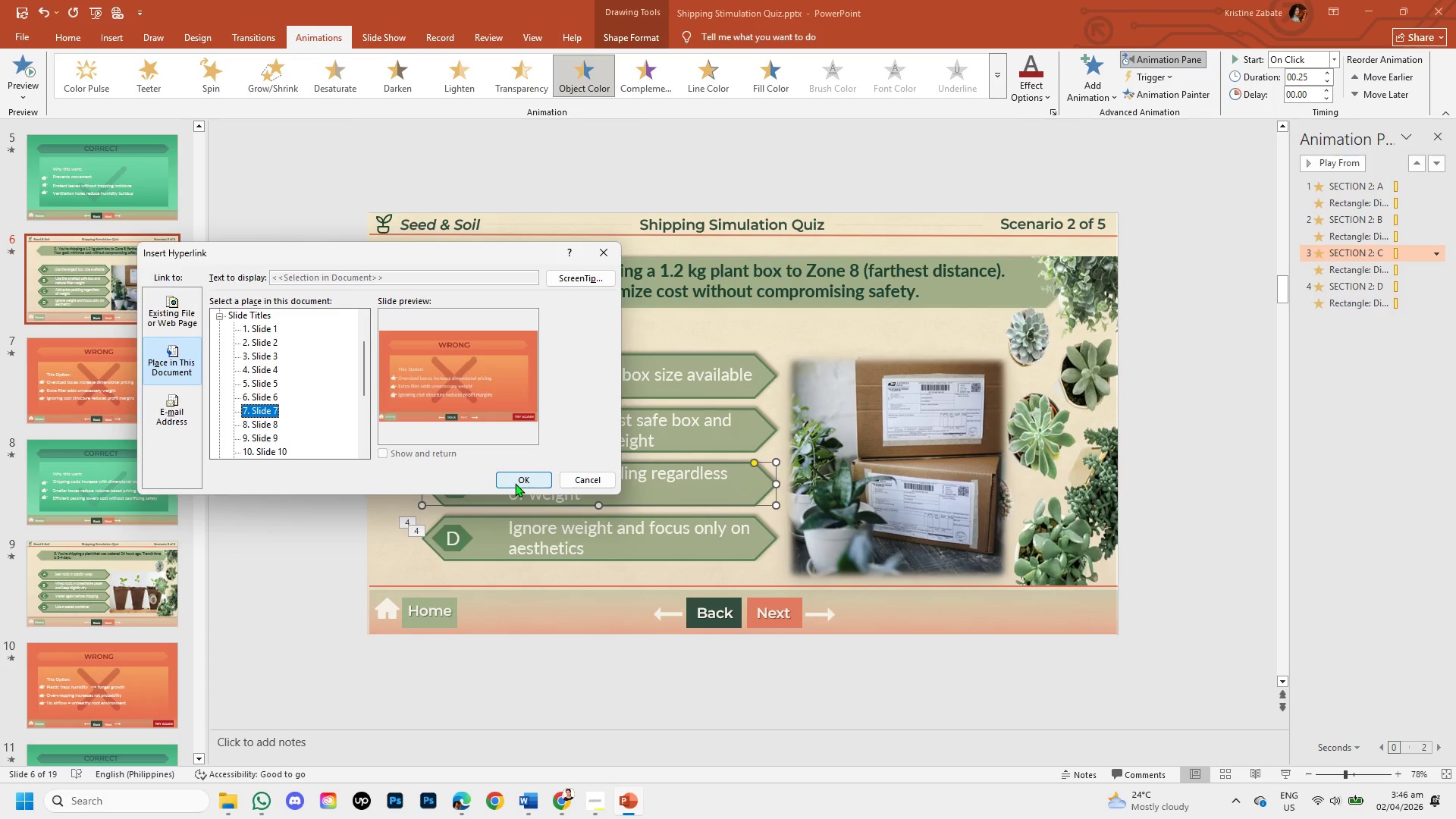 
wait(5.48)
 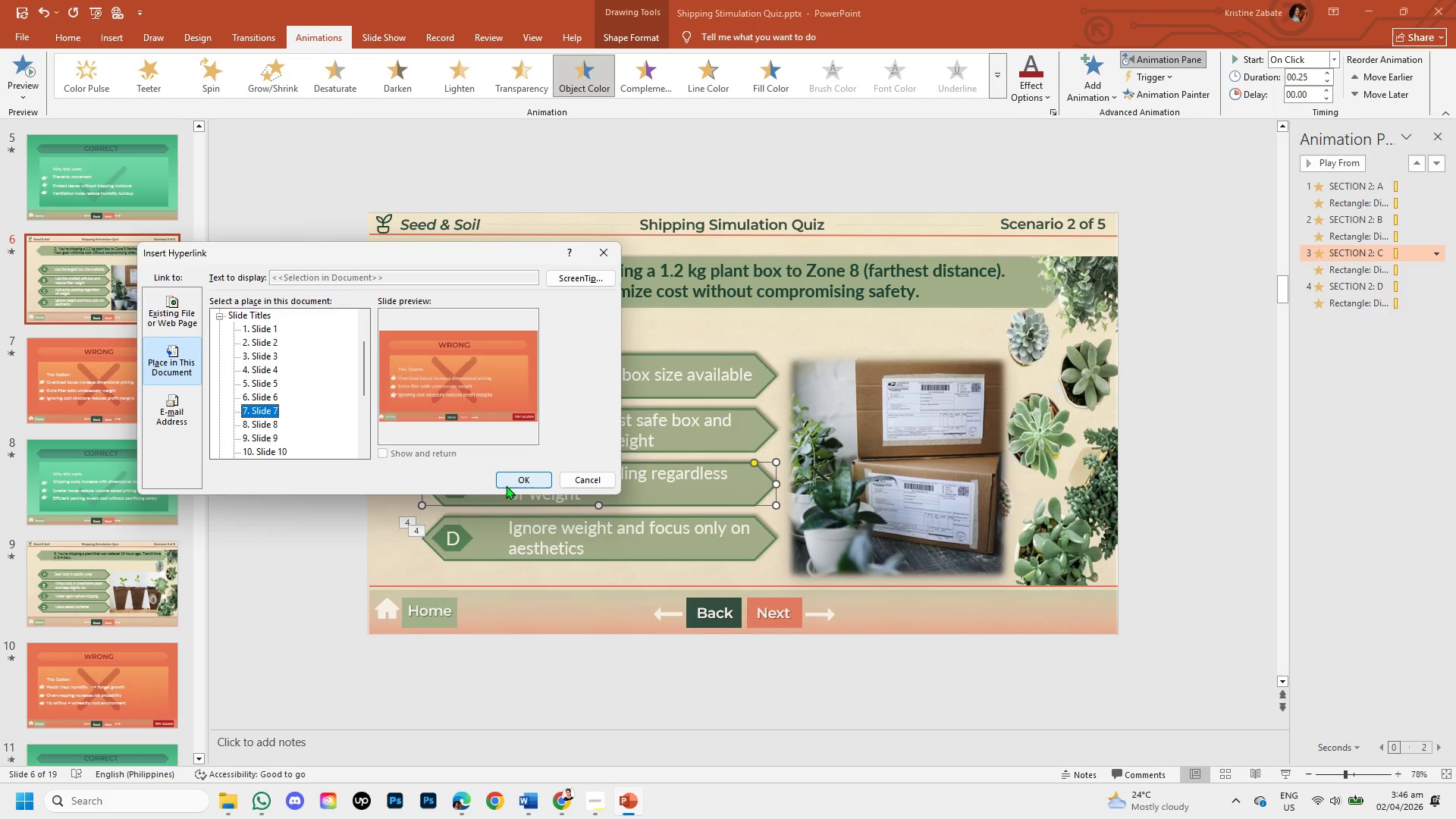 
left_click([515, 483])
 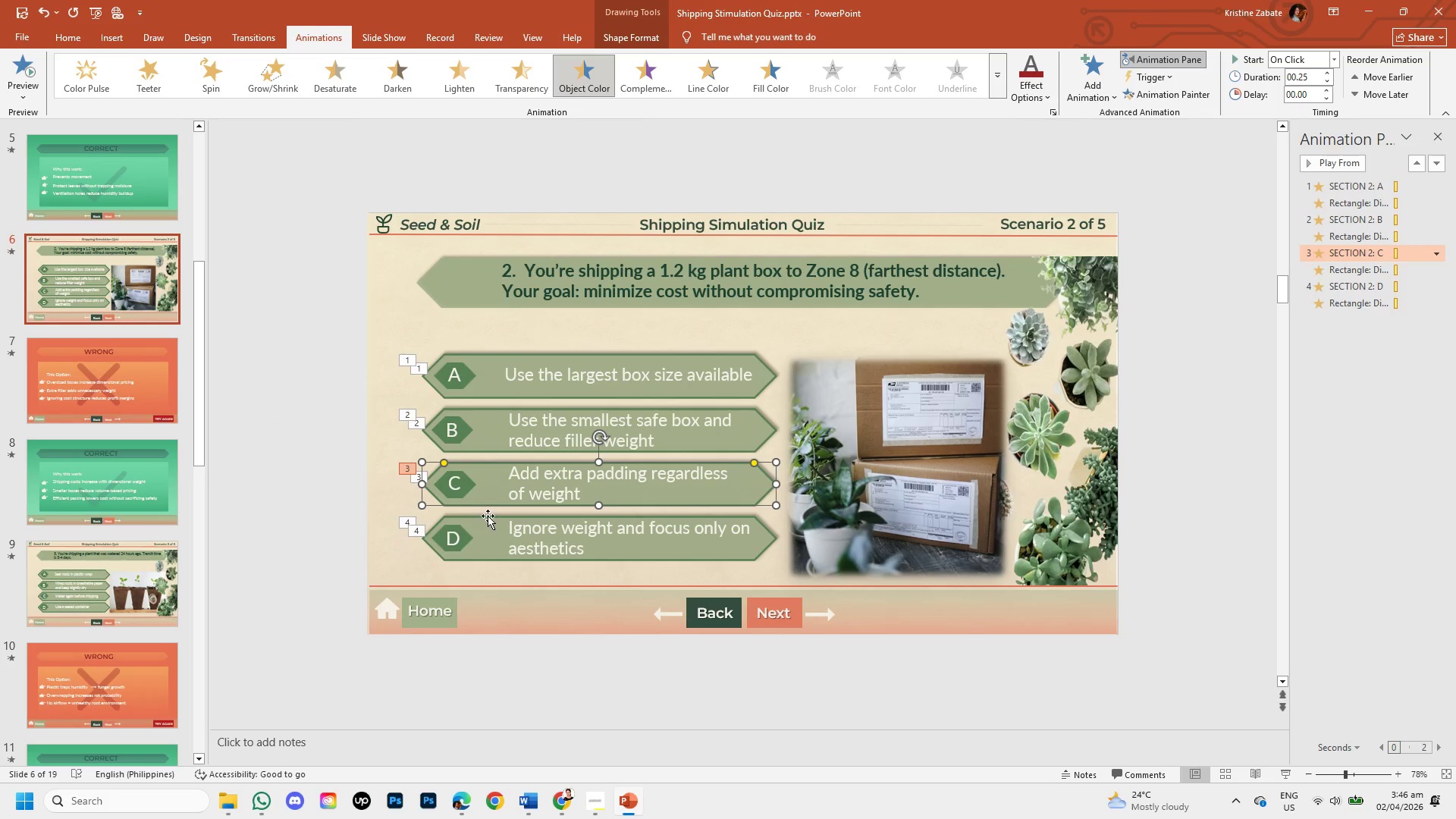 
left_click([488, 516])
 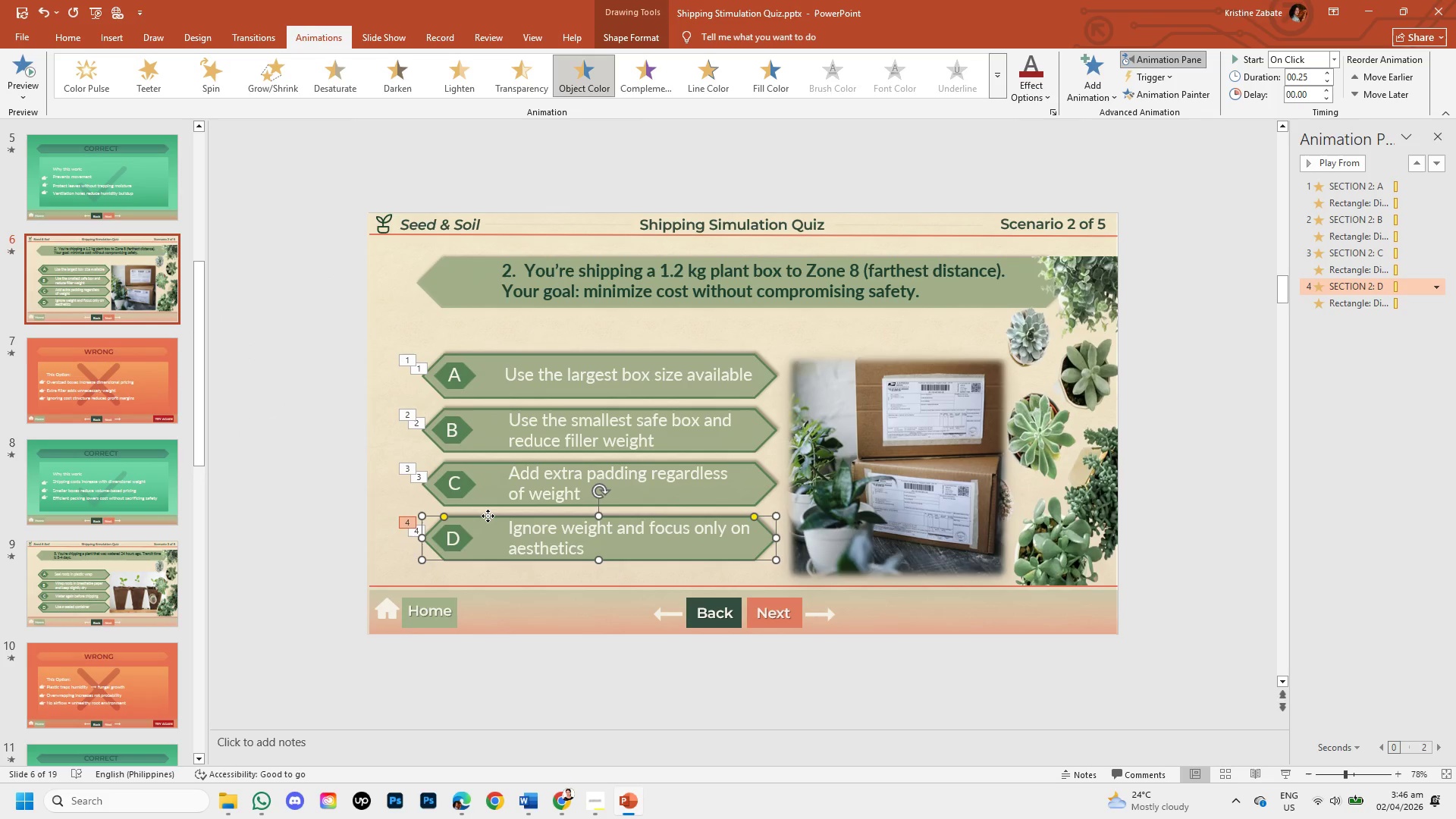 
right_click([488, 516])
 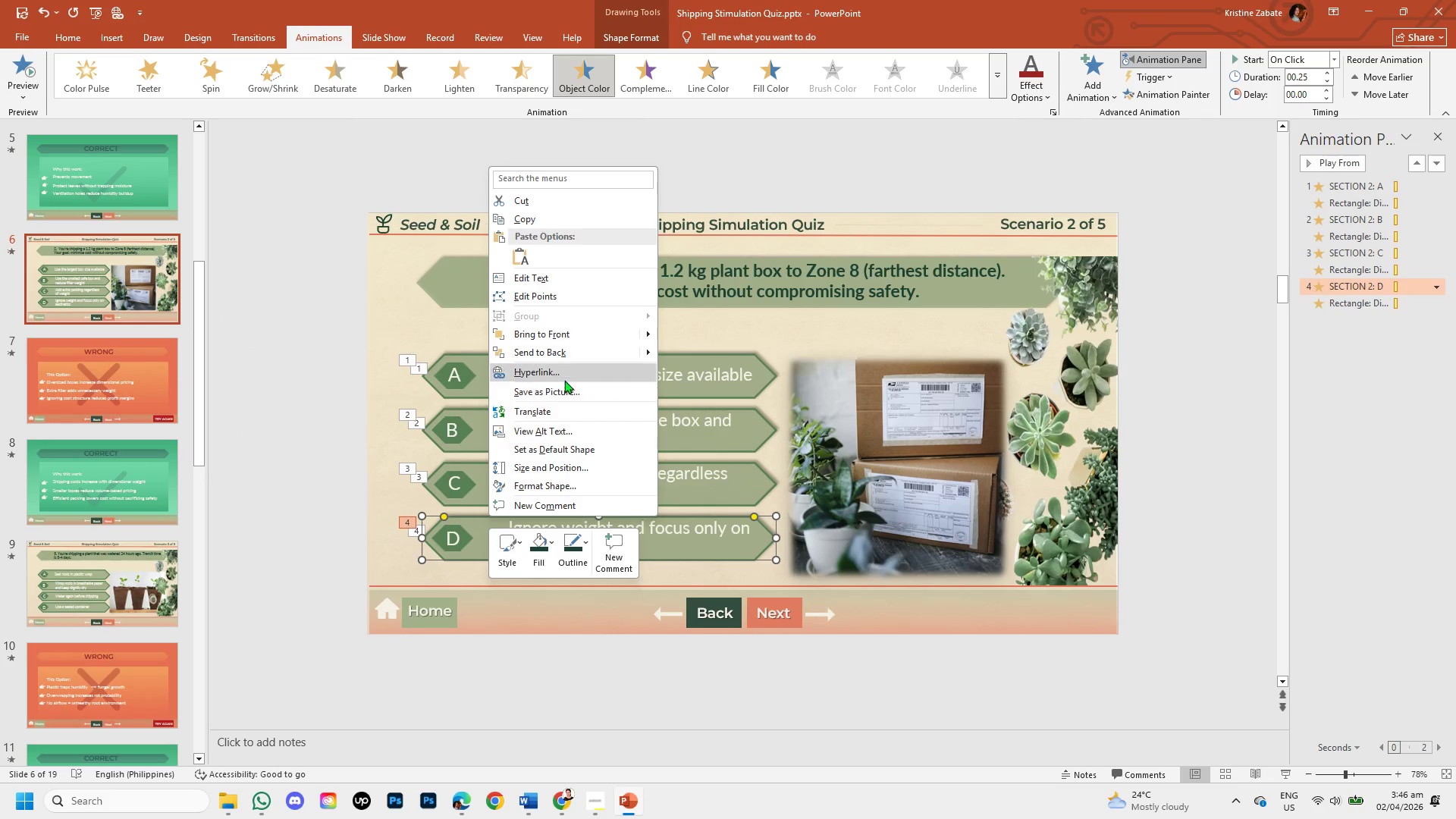 
left_click([564, 374])
 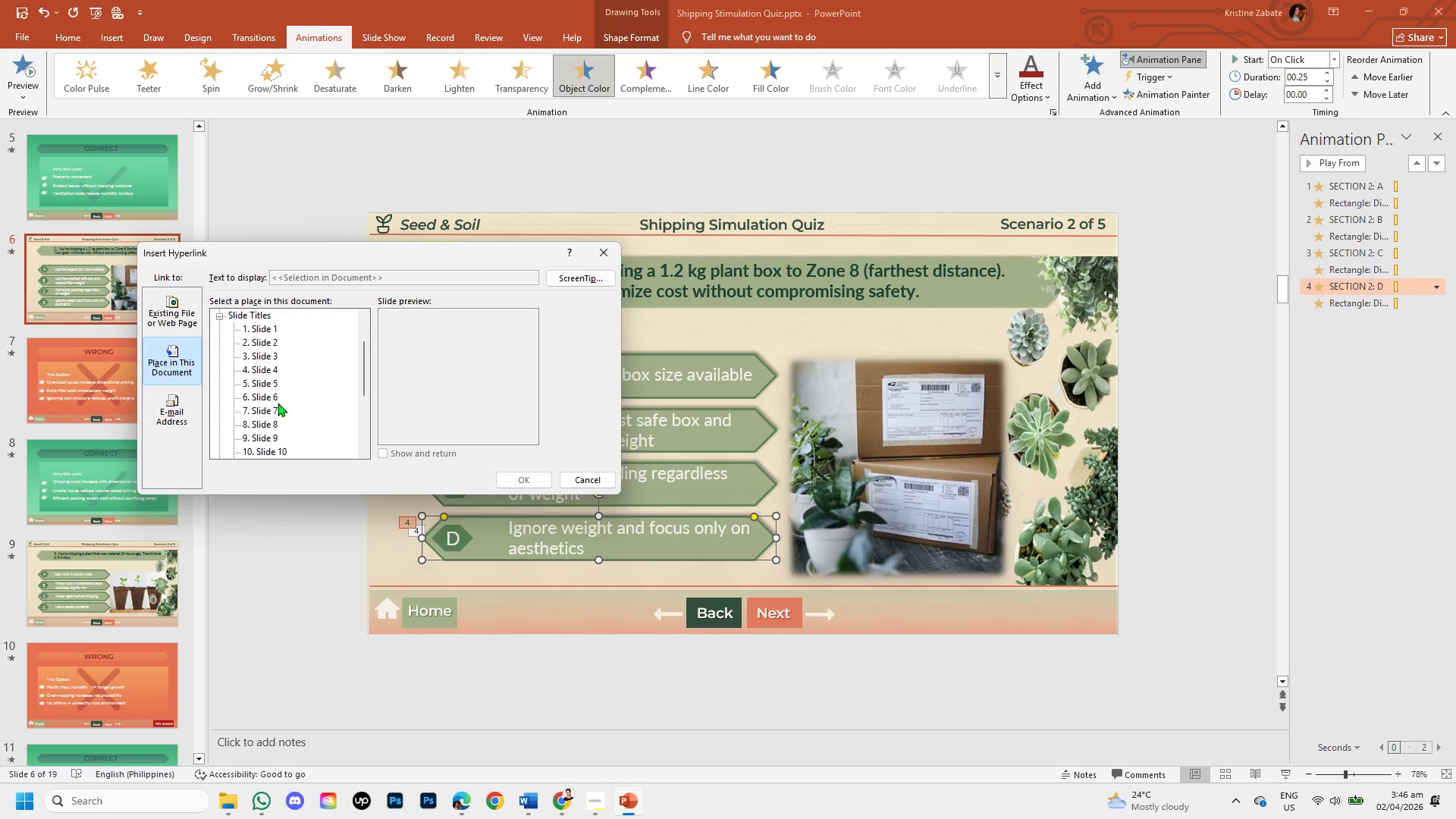 
left_click([267, 395])
 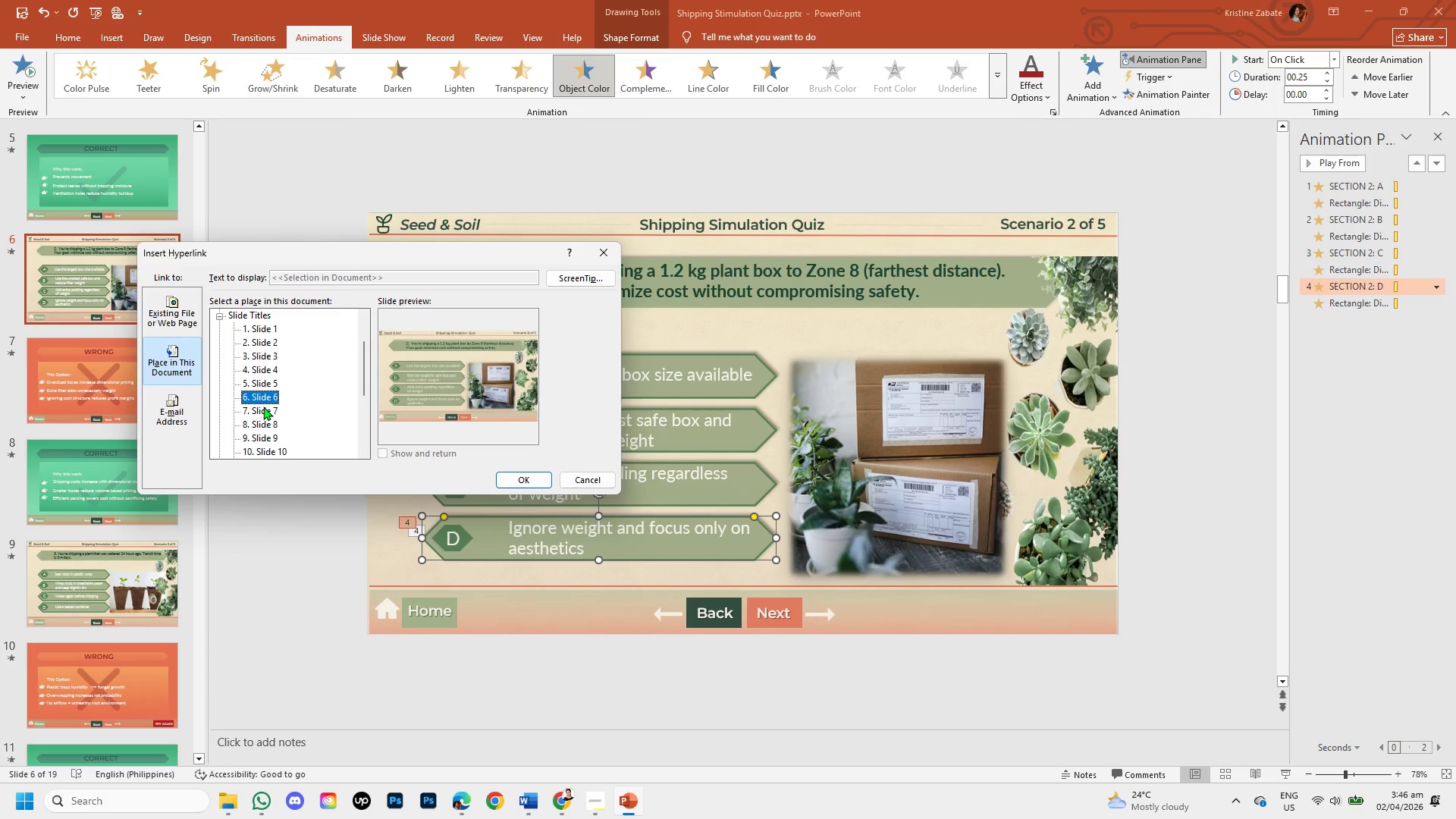 
left_click([263, 406])
 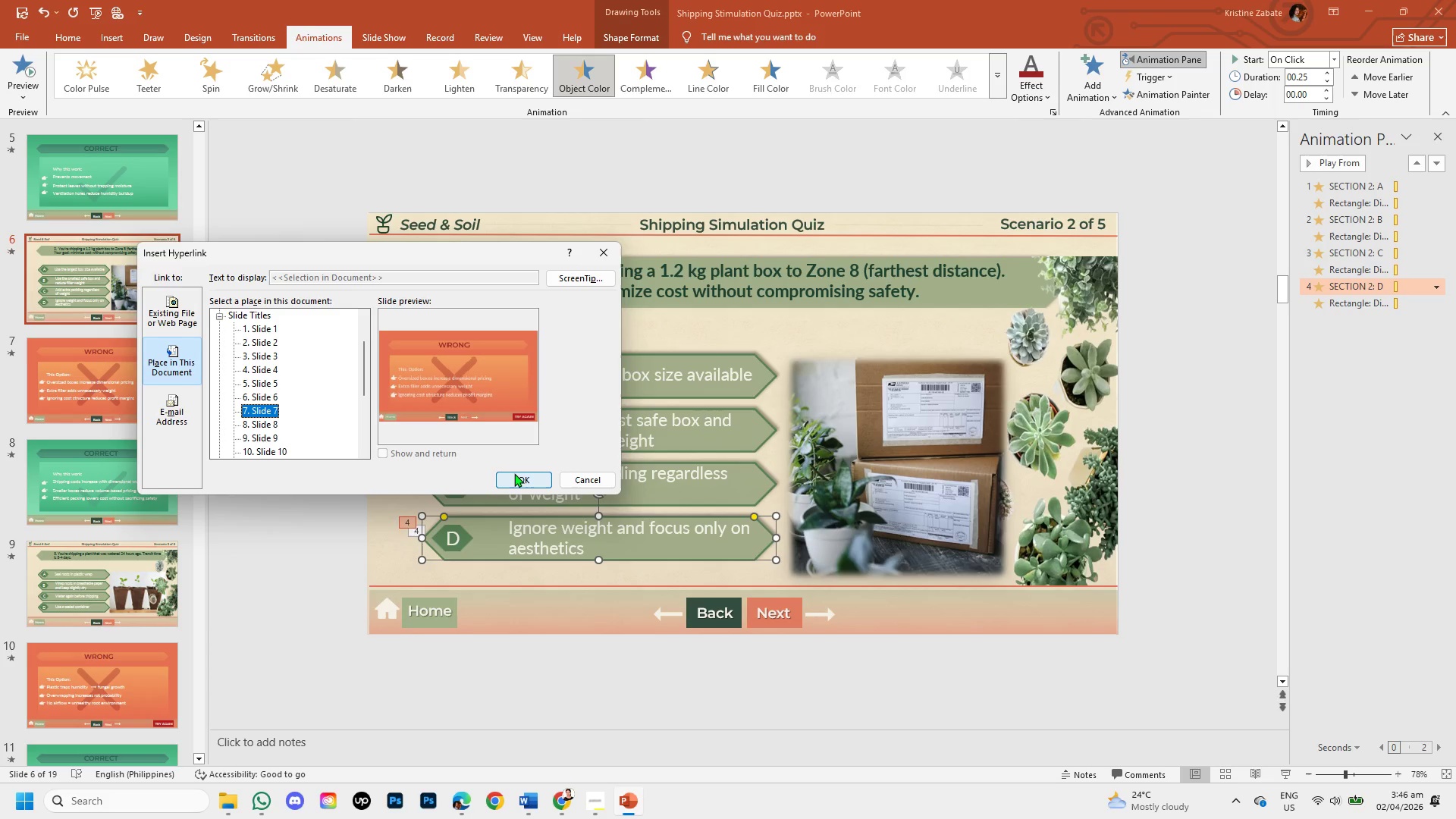 
left_click([515, 473])
 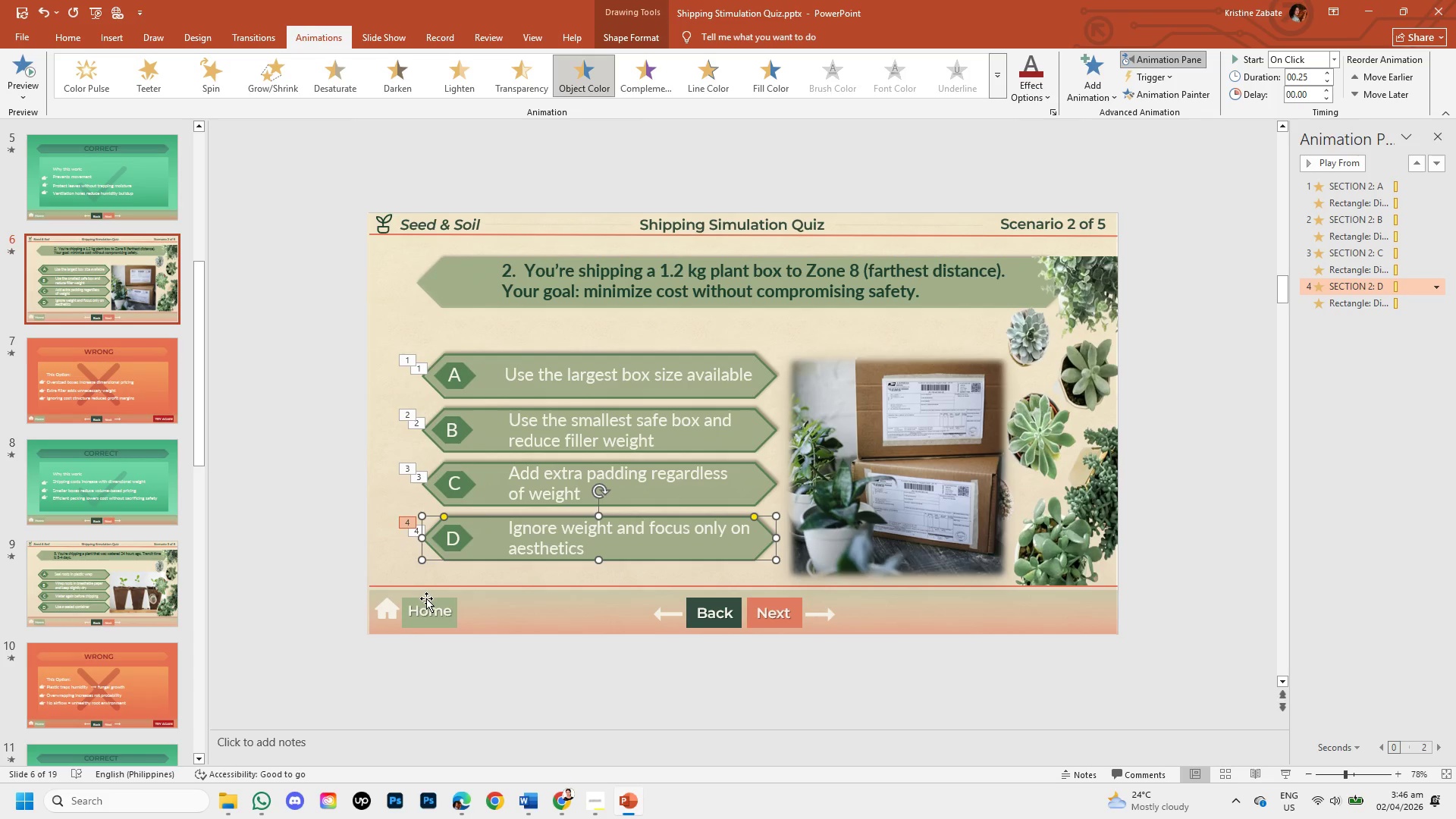 
left_click([426, 598])
 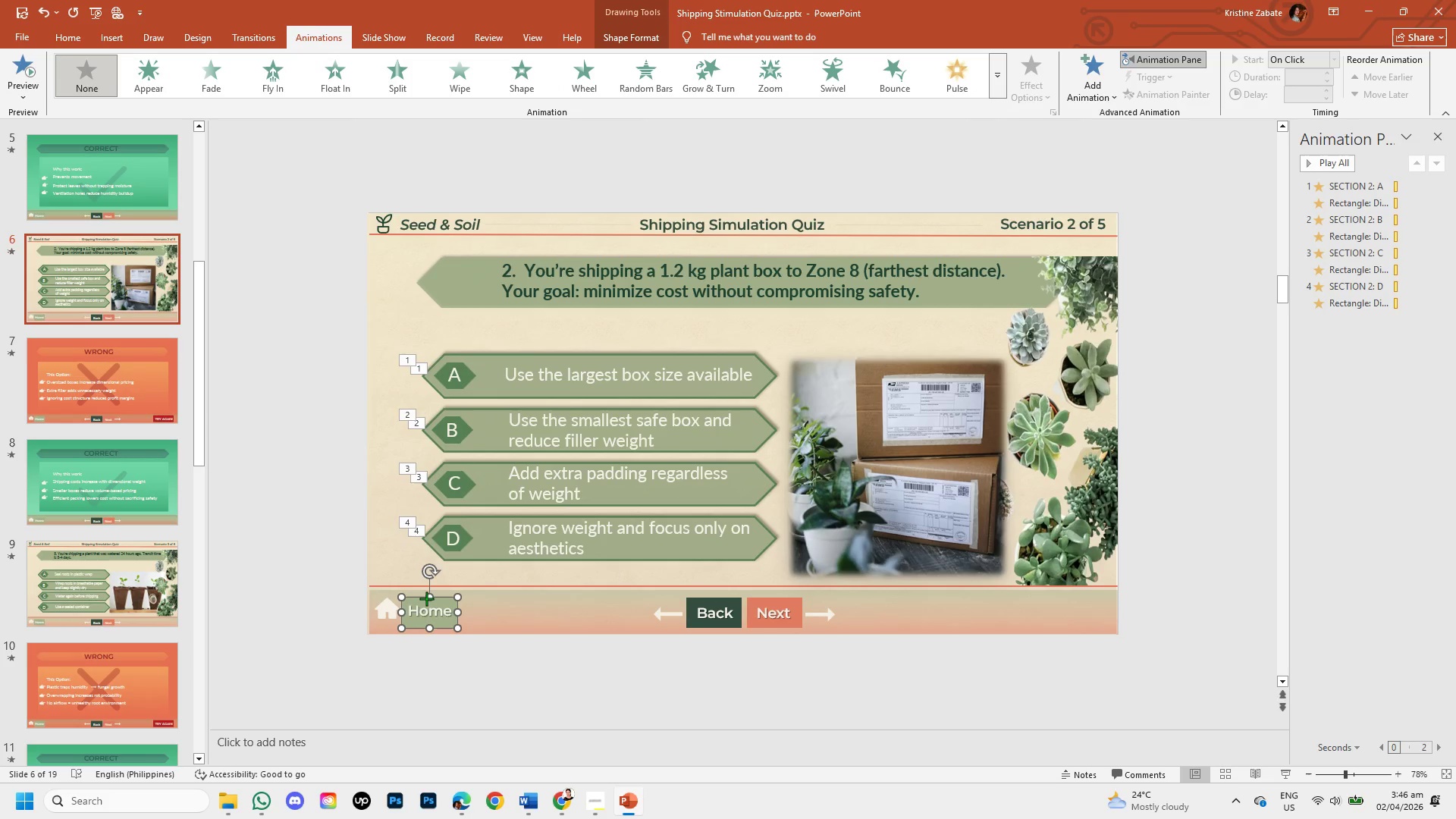 
right_click([426, 598])
 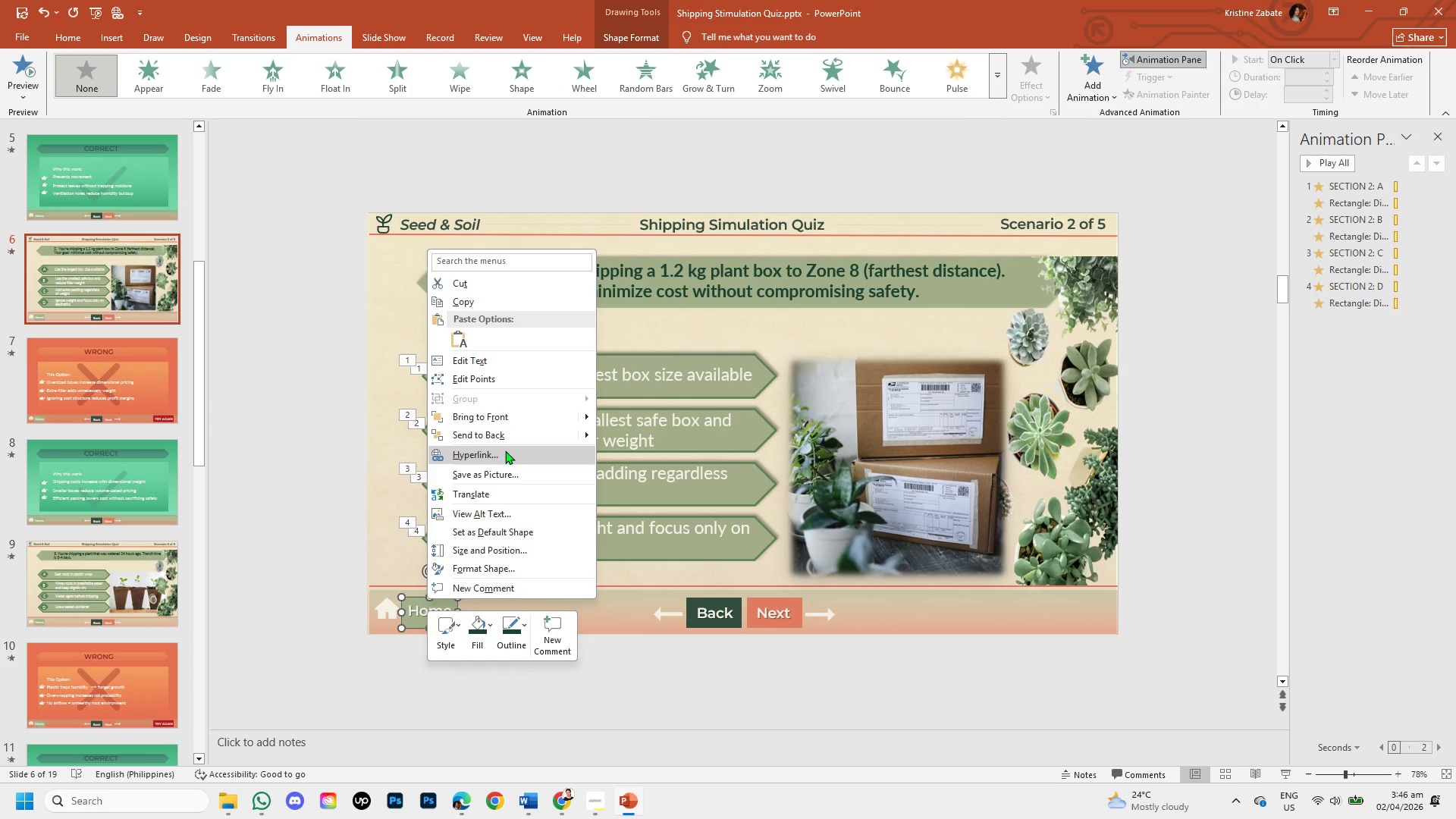 
left_click([505, 450])
 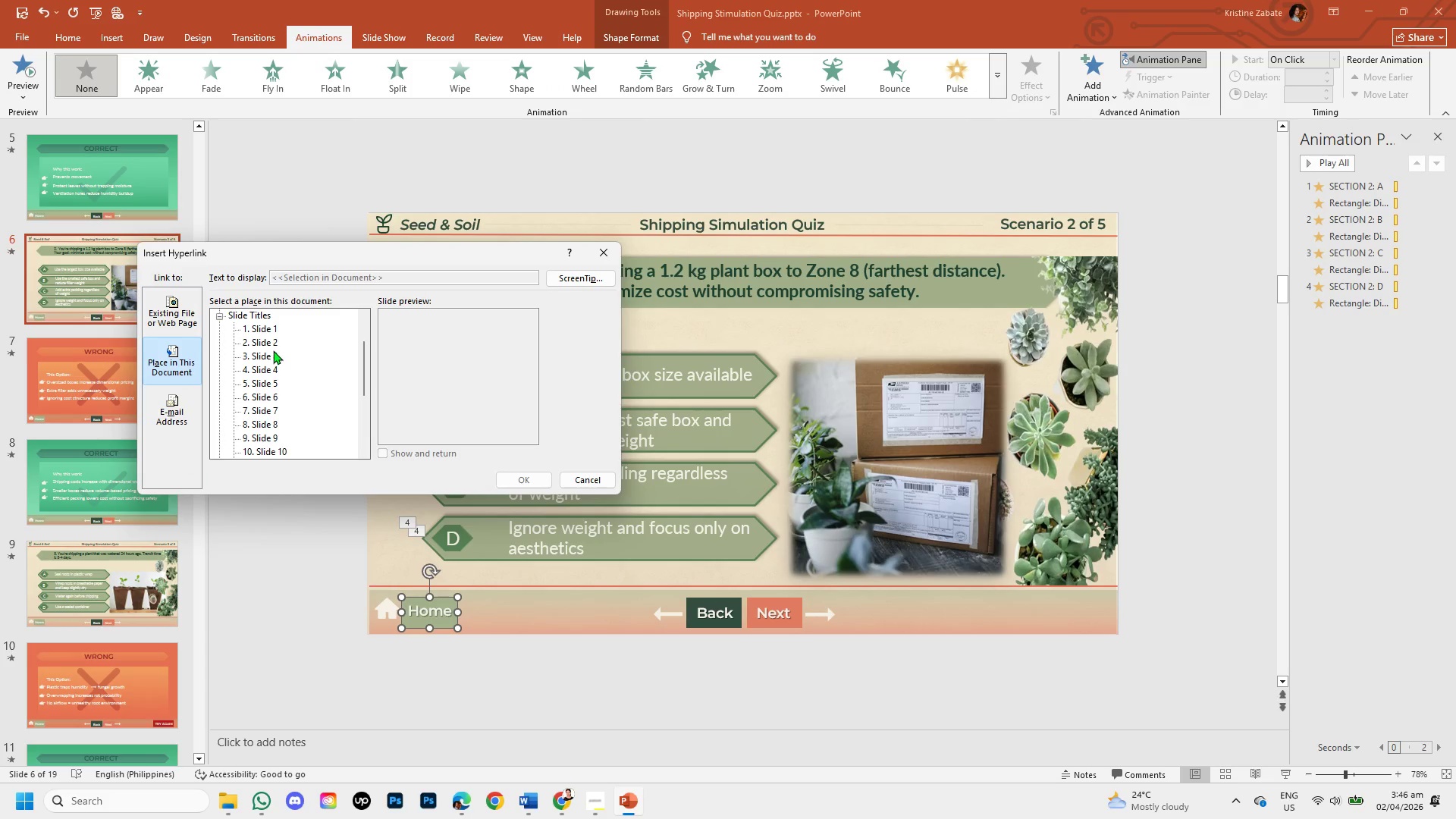 
left_click([271, 342])
 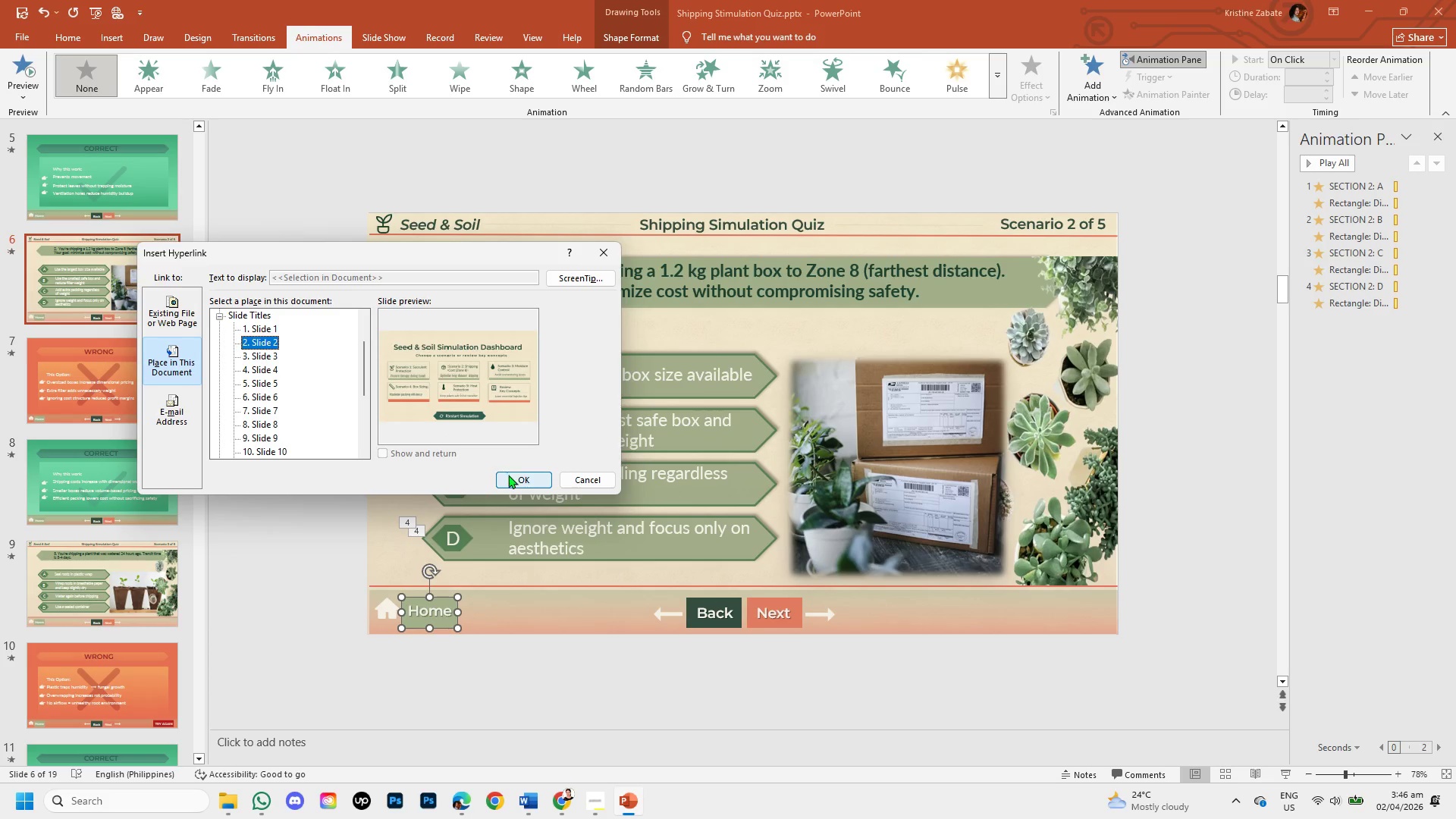 
left_click([508, 475])
 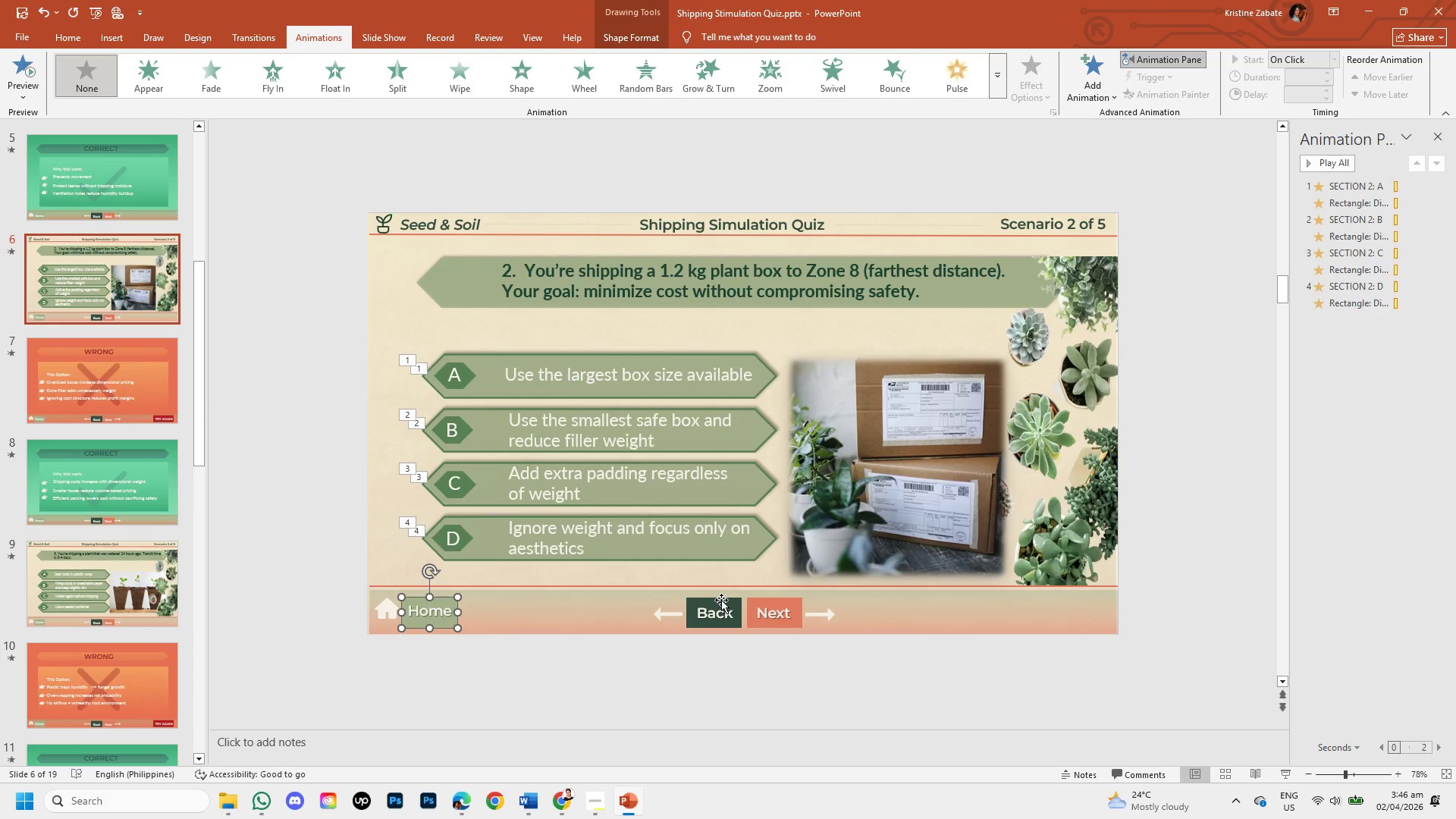 
left_click([720, 598])
 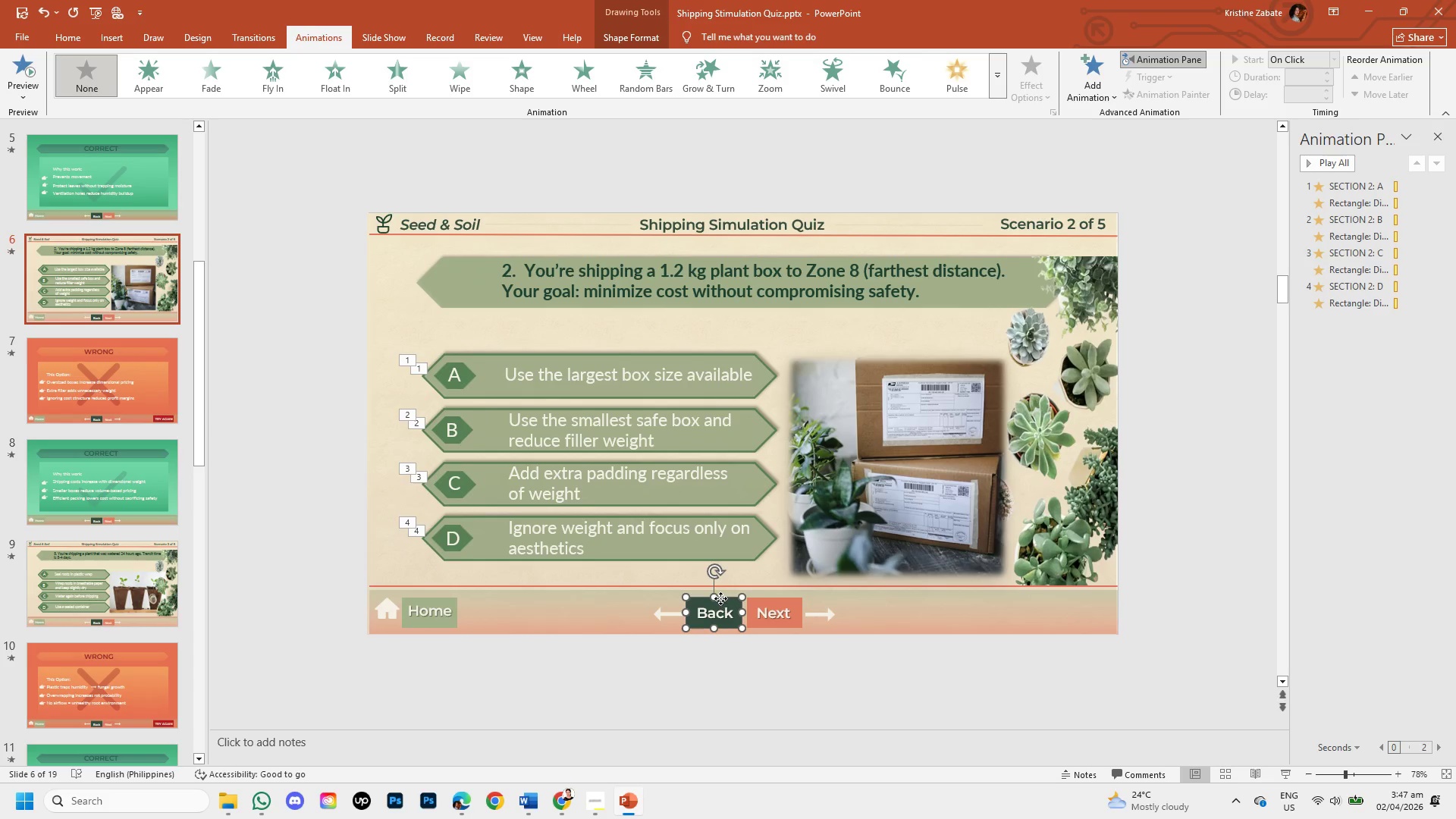 
right_click([720, 598])
 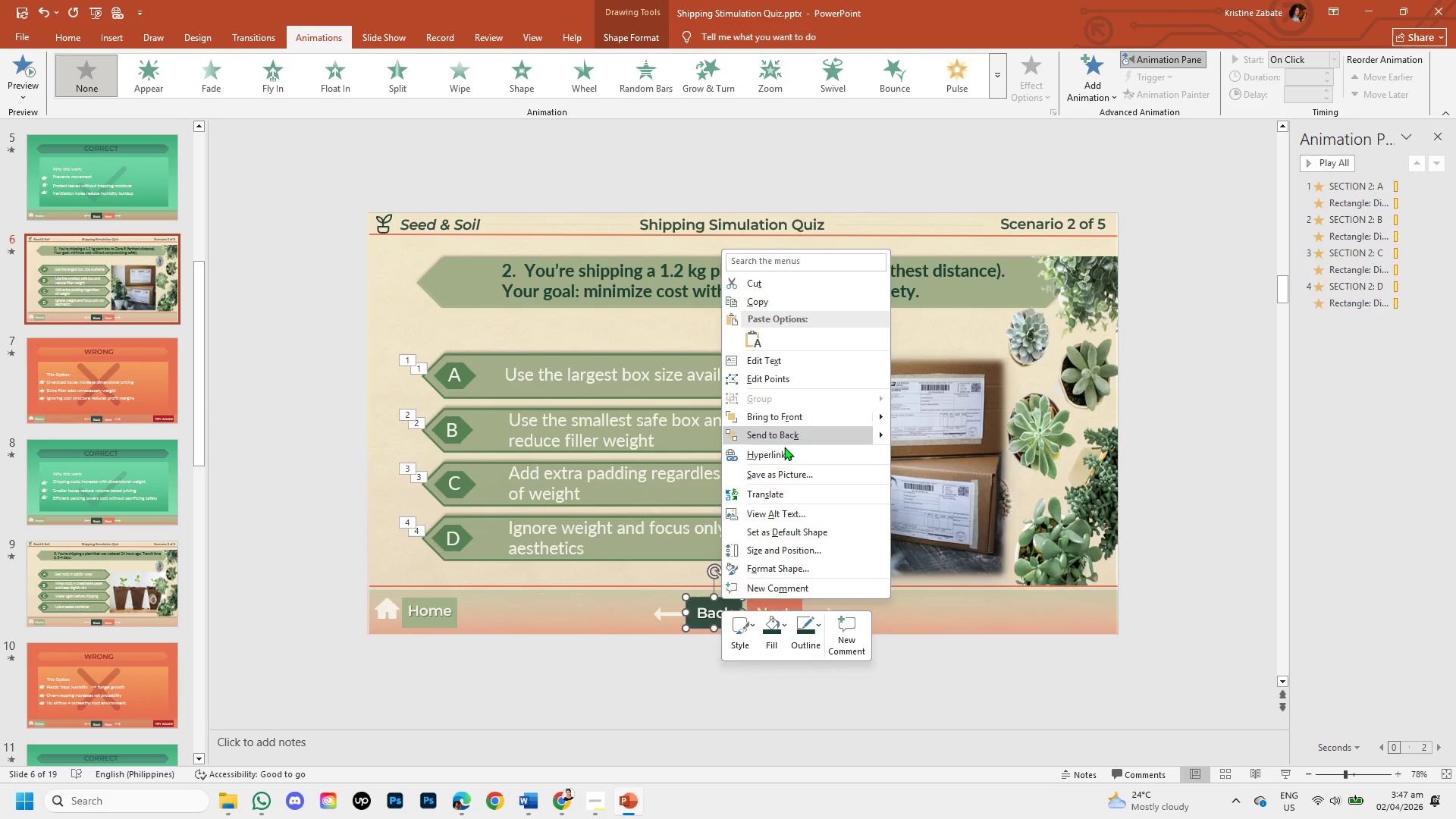 
left_click([784, 453])
 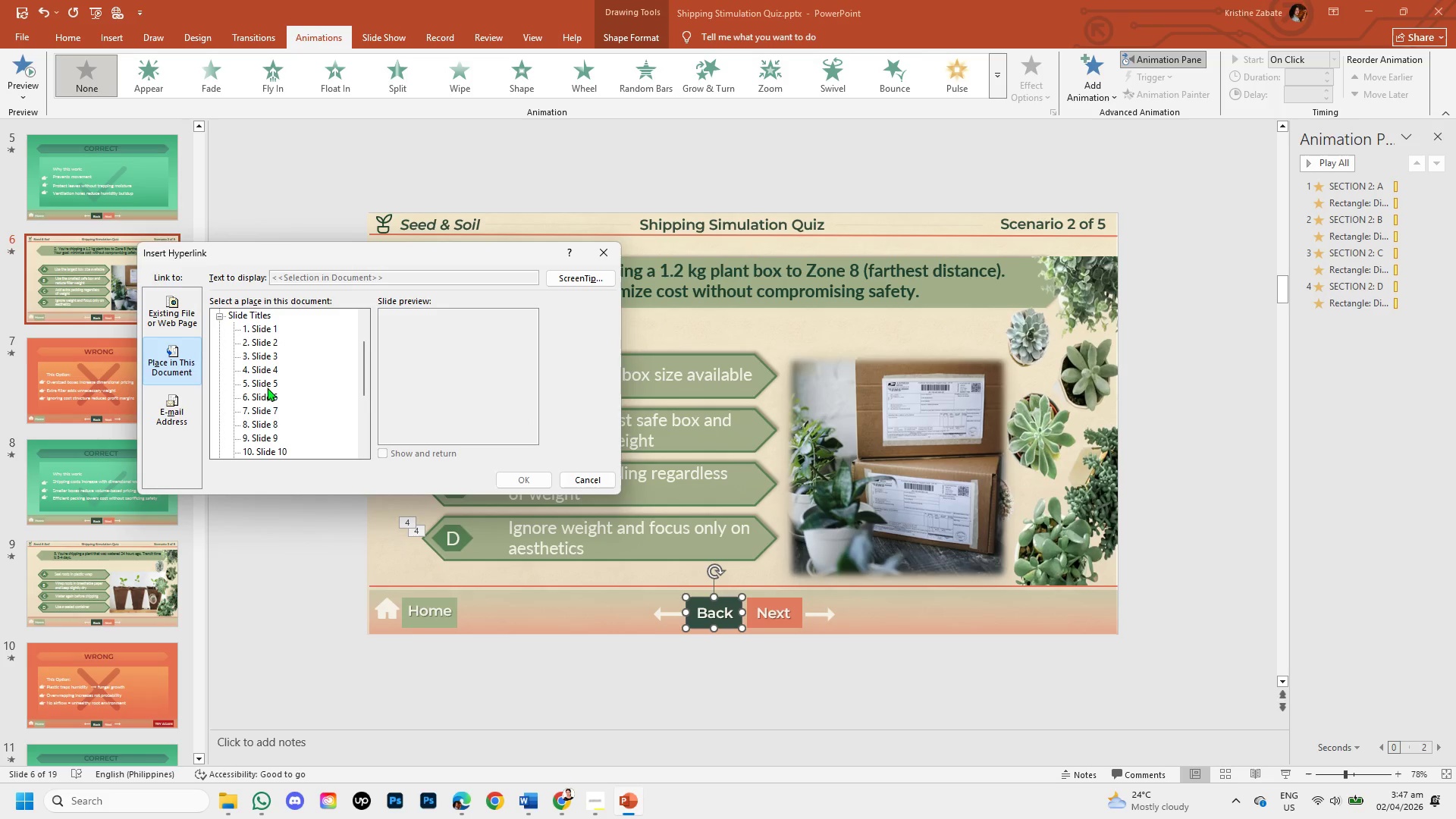 
wait(5.62)
 